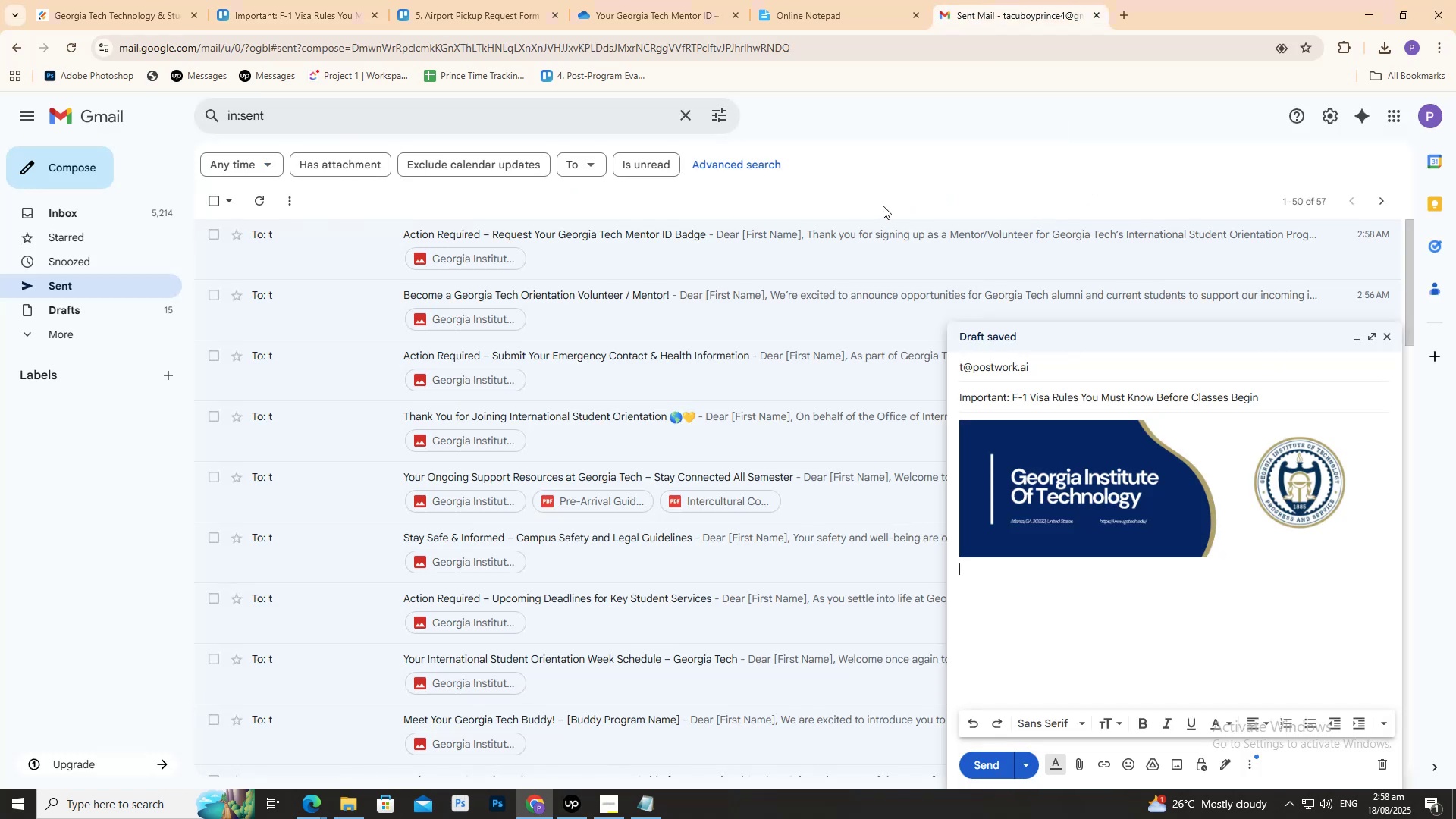 
key(Control+ControlLeft)
 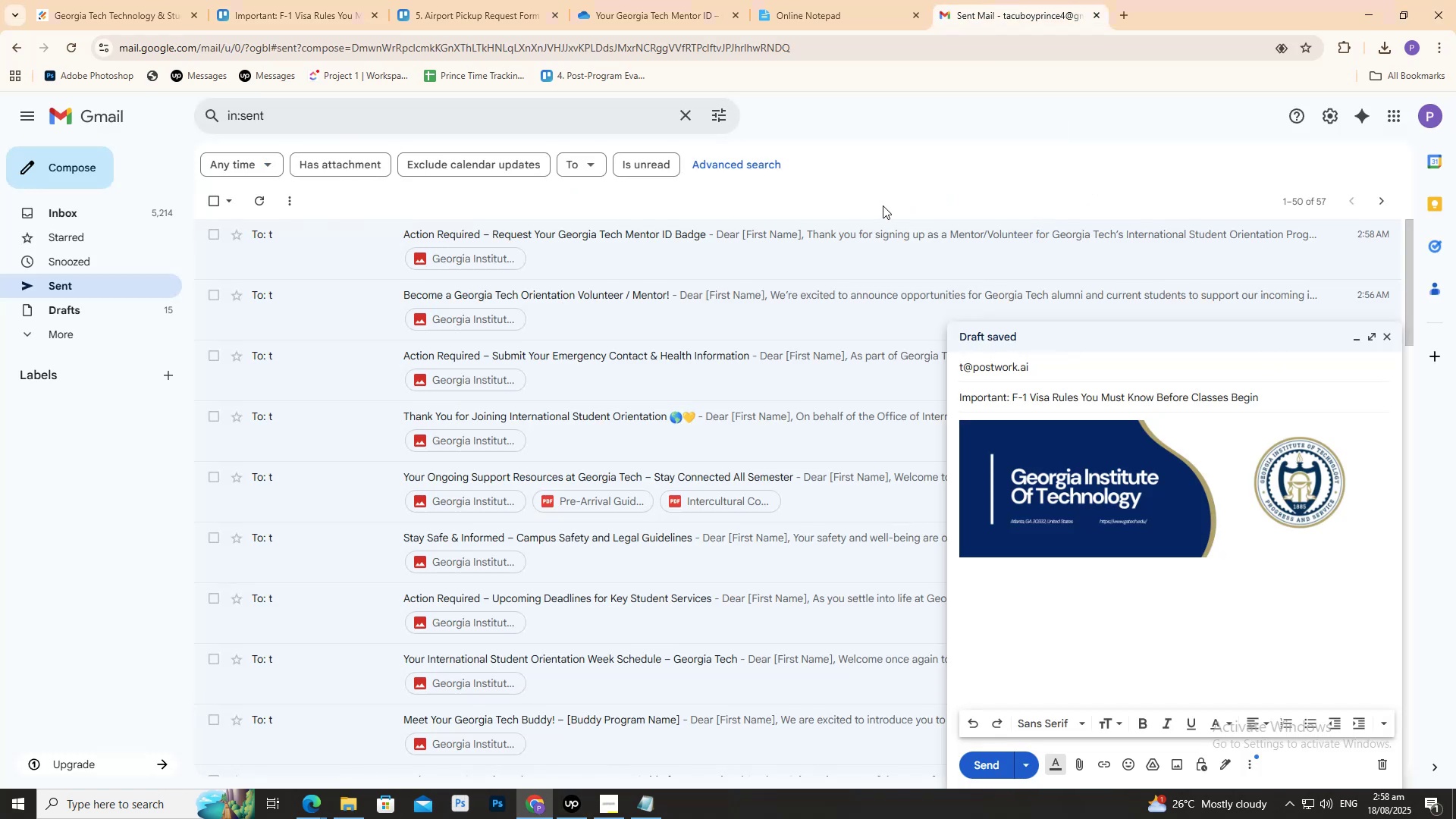 
key(Control+V)
 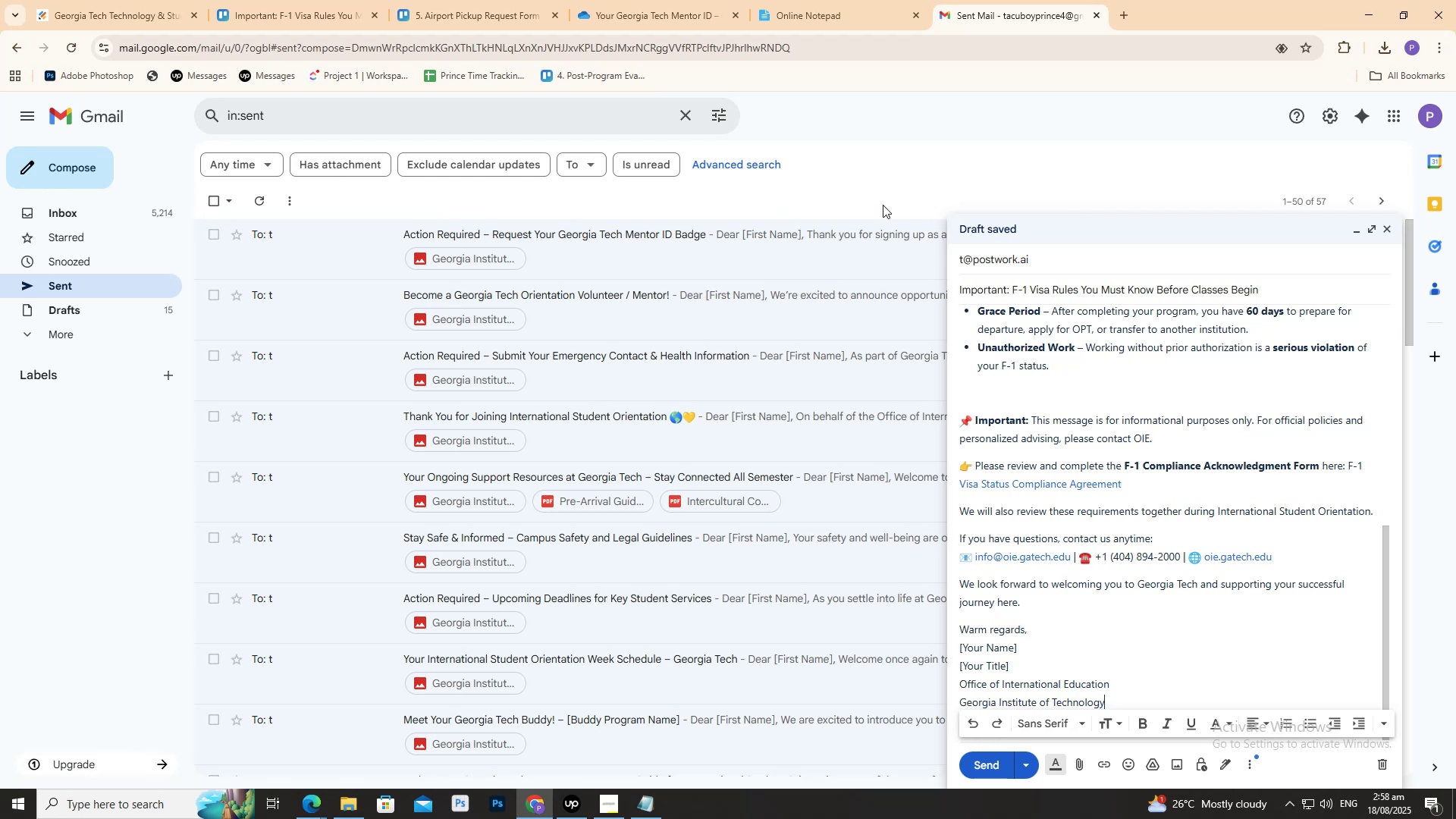 
scroll: coordinate [1102, 415], scroll_direction: up, amount: 7.0
 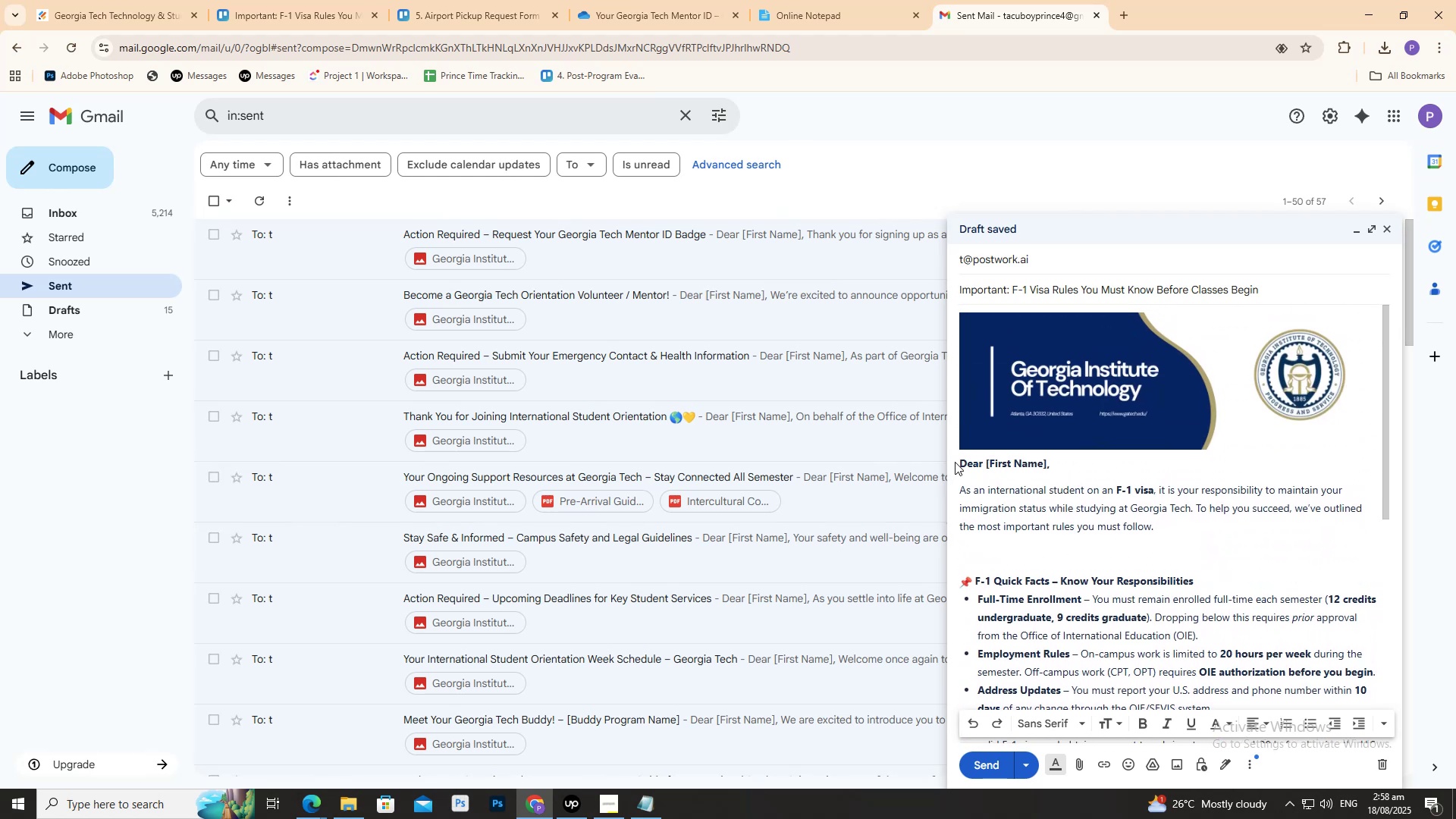 
left_click([960, 459])
 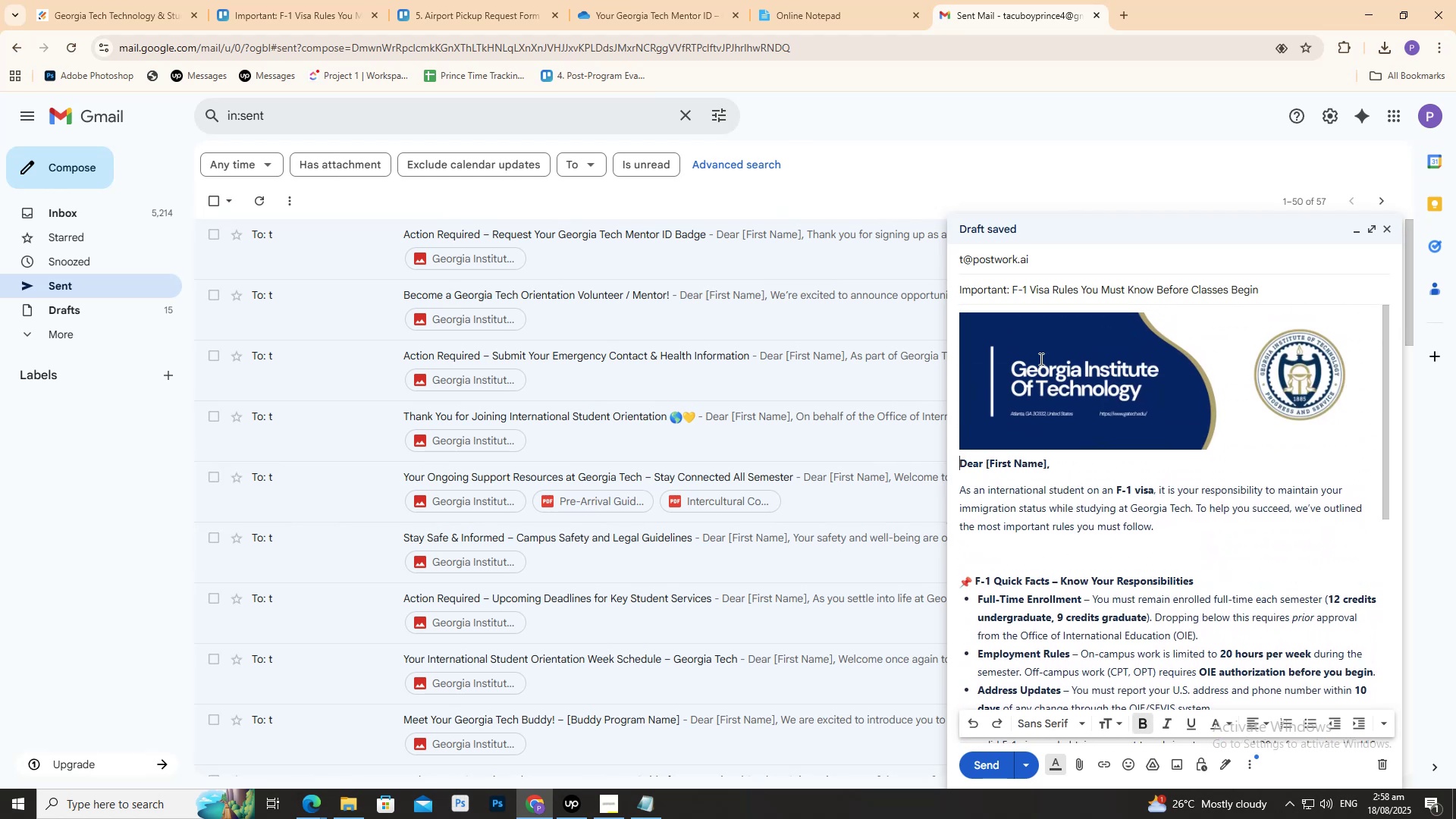 
key(Shift+Enter)
 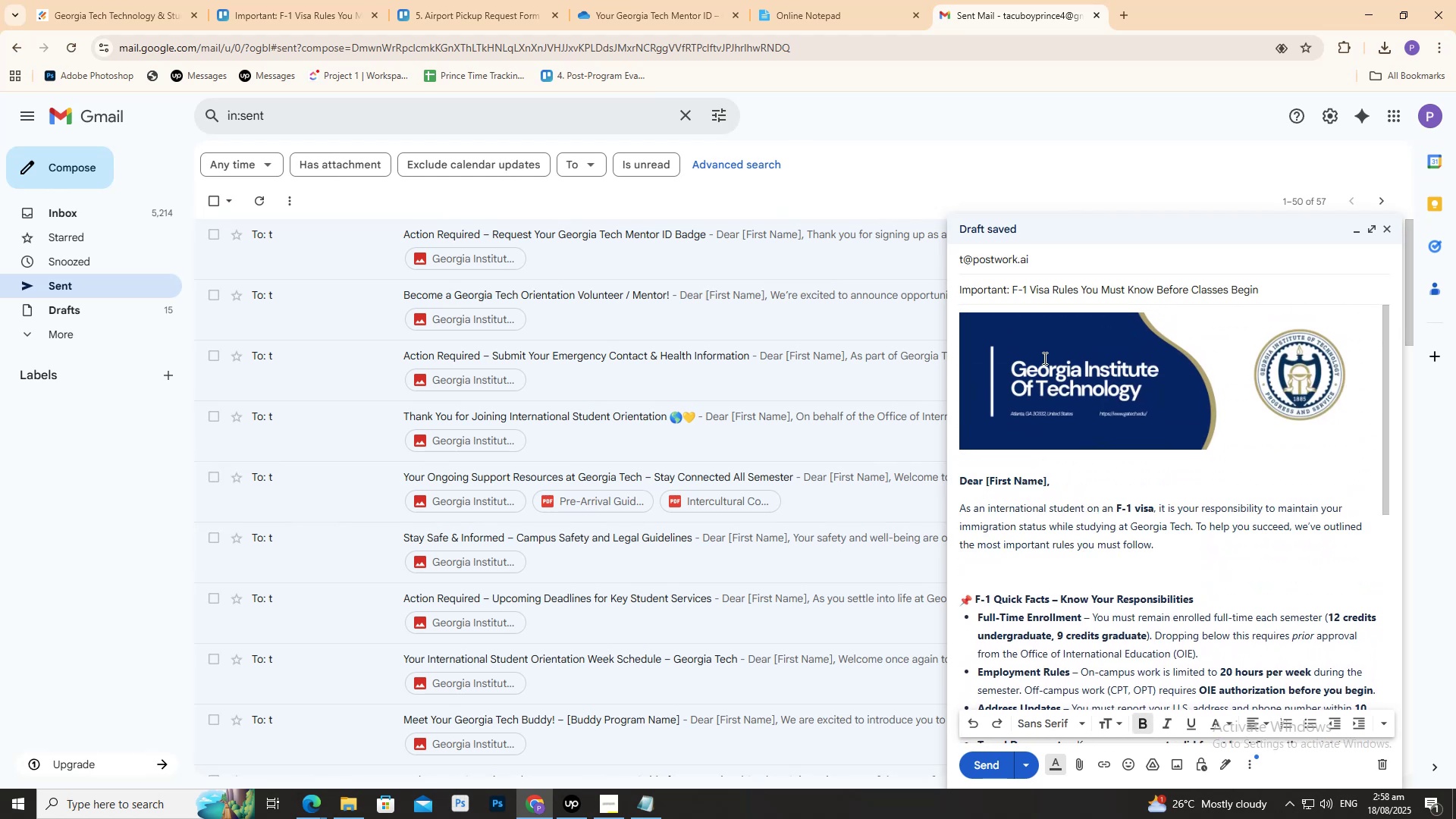 
key(ArrowUp)
 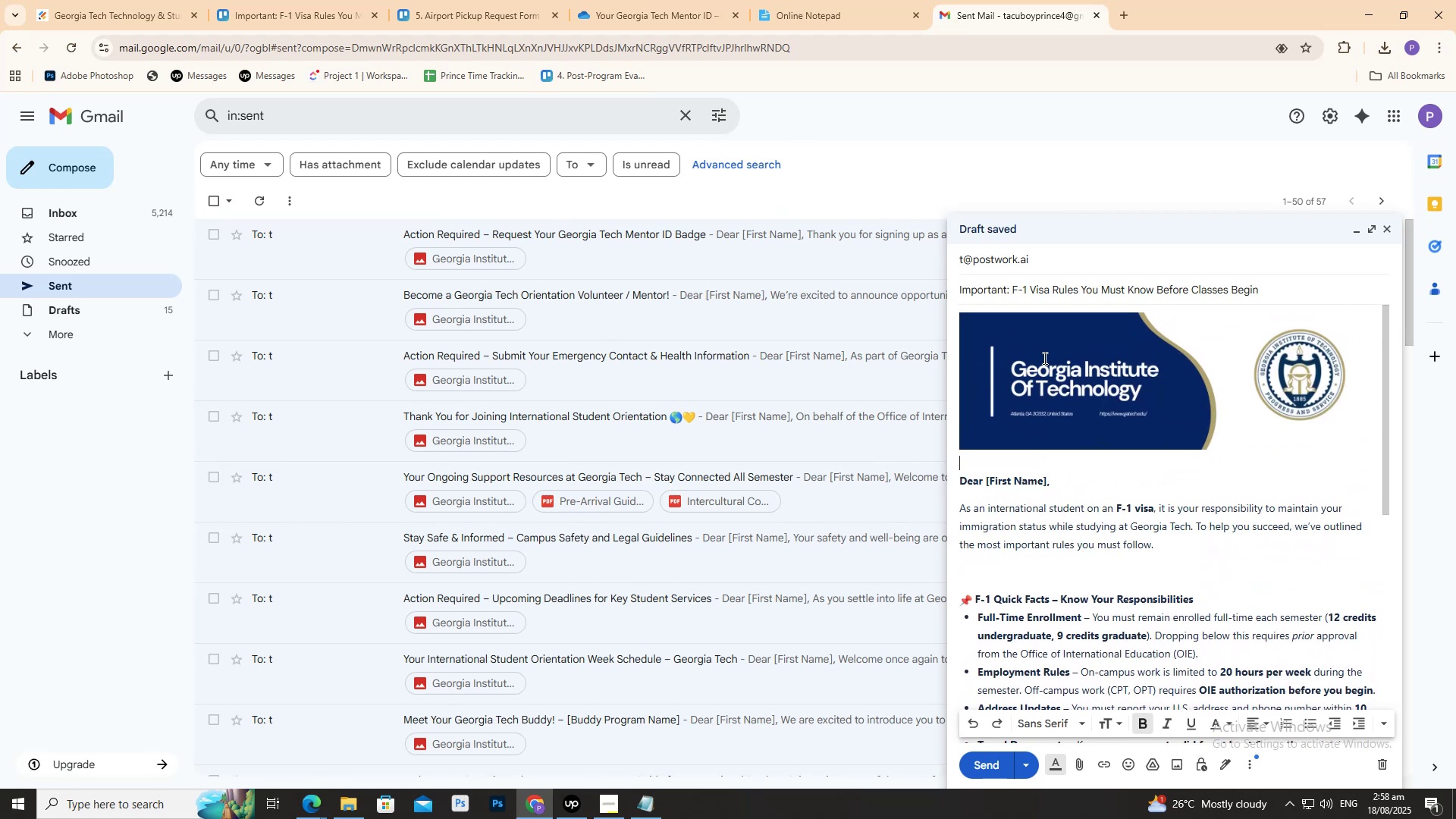 
key(ArrowUp)
 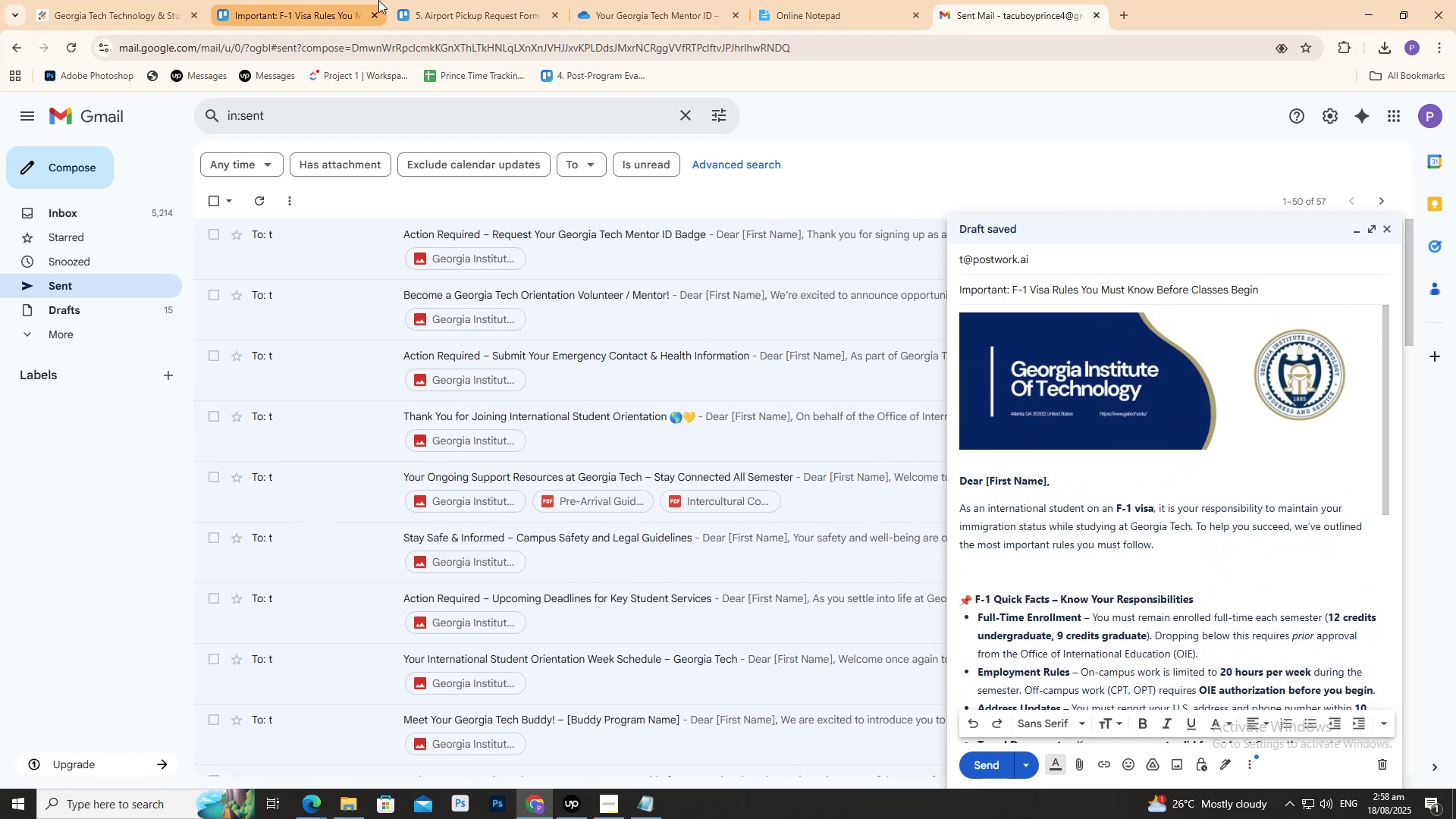 
left_click([253, 0])
 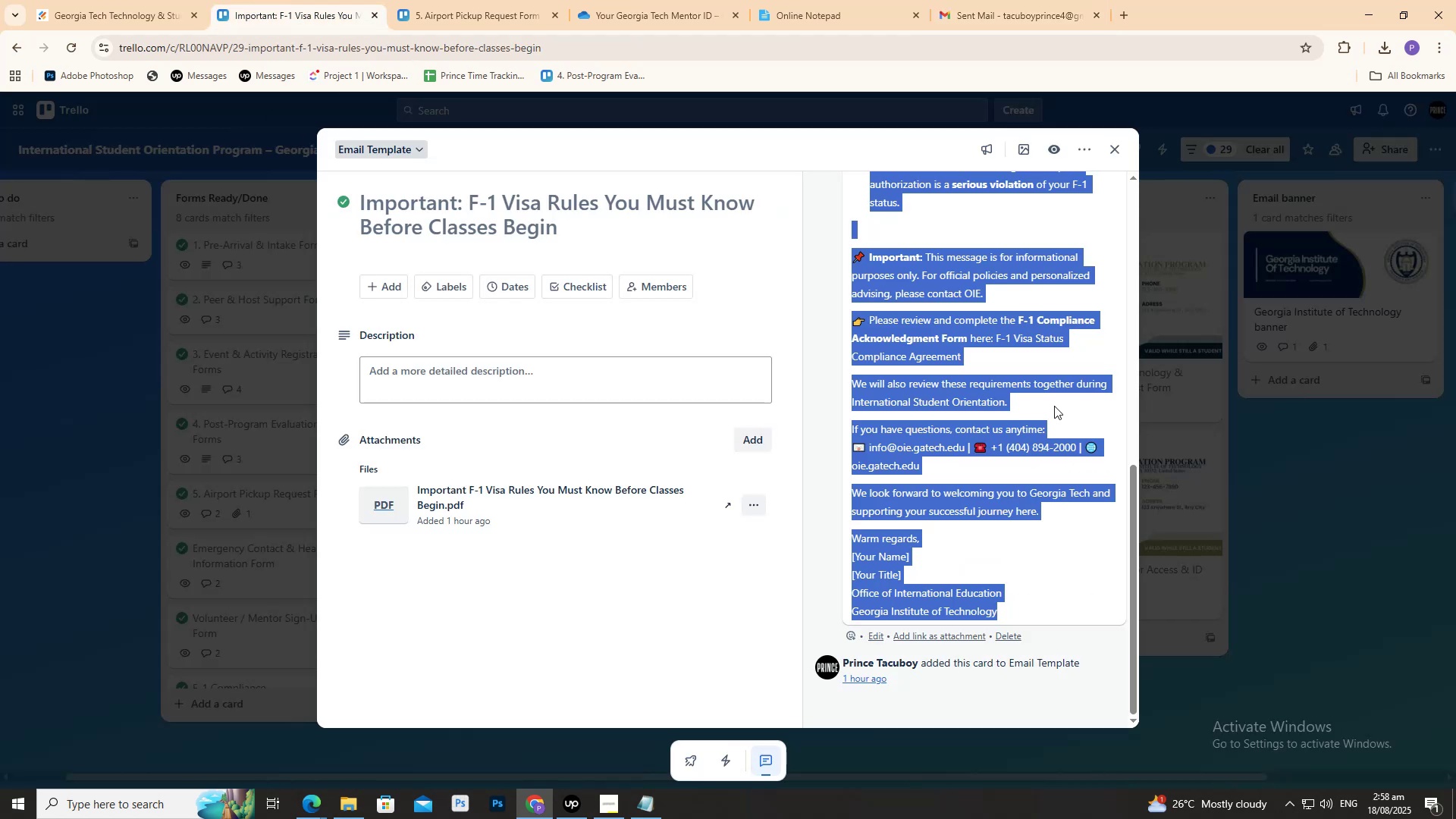 
scroll: coordinate [996, 345], scroll_direction: up, amount: 12.0
 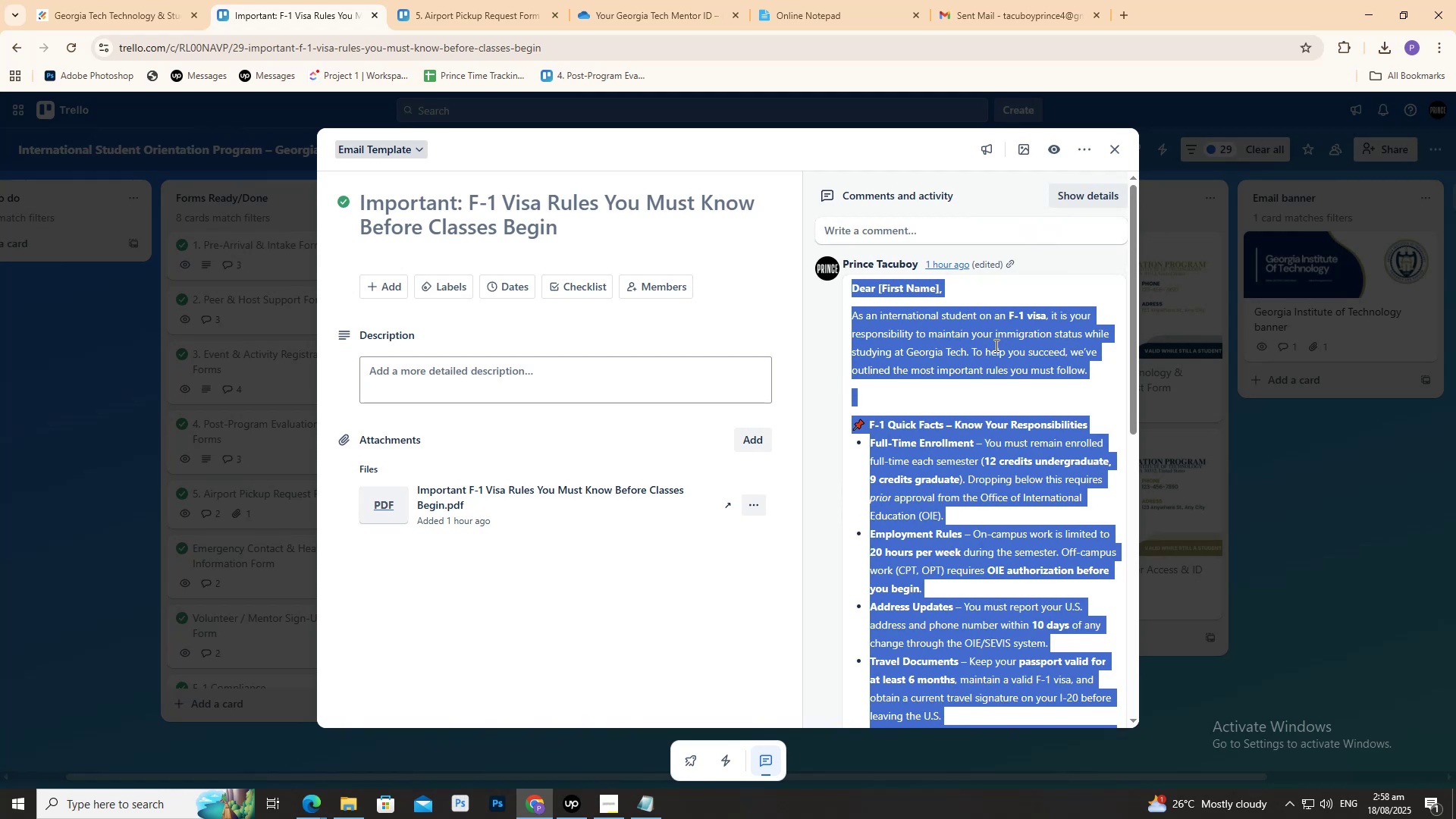 
left_click([992, 343])
 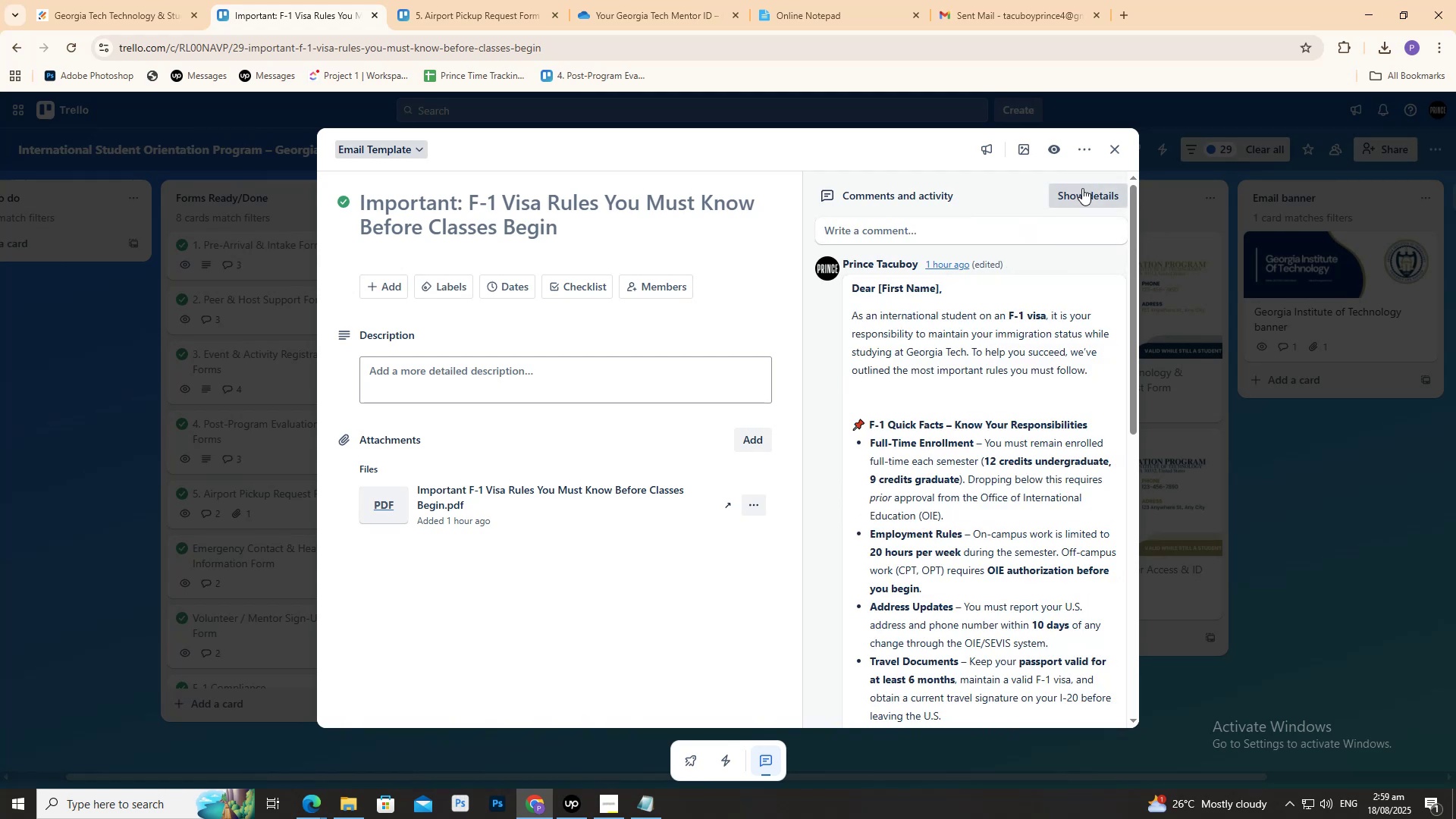 
left_click([1062, 0])
 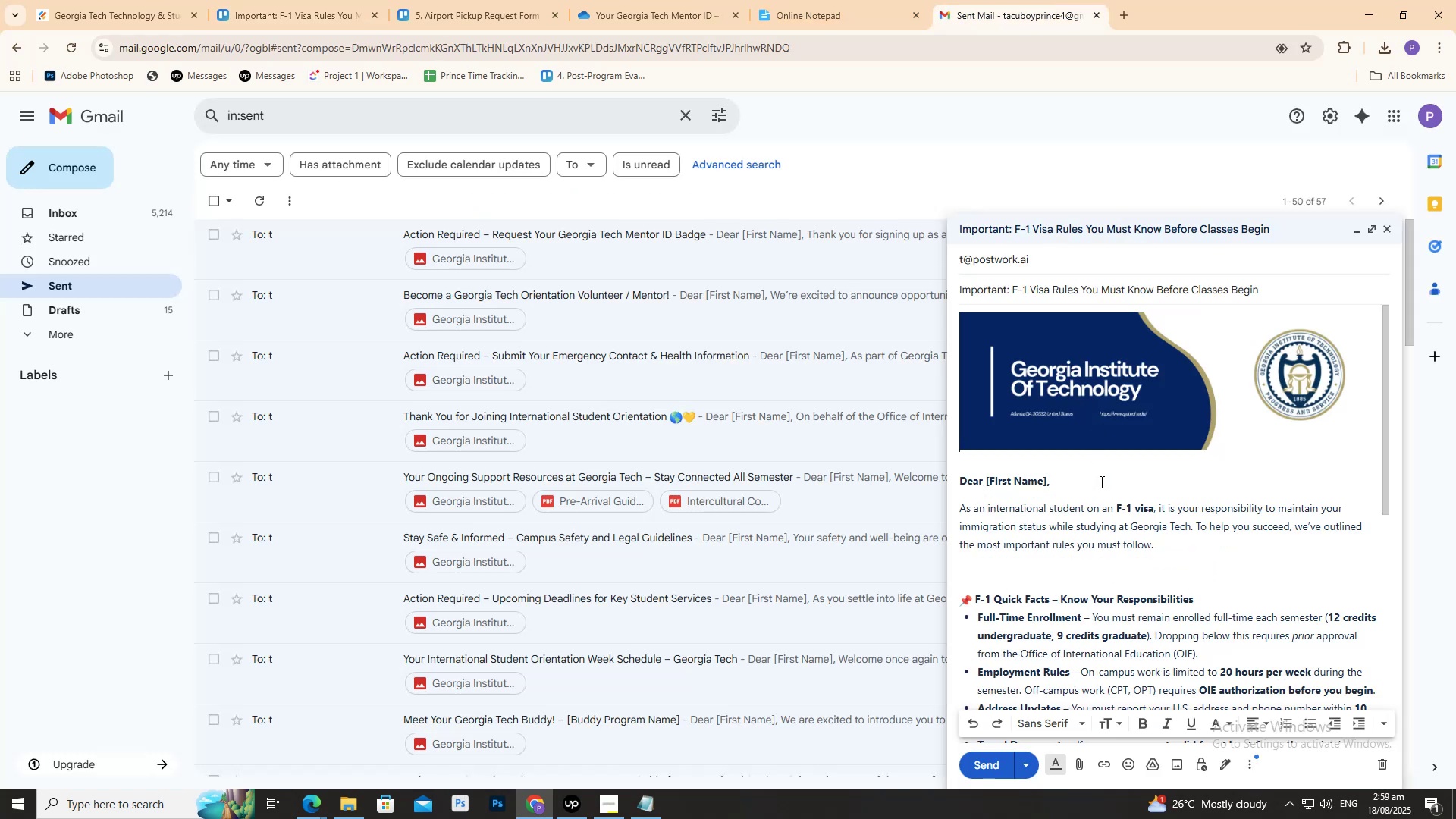 
scroll: coordinate [1104, 476], scroll_direction: down, amount: 11.0
 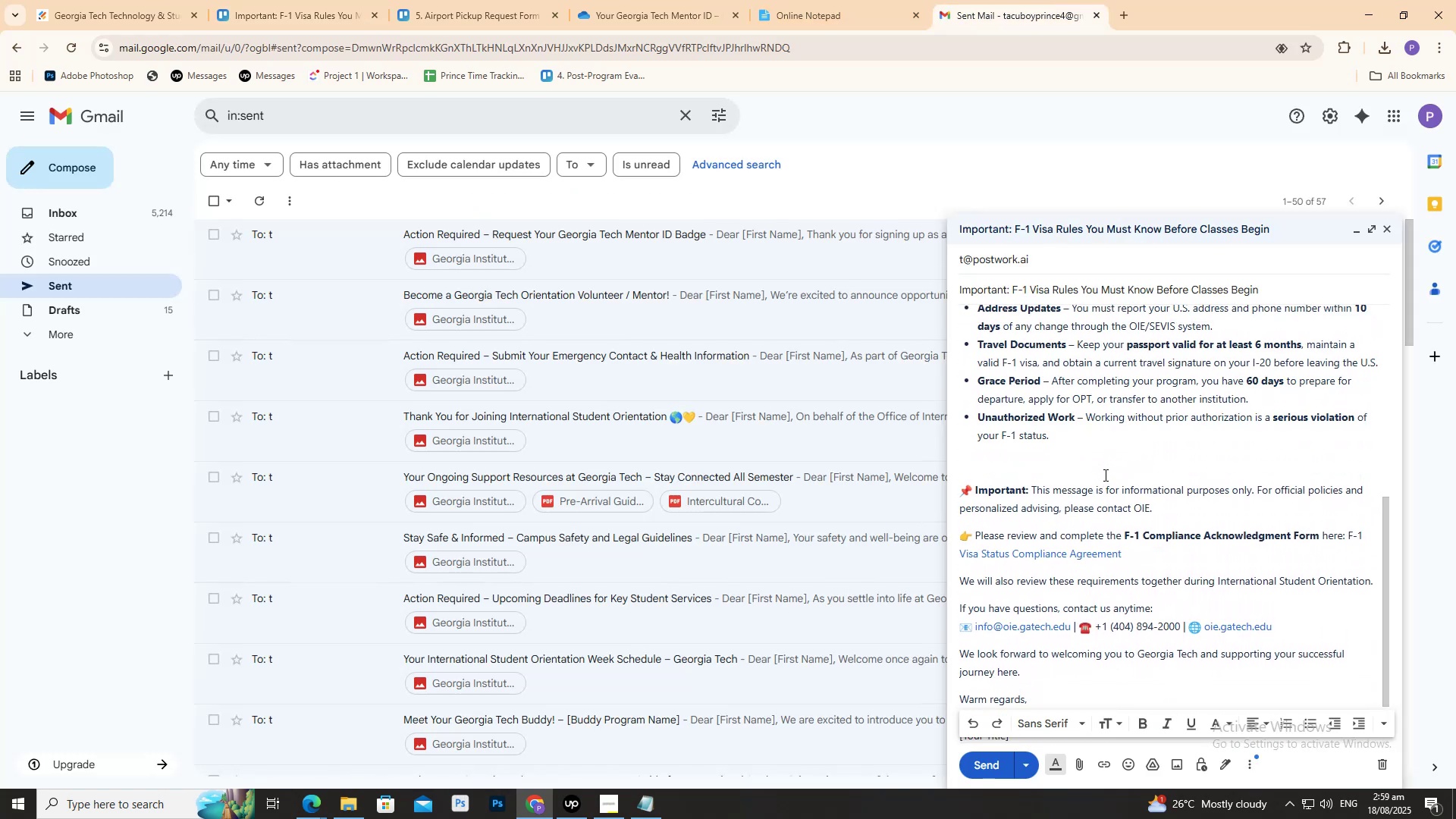 
scroll: coordinate [1100, 475], scroll_direction: up, amount: 12.0
 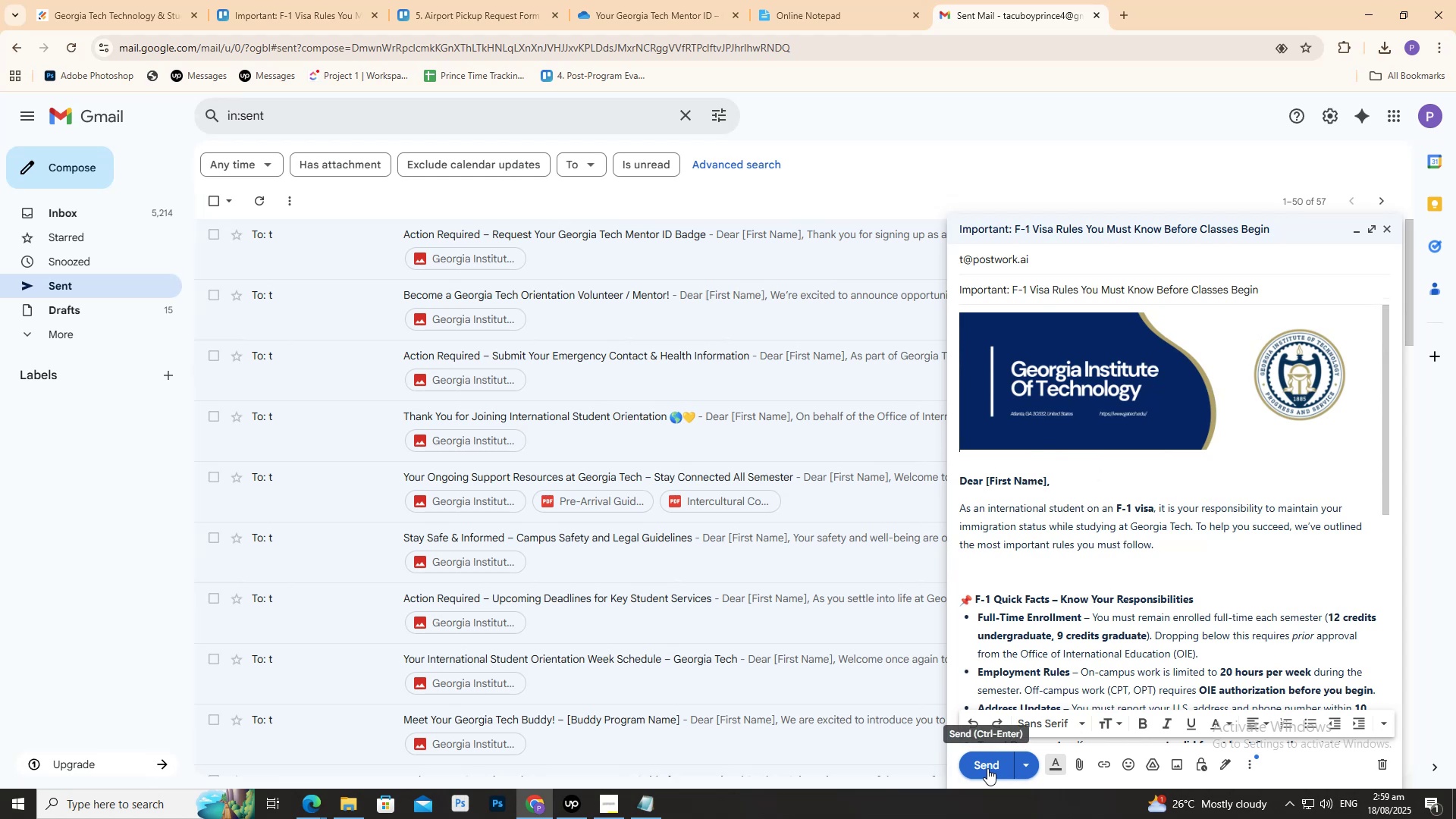 
wait(5.91)
 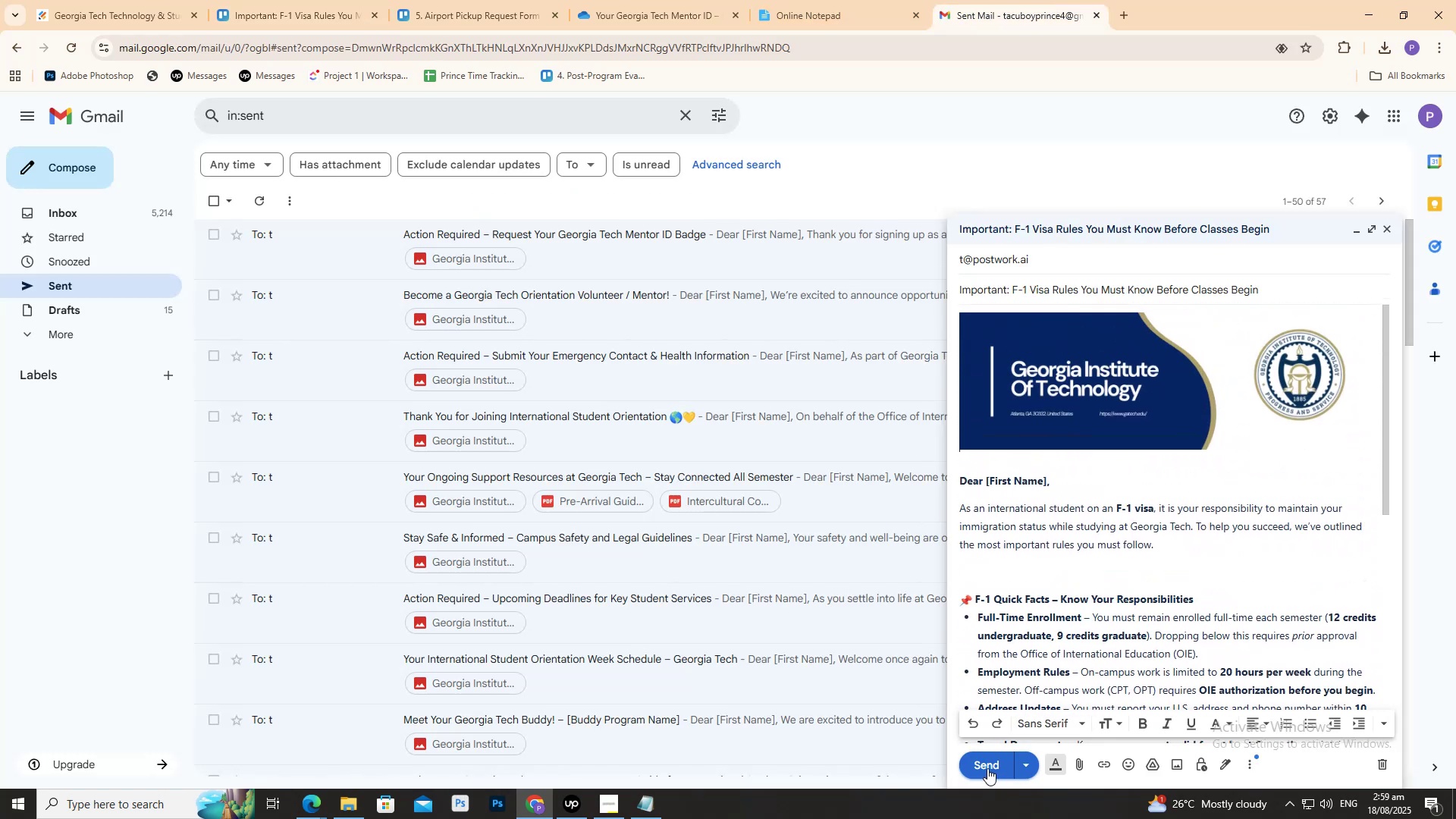 
left_click([71, 0])
 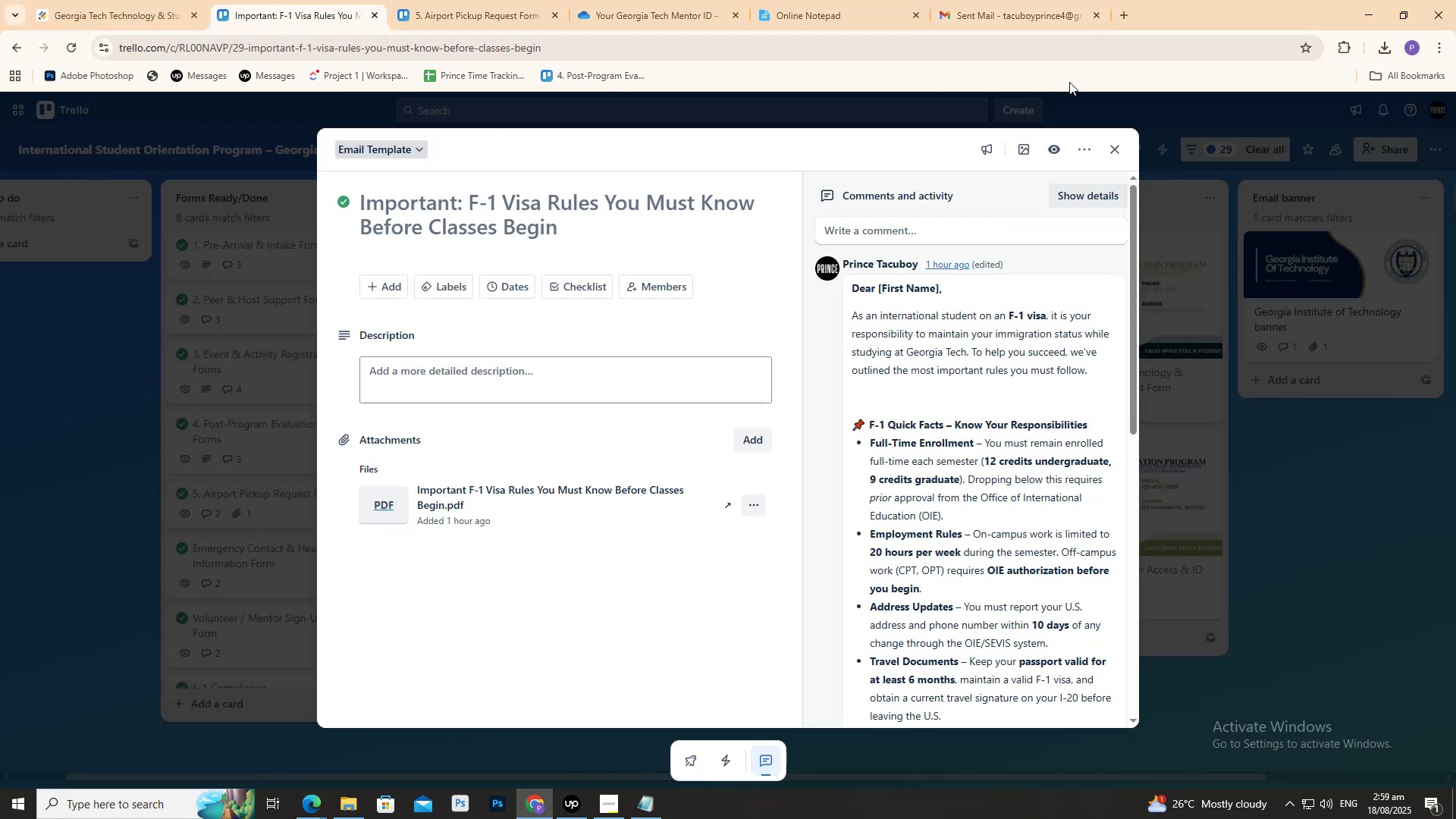 
left_click([1077, 4])
 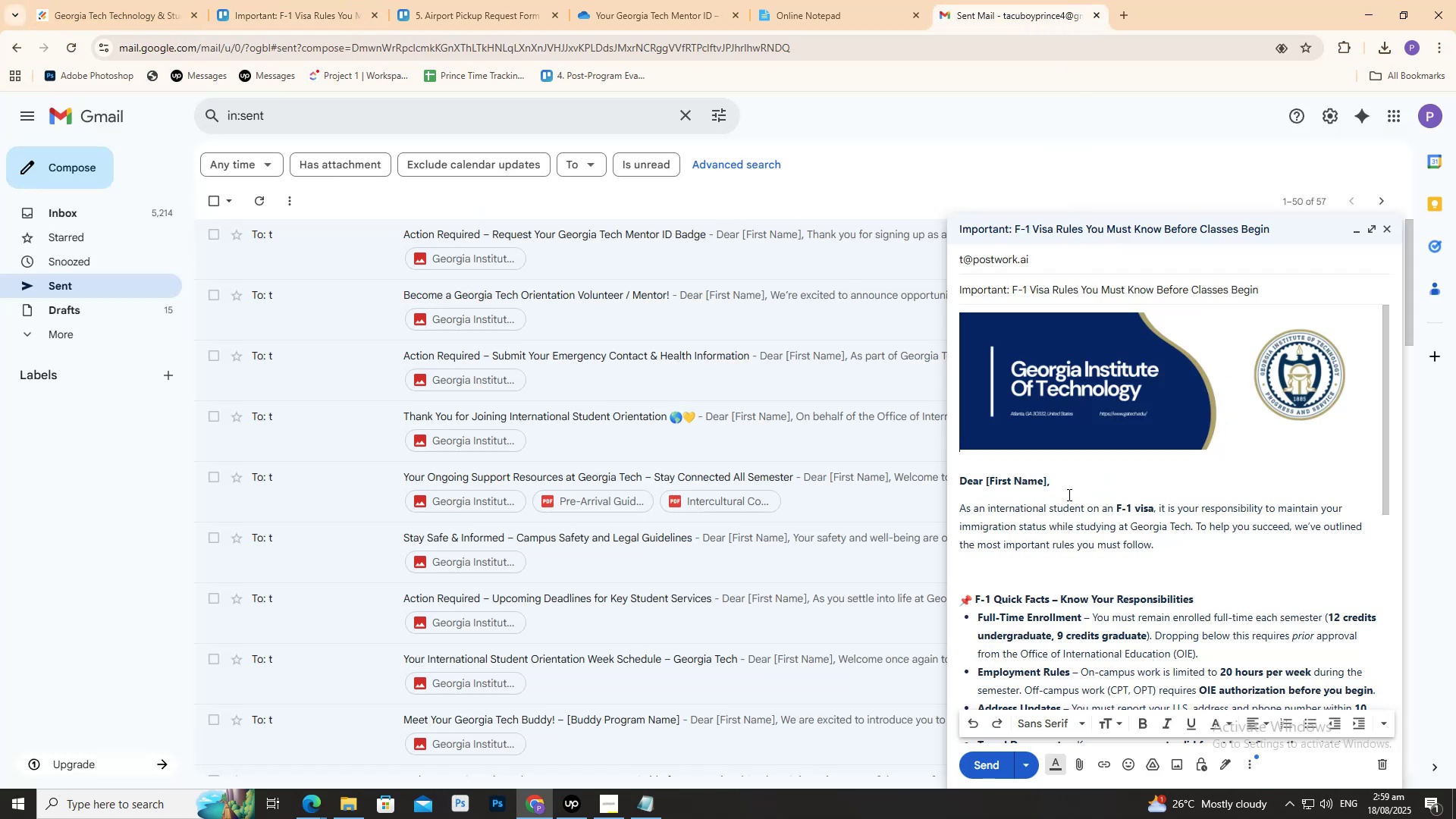 
scroll: coordinate [1031, 648], scroll_direction: down, amount: 7.0
 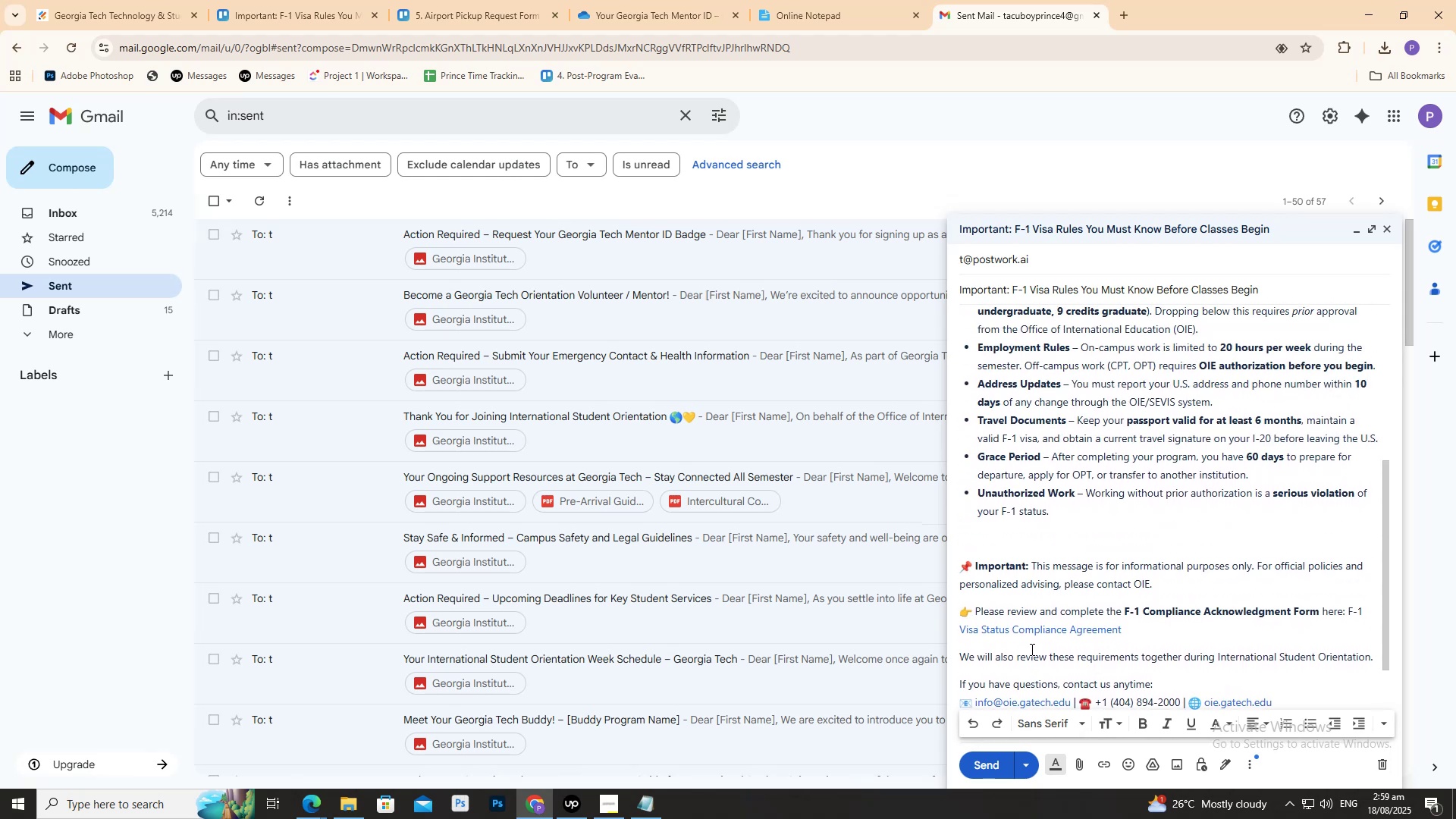 
scroll: coordinate [1031, 648], scroll_direction: up, amount: 3.0
 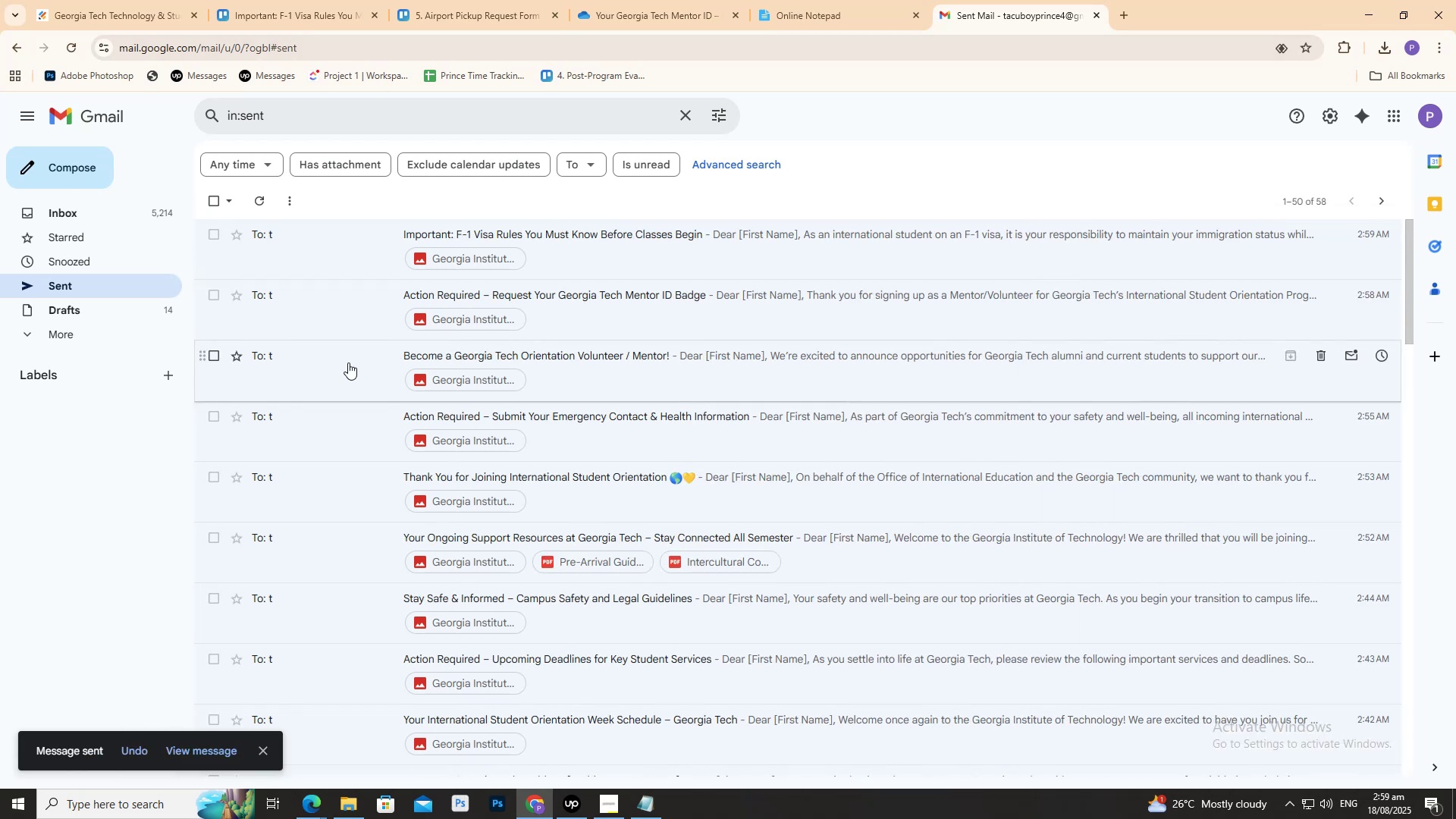 
left_click([277, 0])
 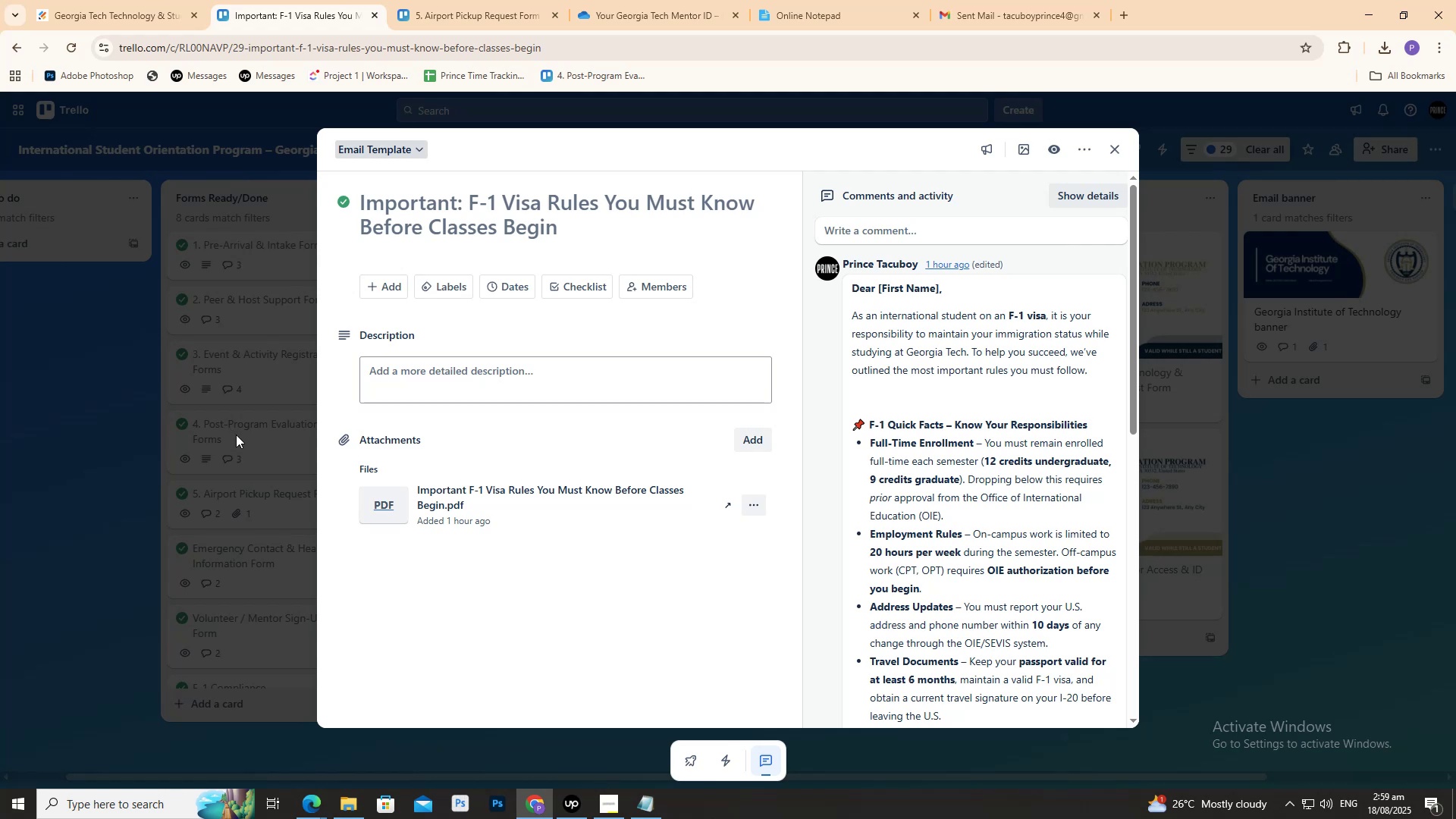 
wait(5.14)
 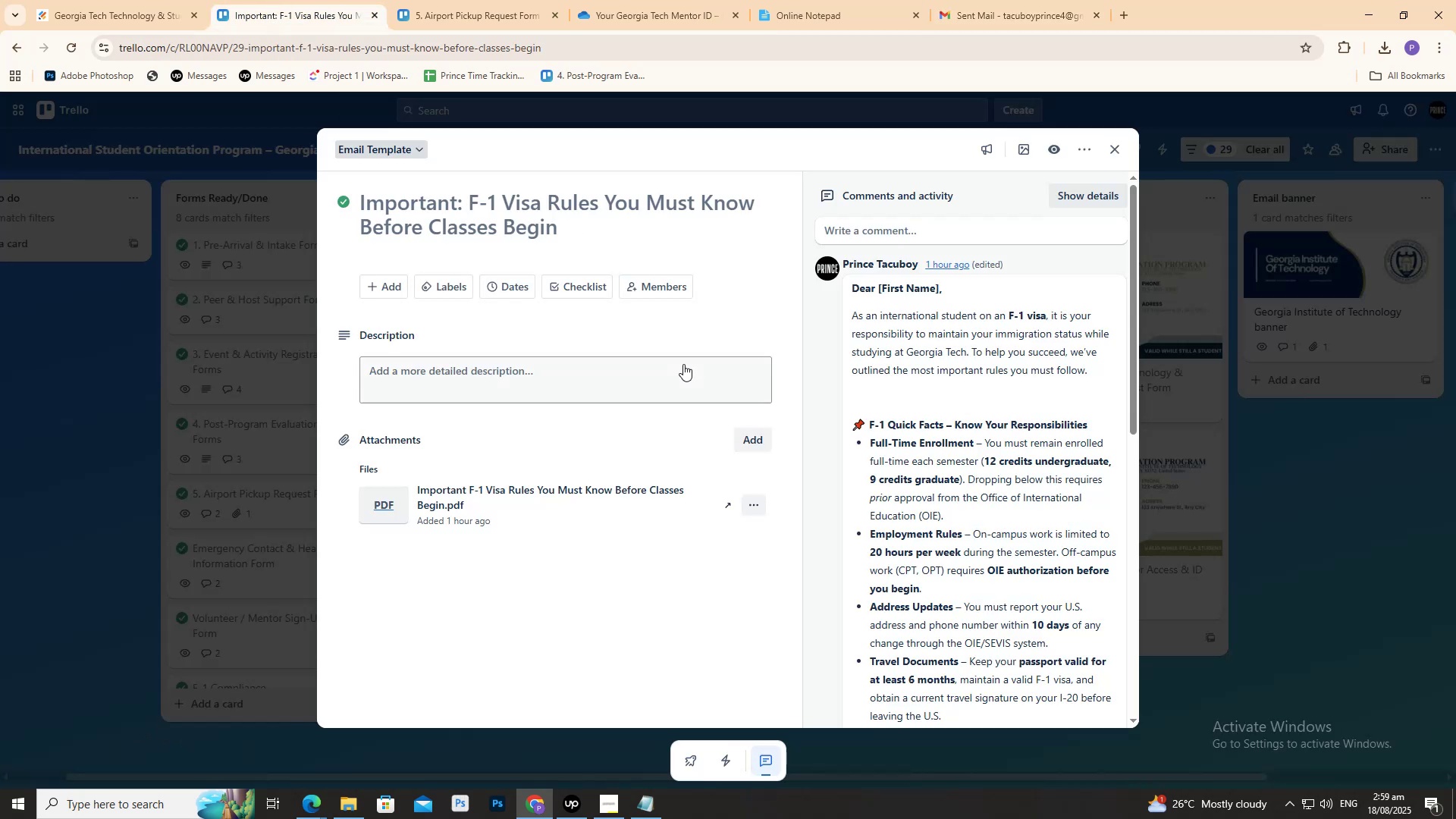 
double_click([259, 757])
 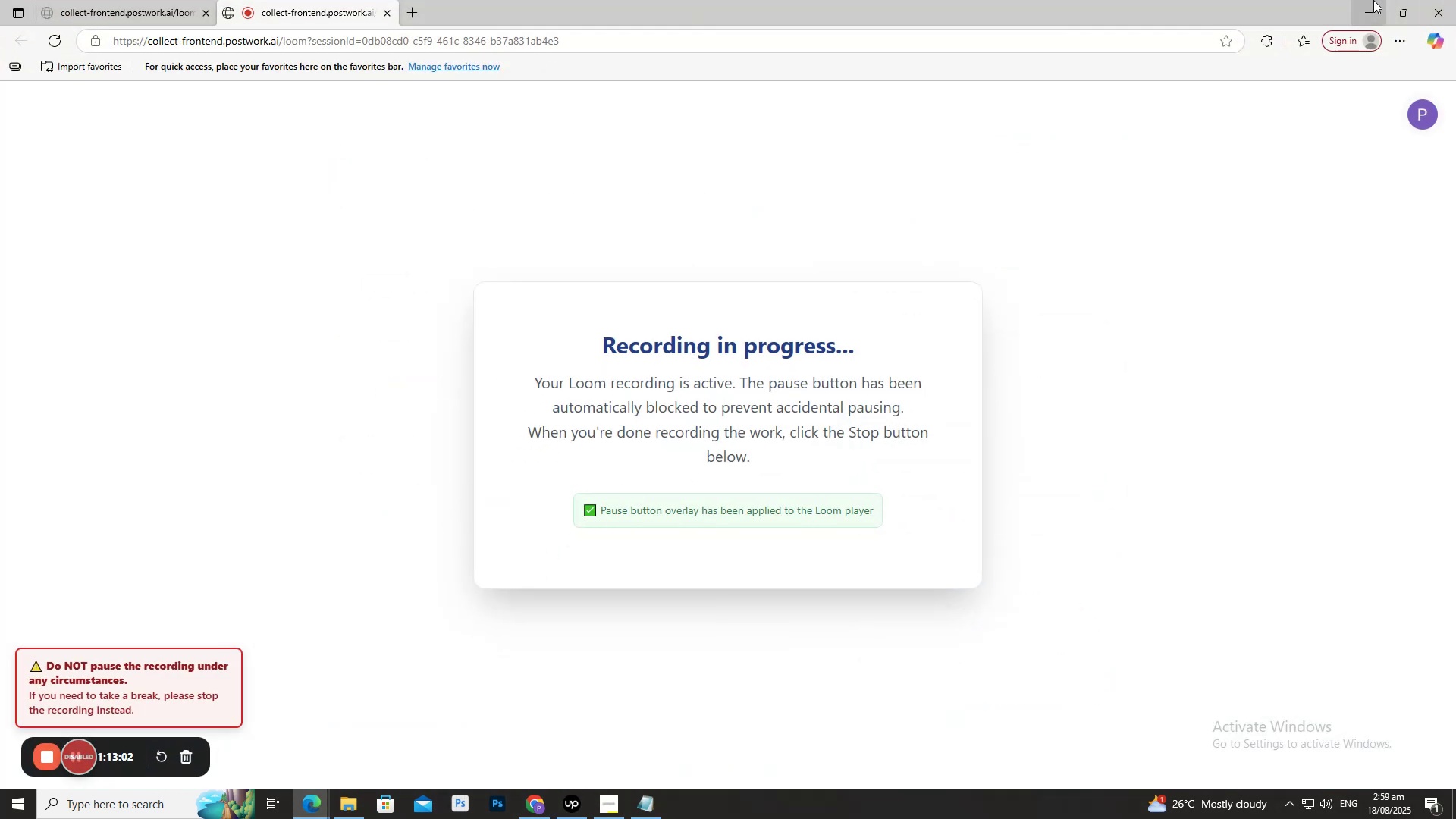 
left_click([1374, 0])
 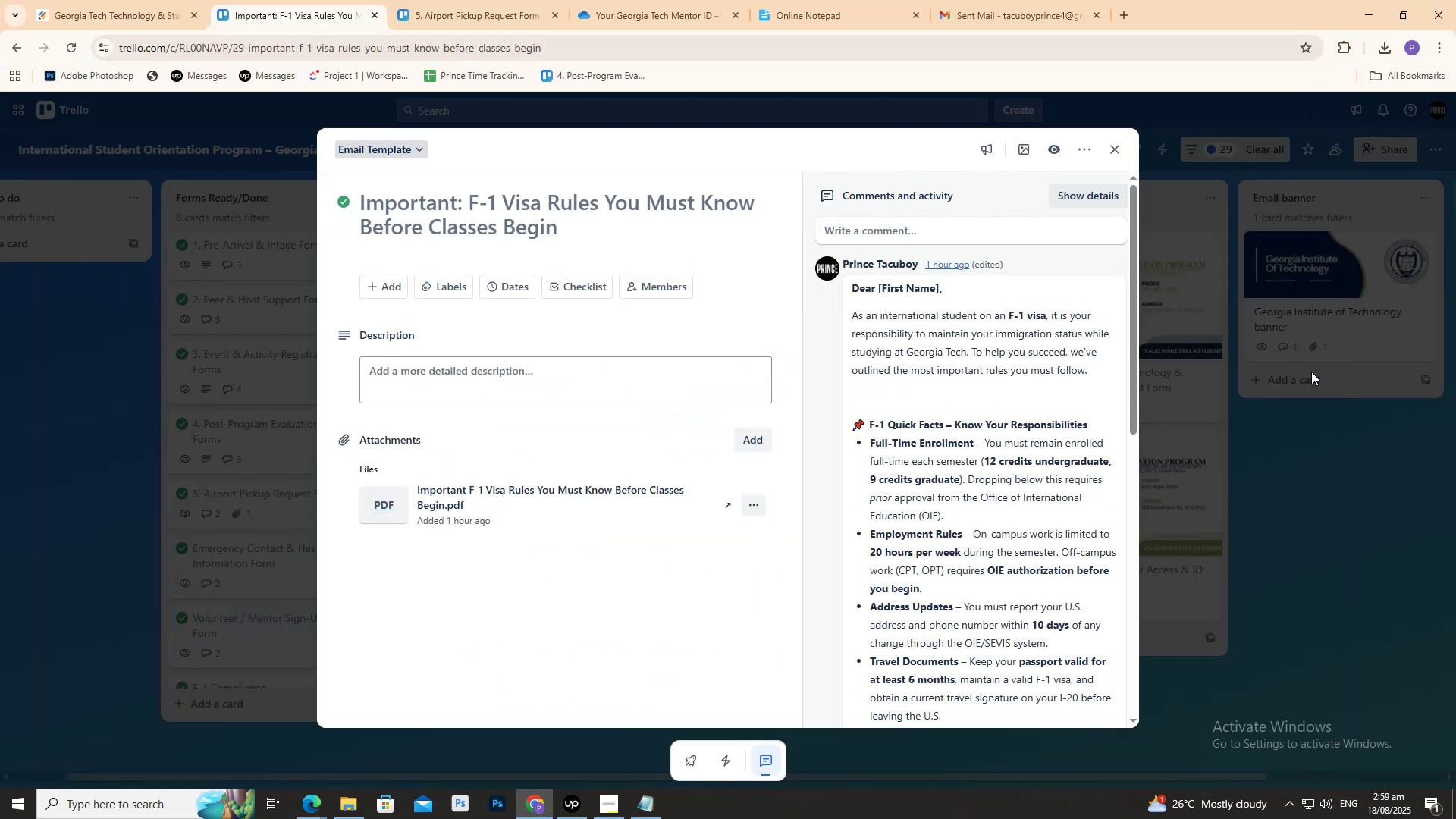 
left_click([1395, 462])
 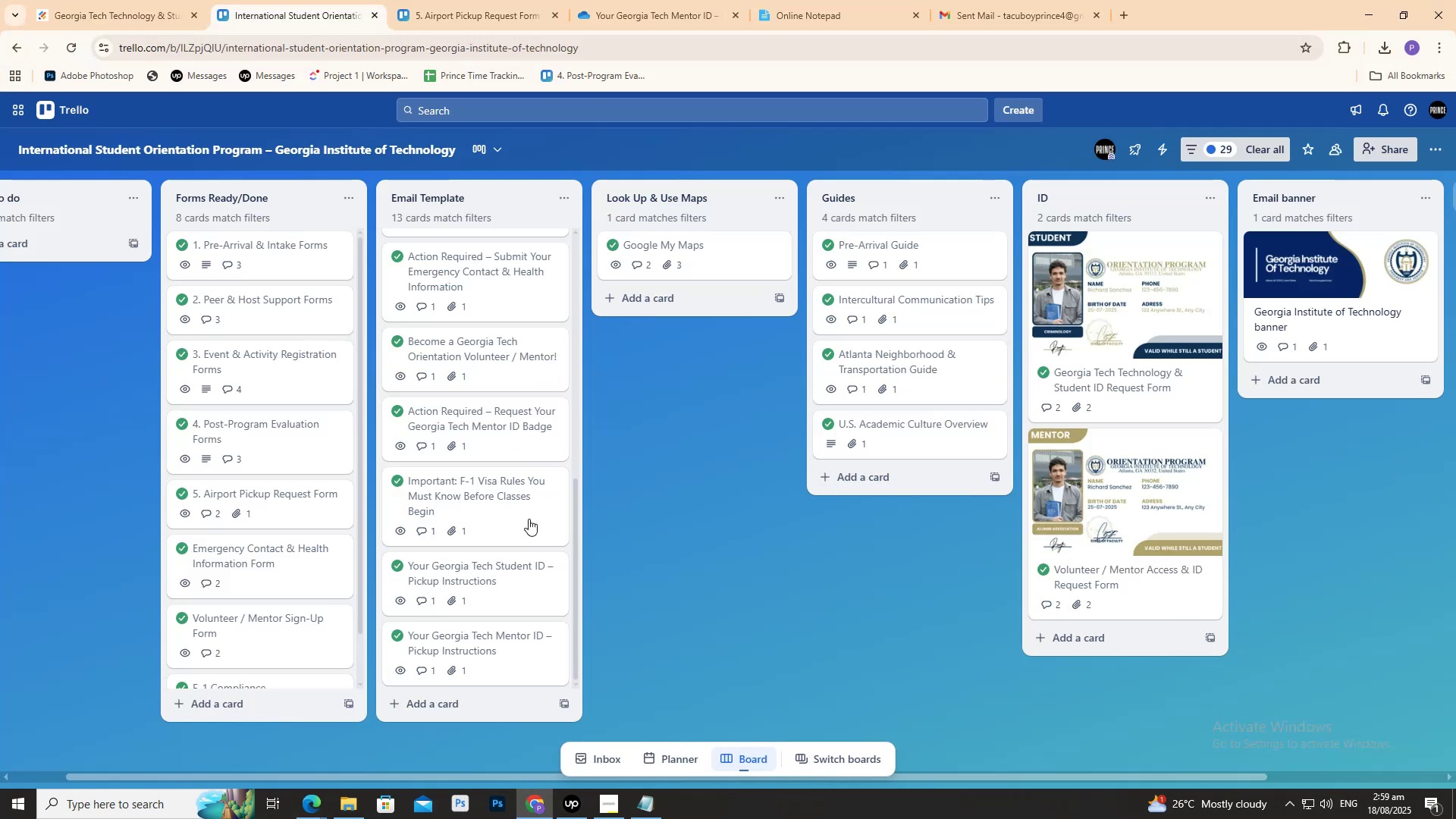 
scroll: coordinate [473, 500], scroll_direction: down, amount: 2.0
 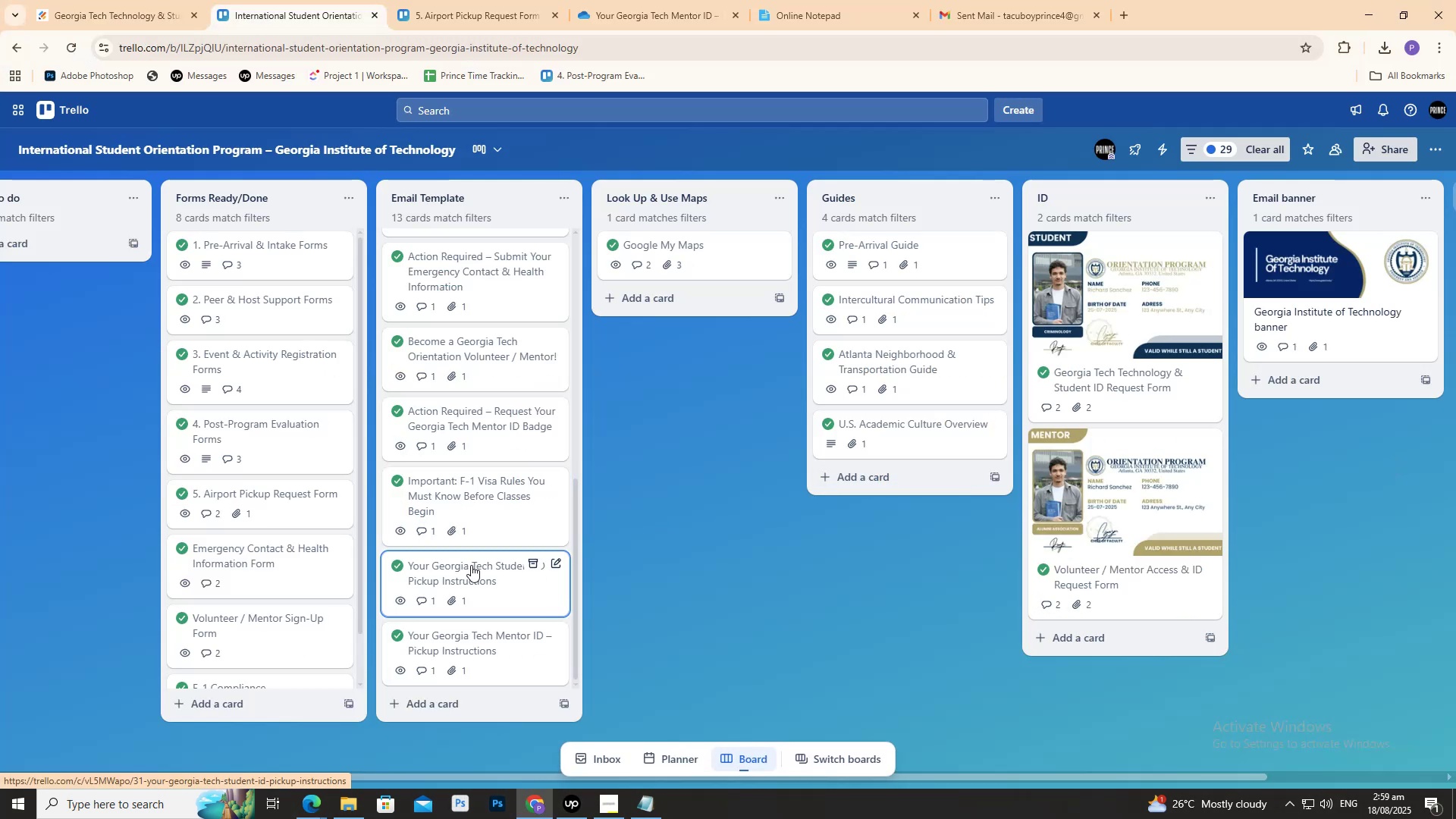 
left_click([475, 565])
 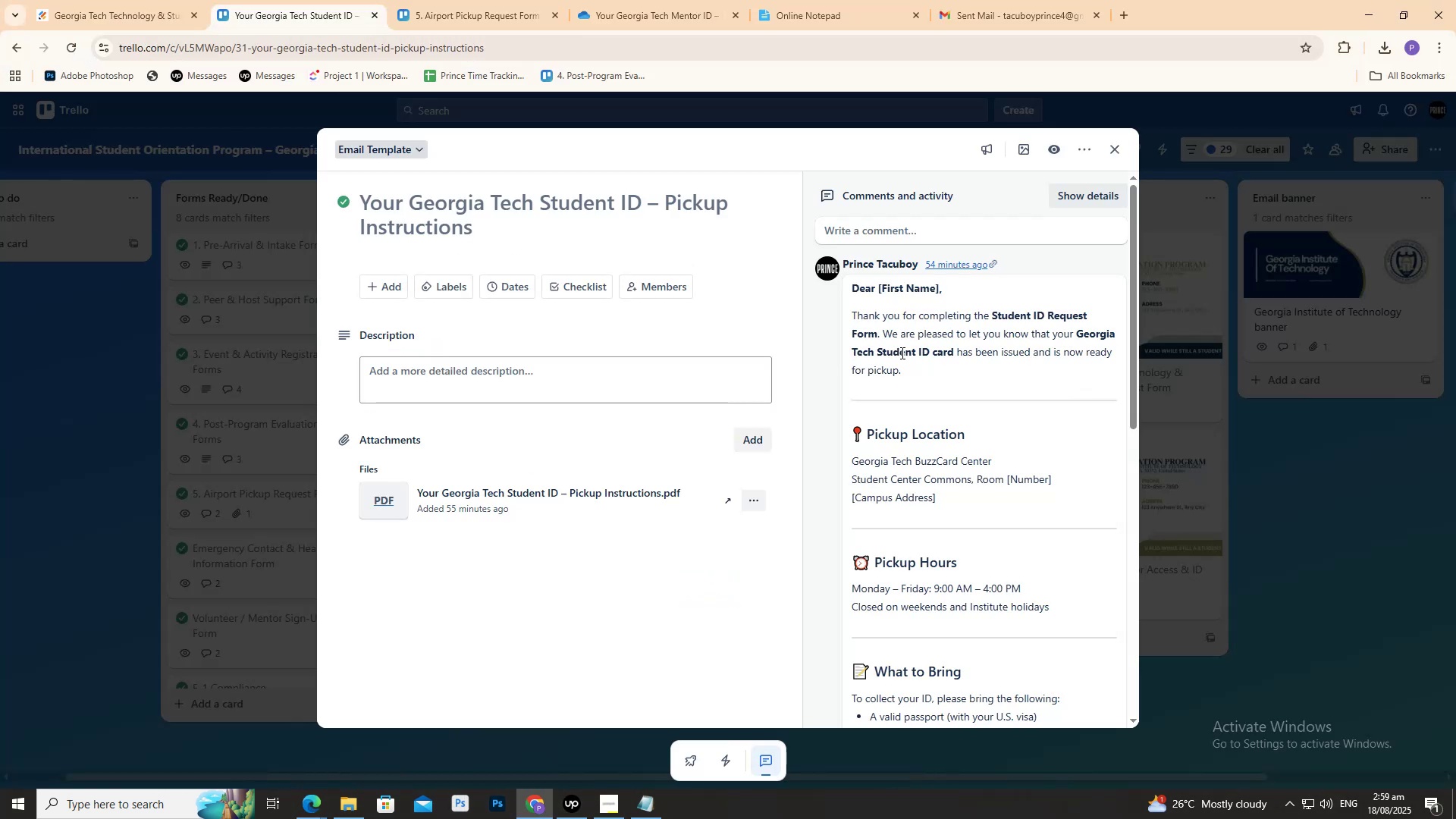 
scroll: coordinate [899, 346], scroll_direction: down, amount: 3.0
 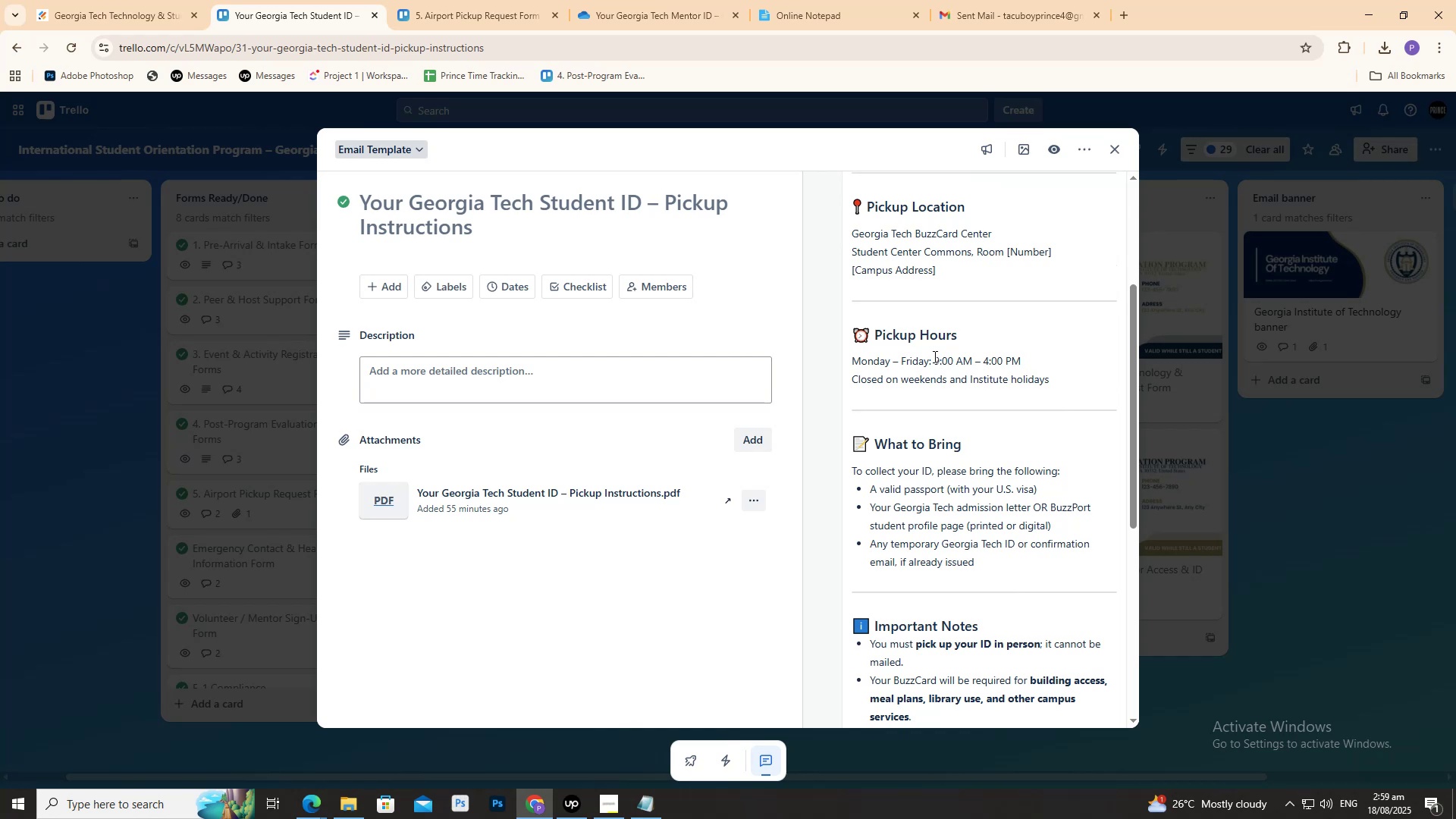 
scroll: coordinate [934, 356], scroll_direction: up, amount: 3.0
 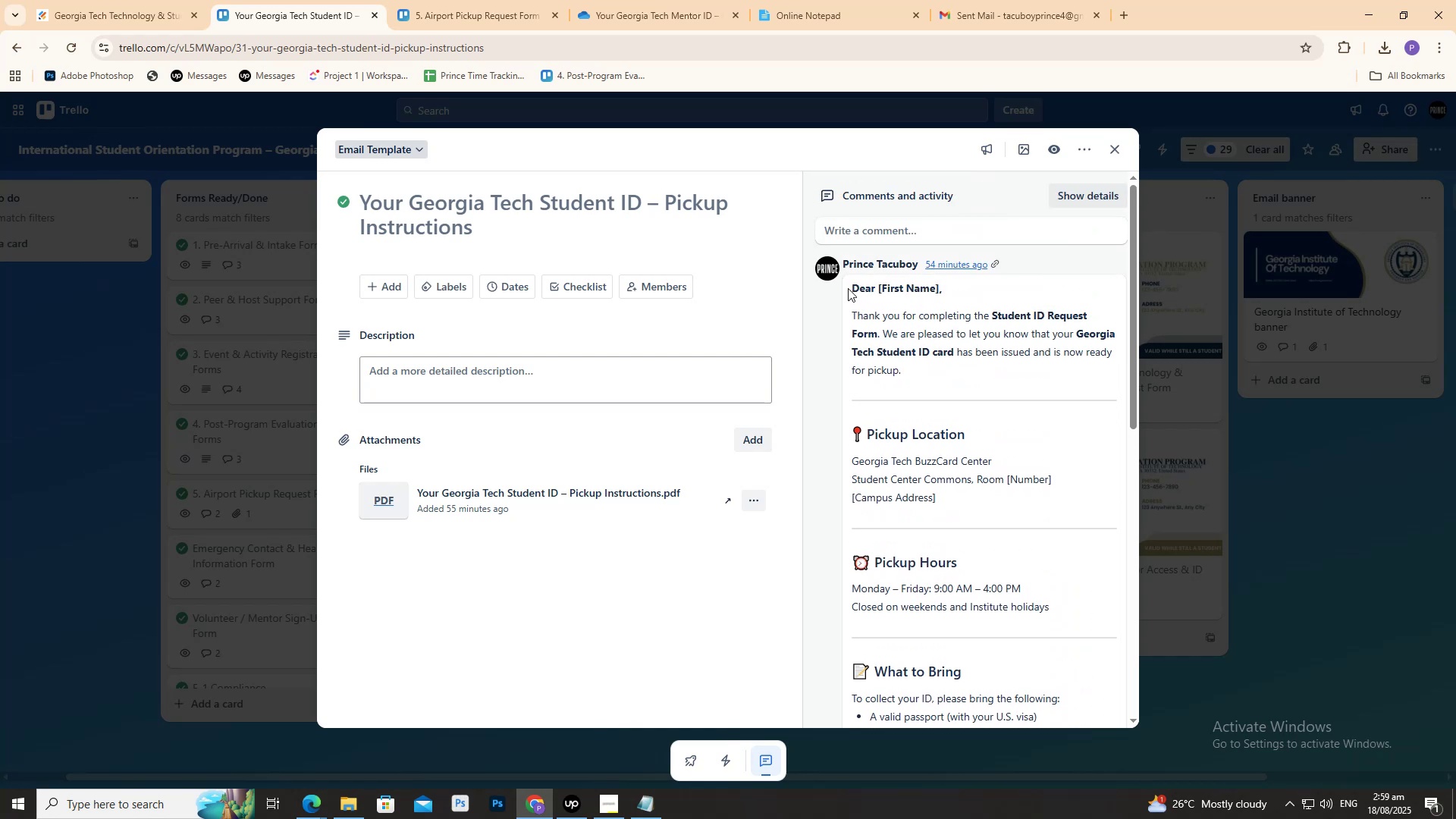 
double_click([628, 209])
 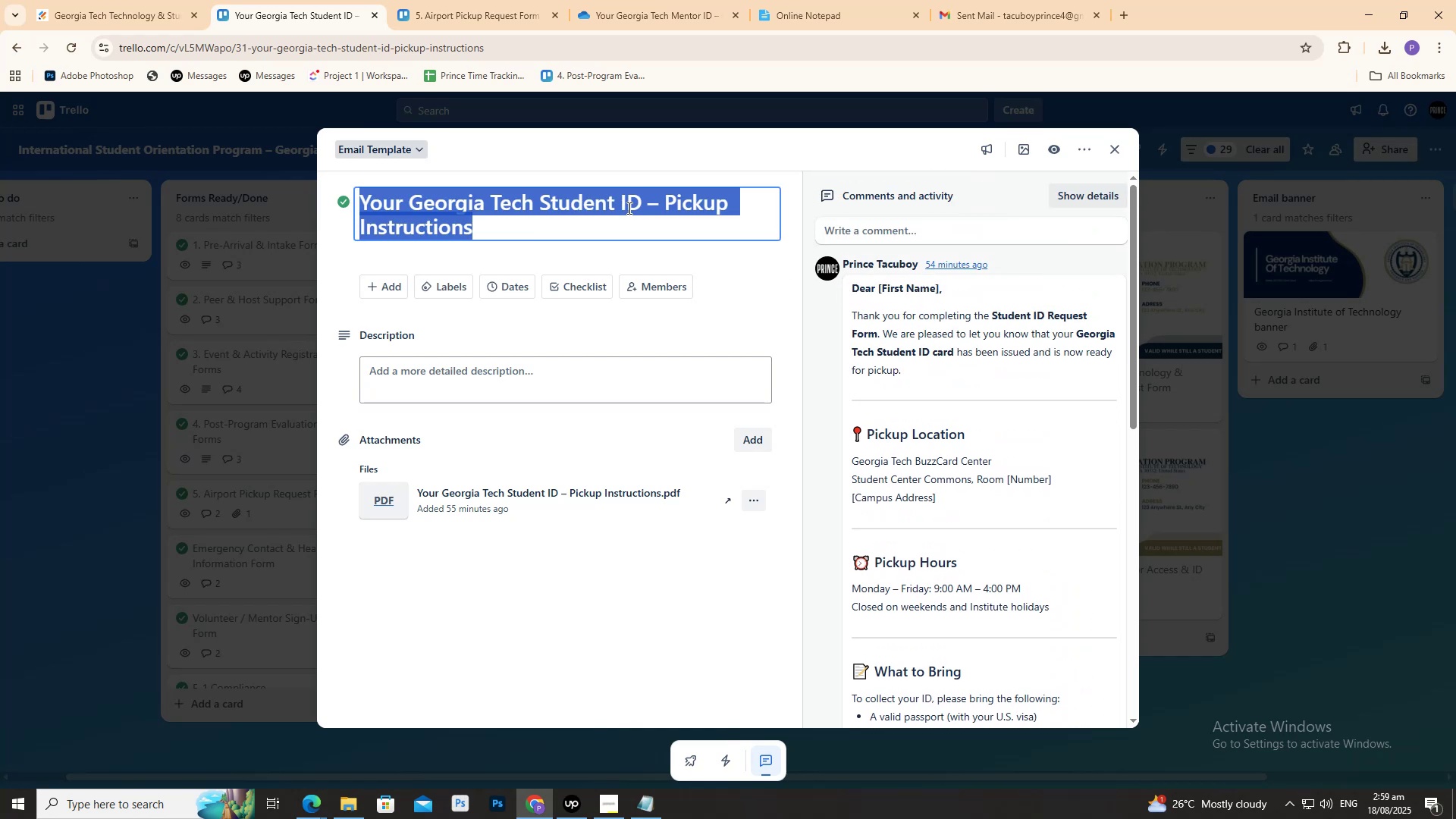 
triple_click([628, 208])
 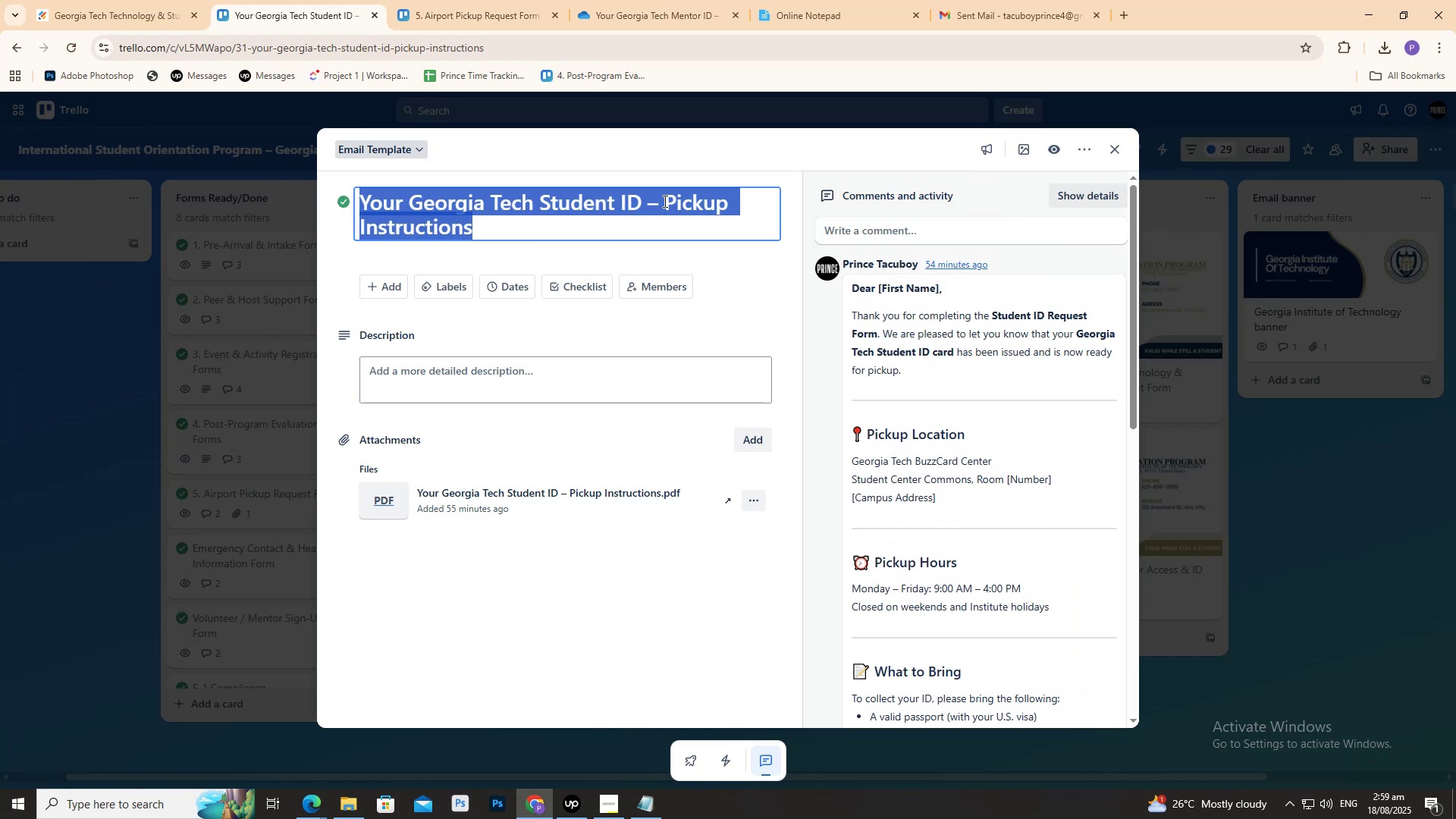 
key(Control+ControlLeft)
 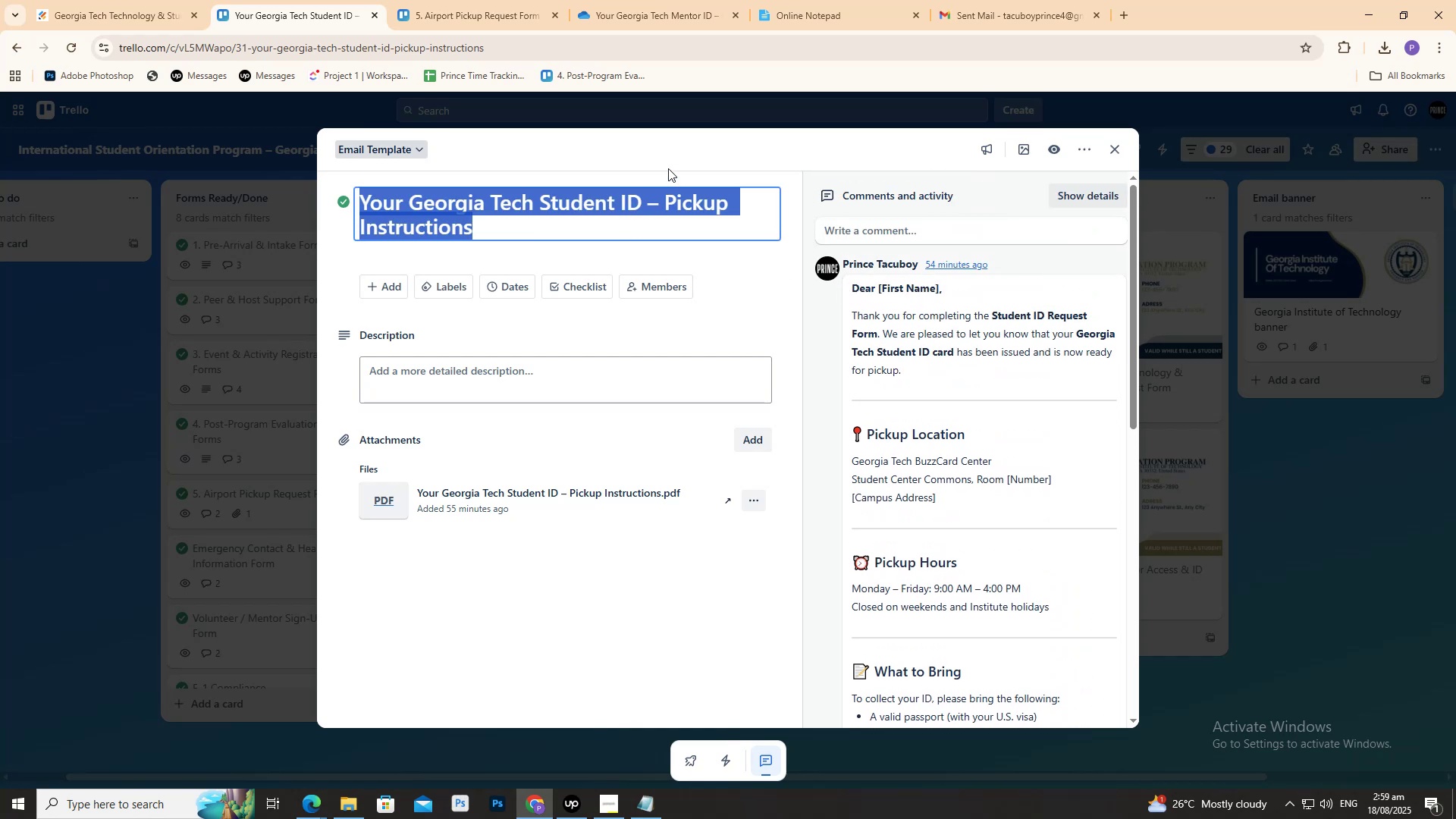 
key(Control+C)
 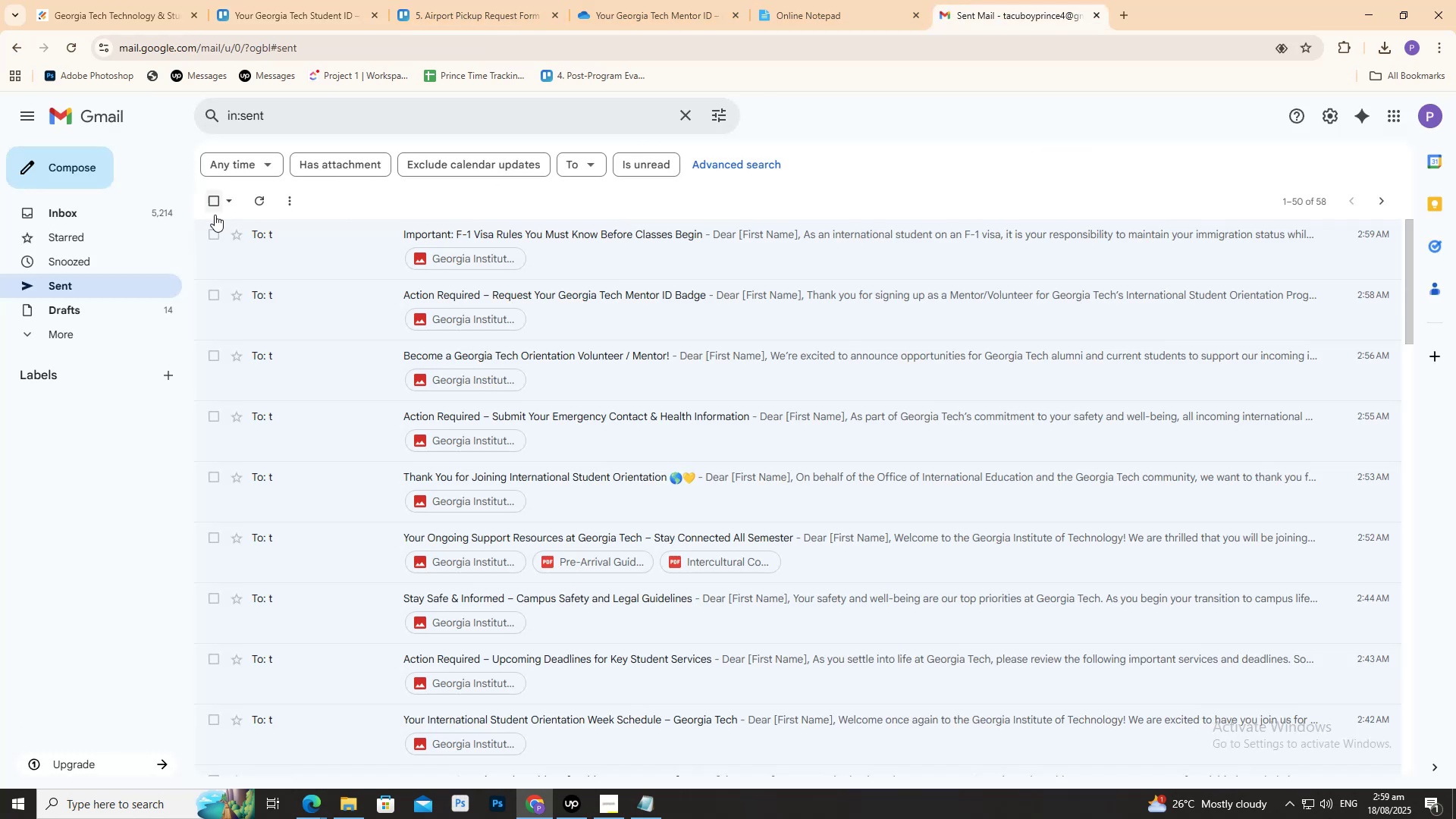 
left_click([93, 164])
 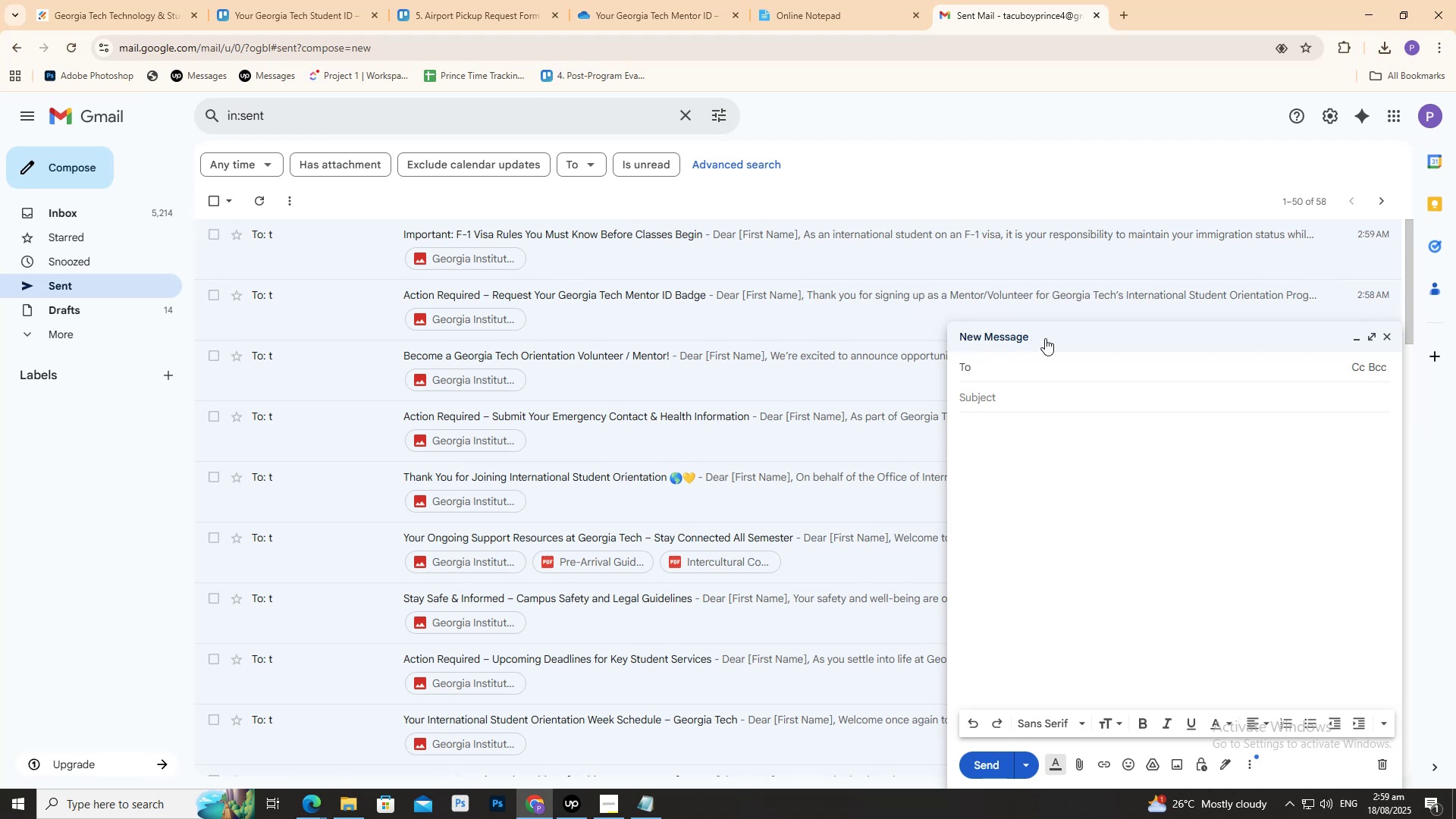 
key(Shift+ShiftRight)
 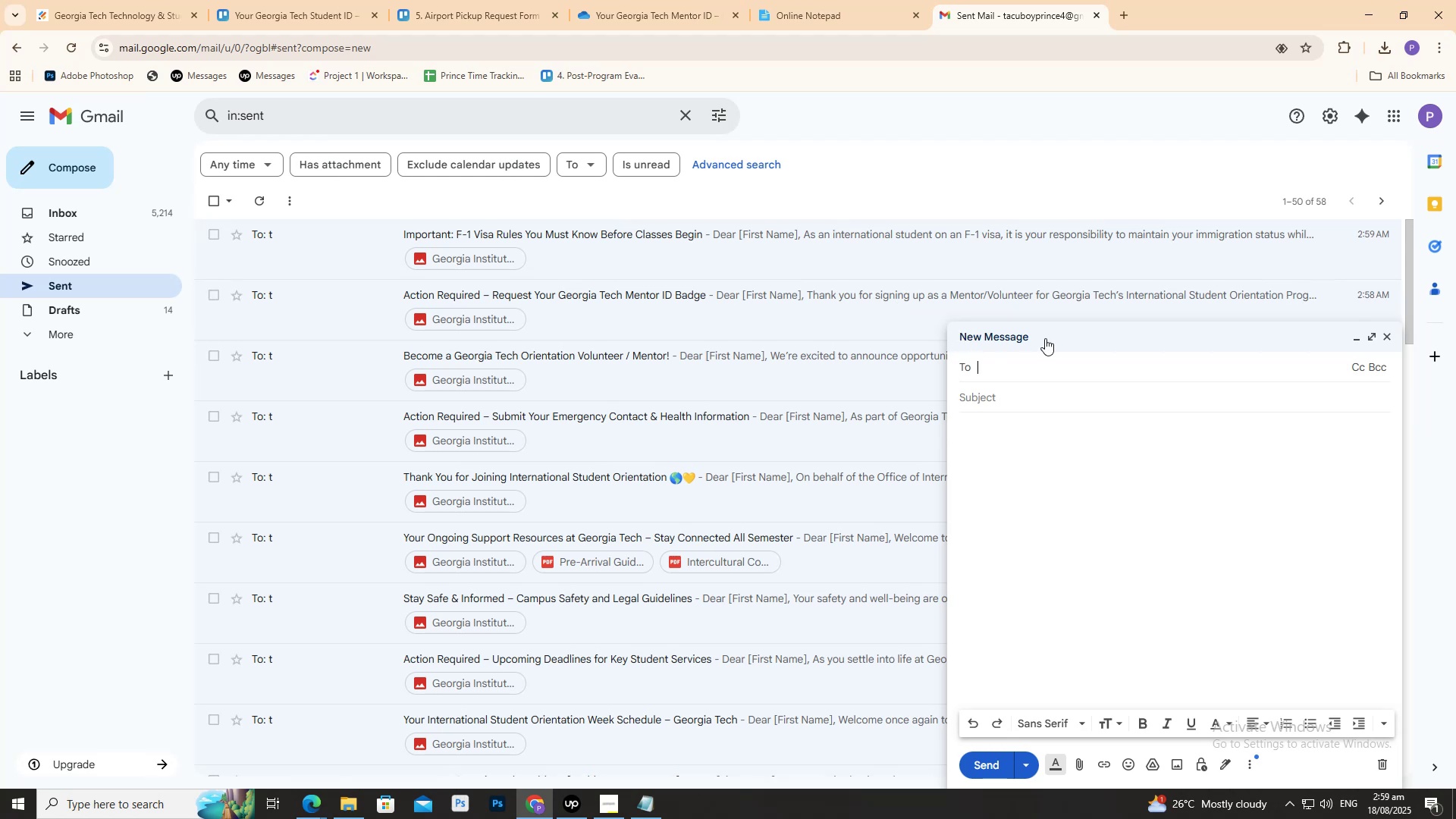 
key(Shift+T)
 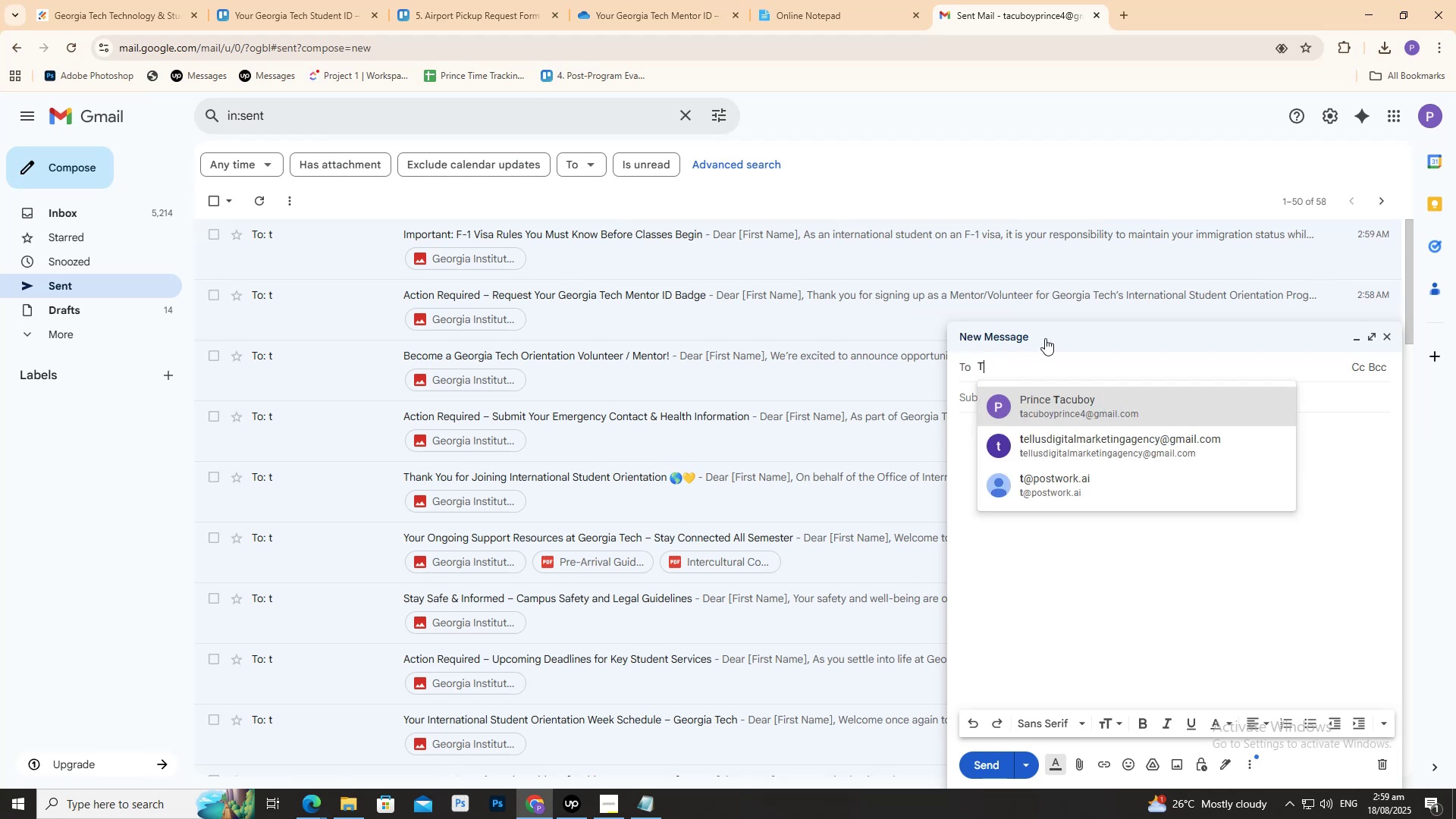 
key(Backspace)
 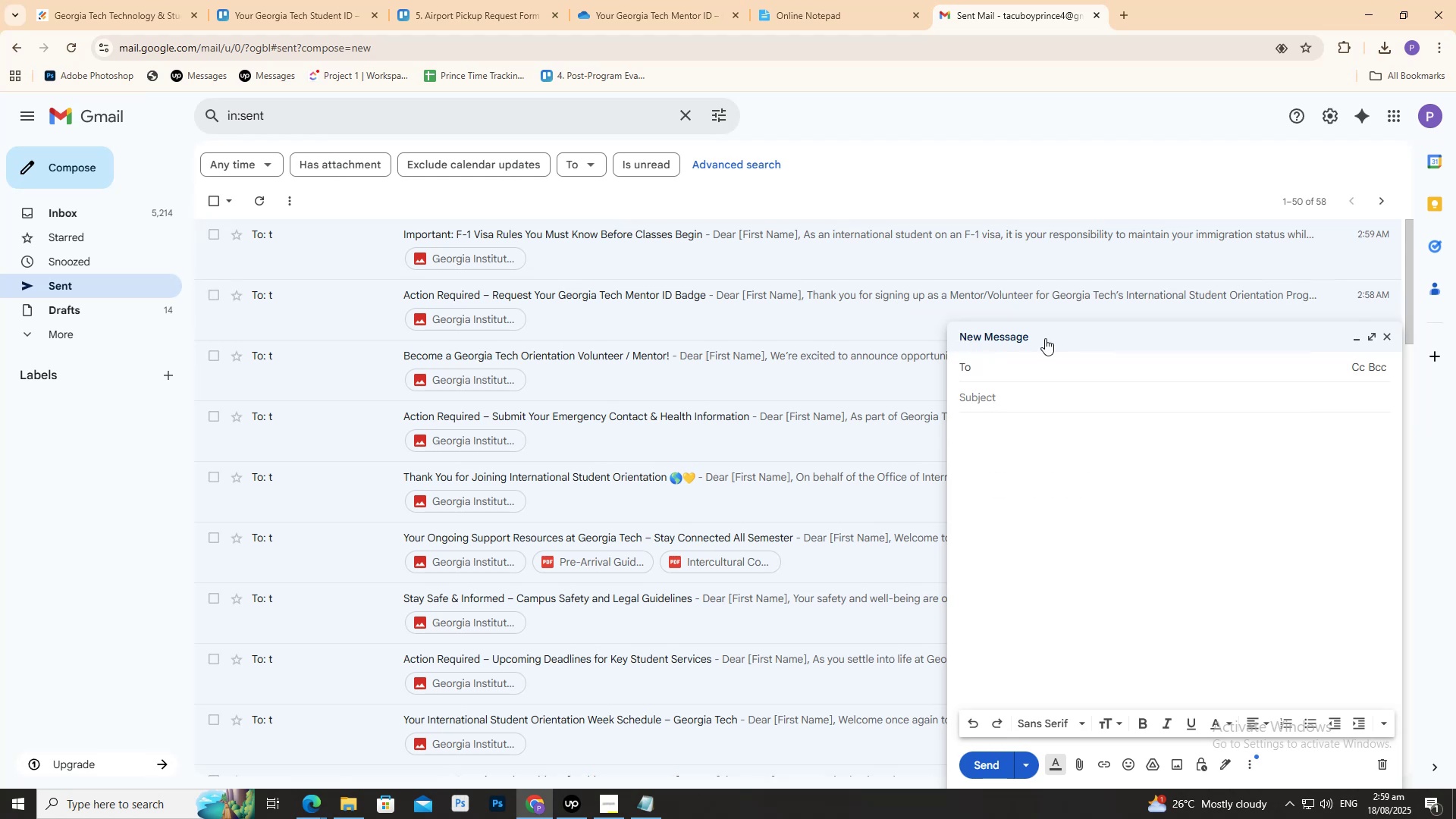 
key(T)
 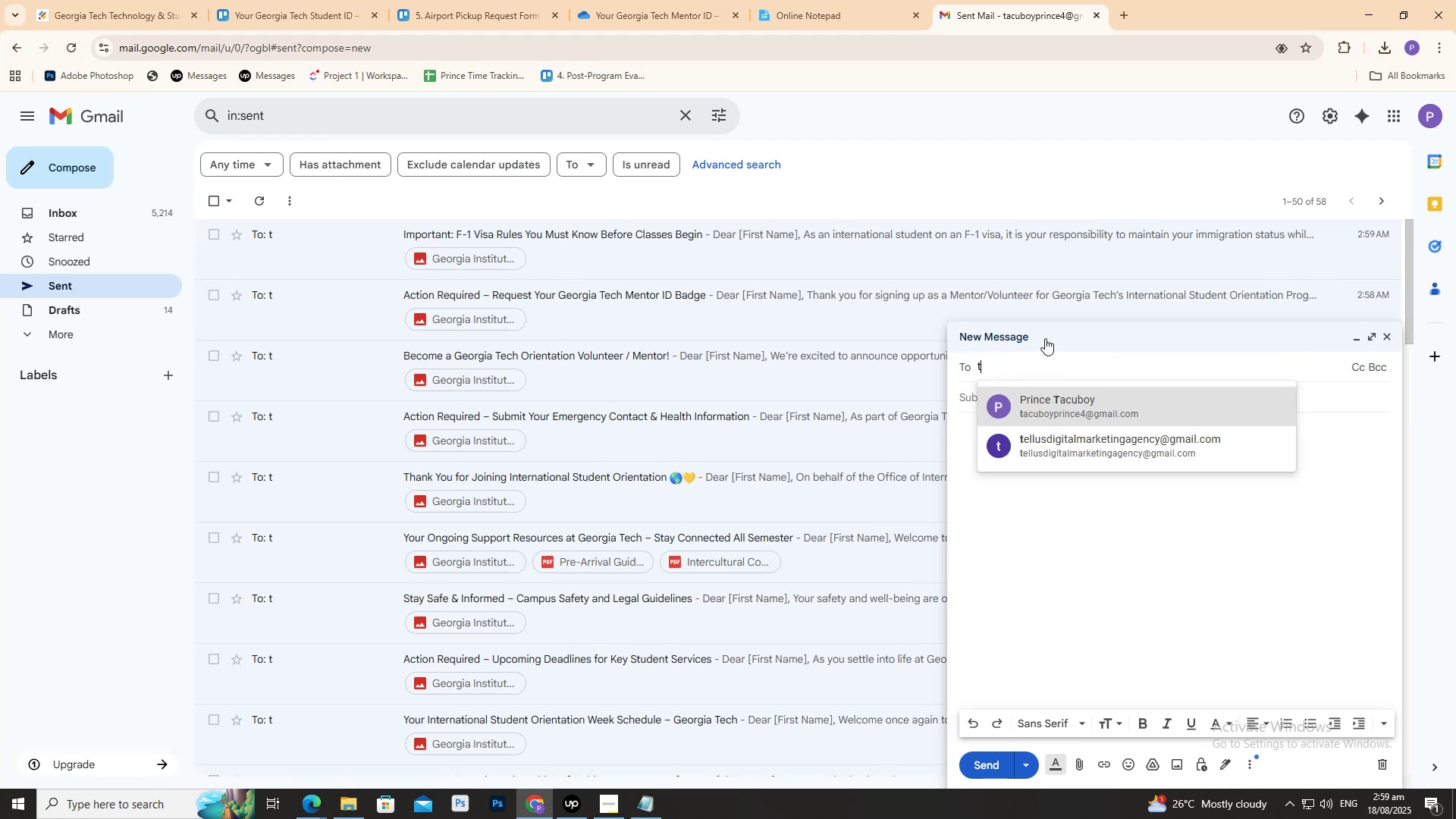 
key(Shift+ShiftRight)
 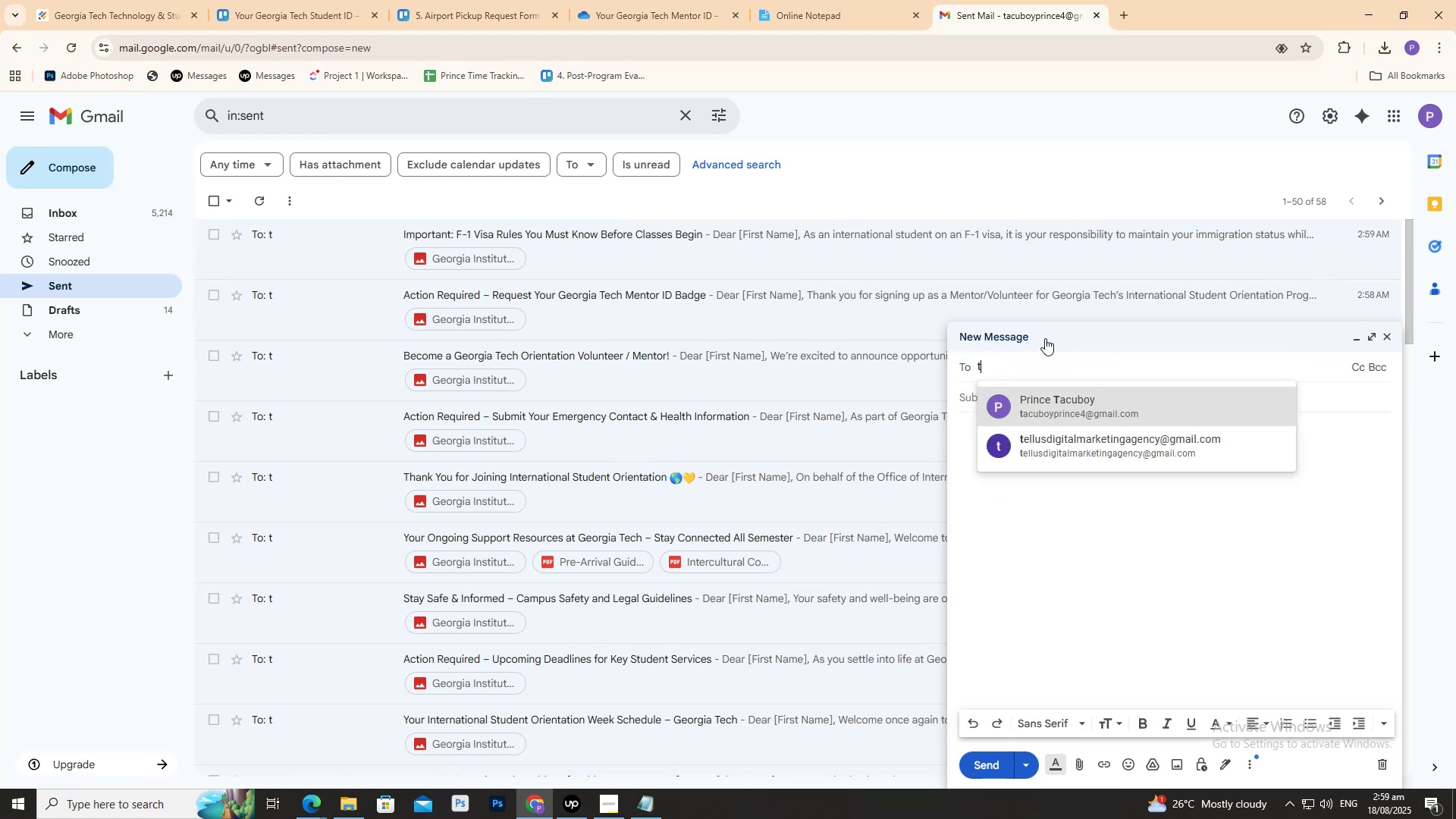 
key(Shift+2)
 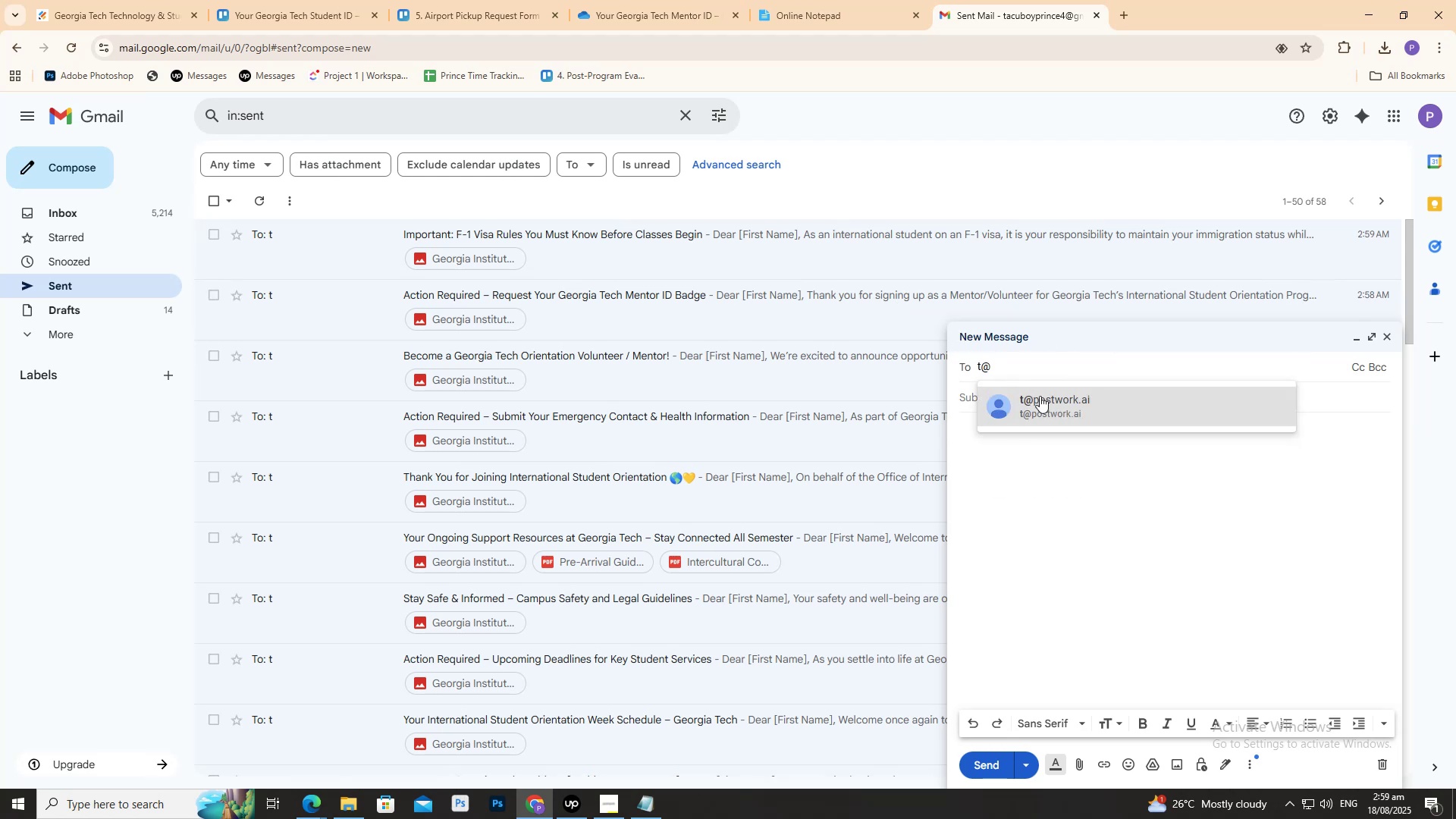 
double_click([1036, 393])
 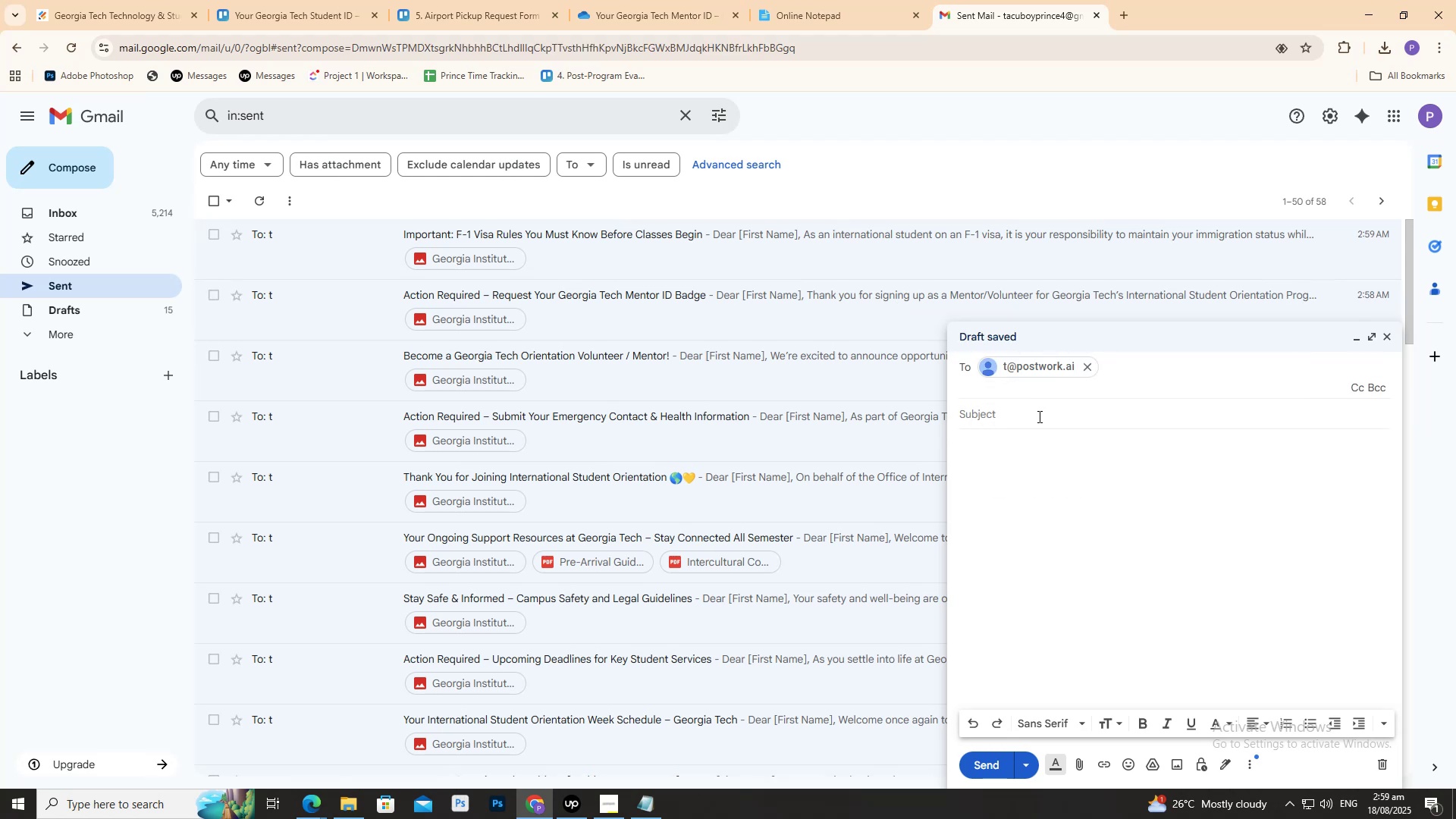 
triple_click([1040, 419])
 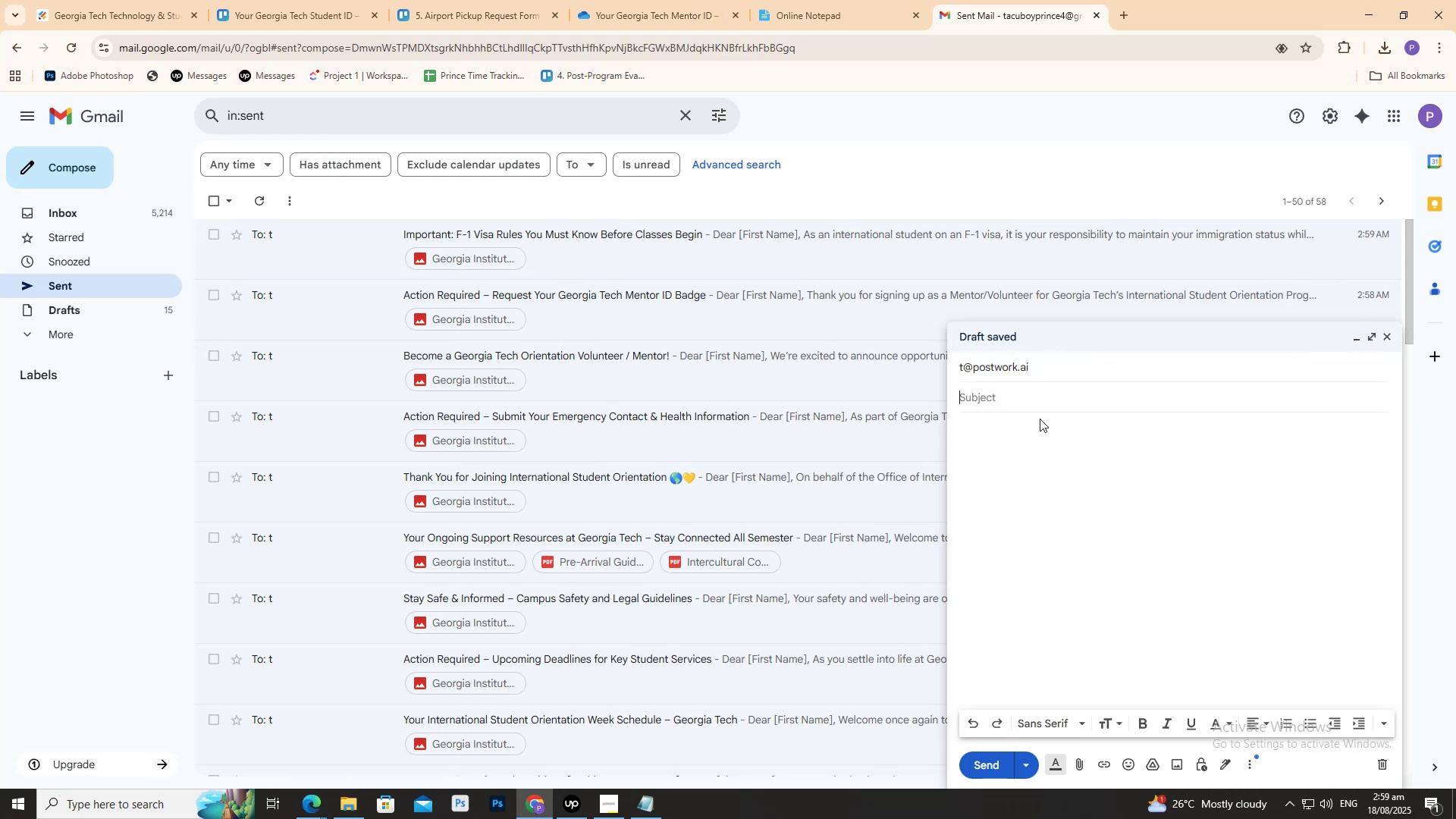 
key(Control+ControlLeft)
 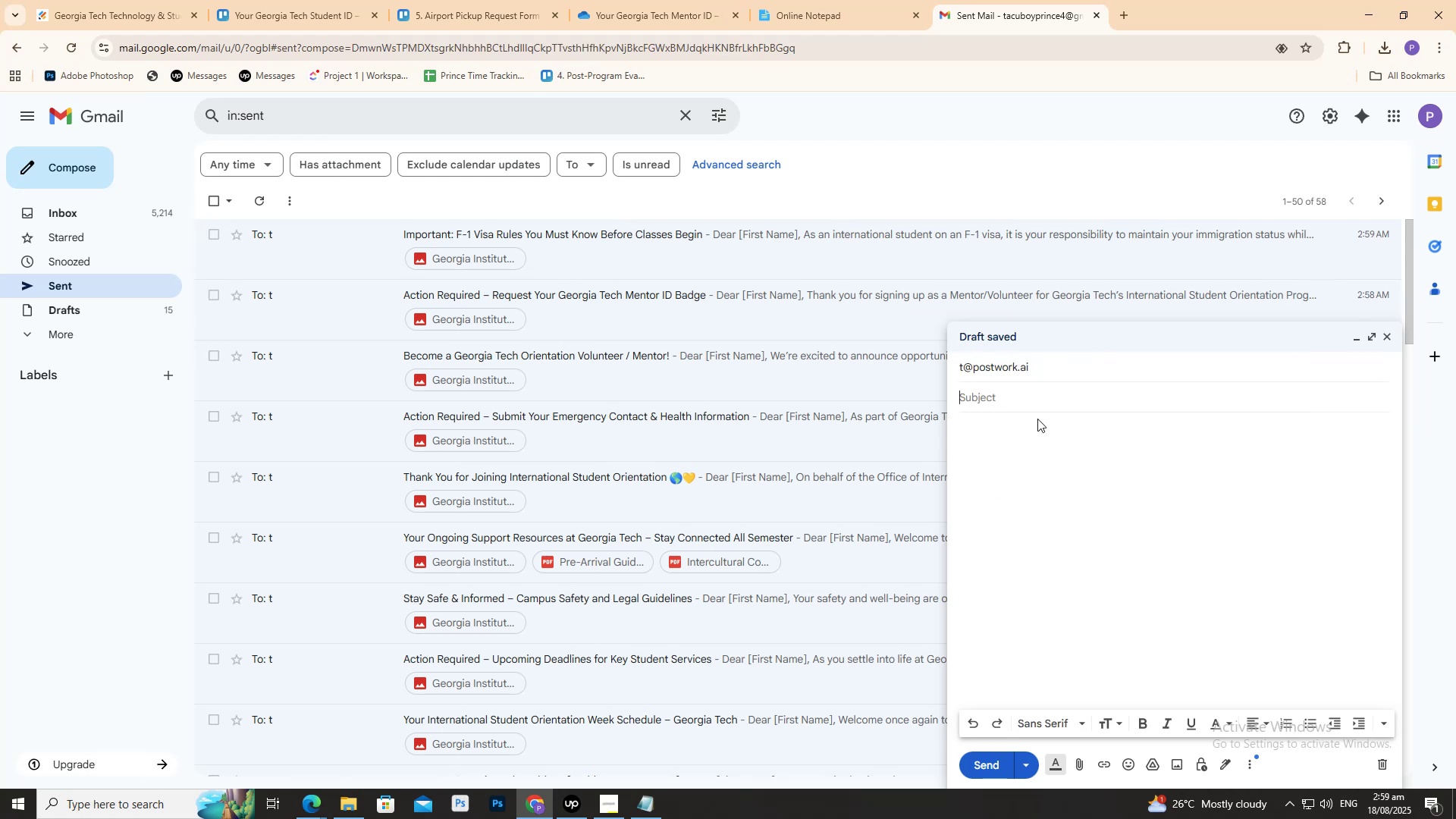 
key(Control+V)
 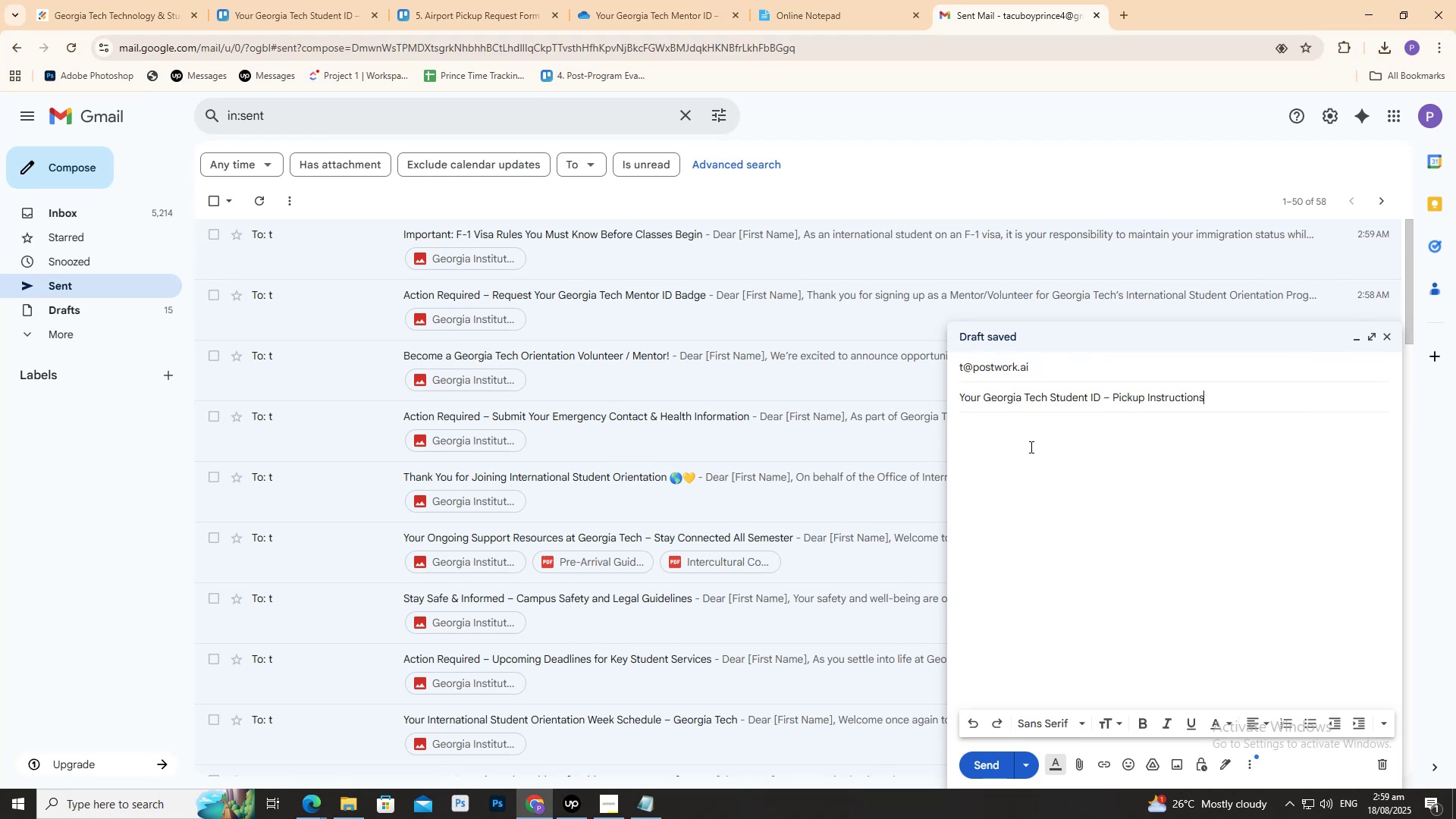 
triple_click([1030, 447])
 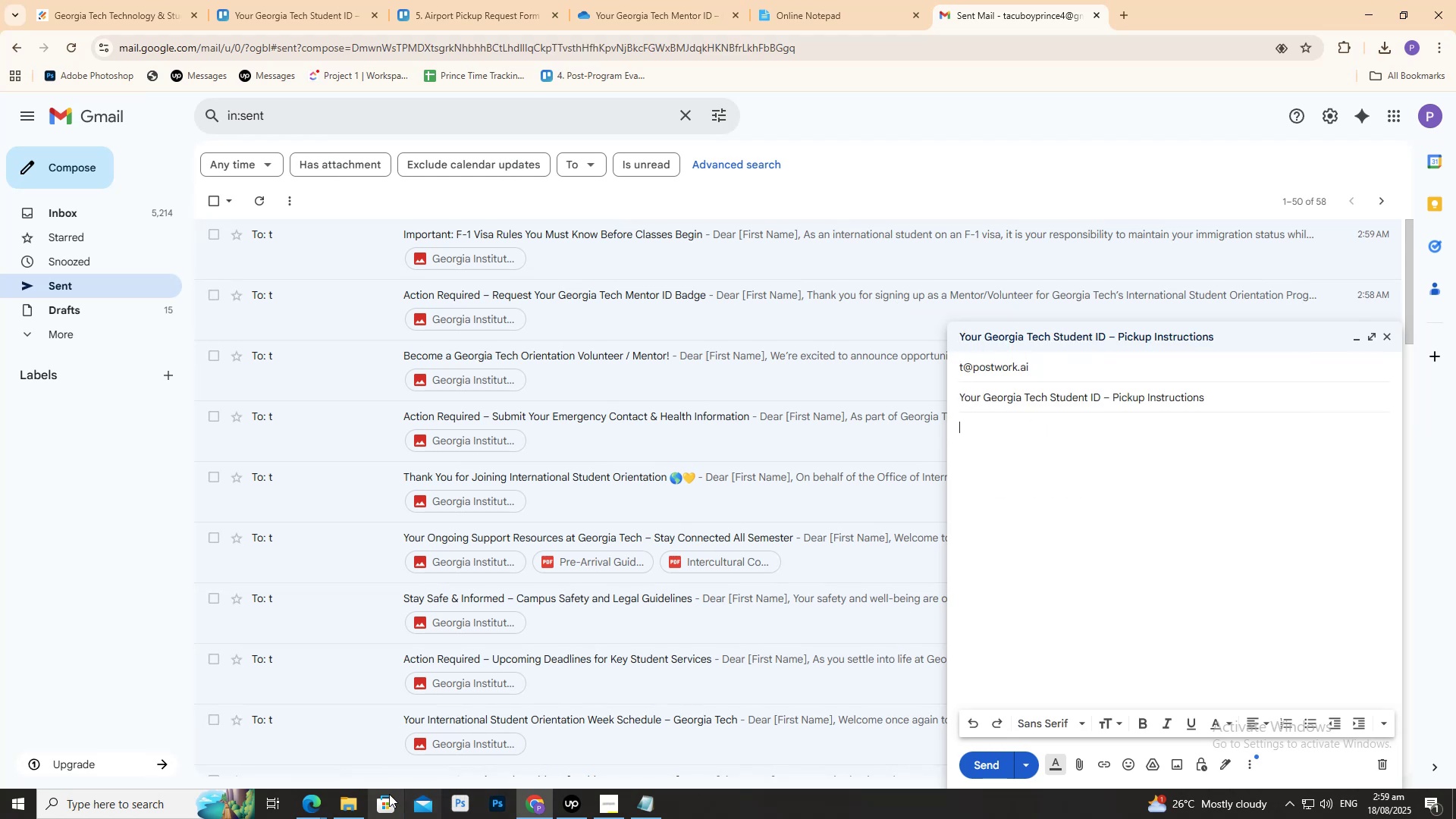 
left_click([348, 795])
 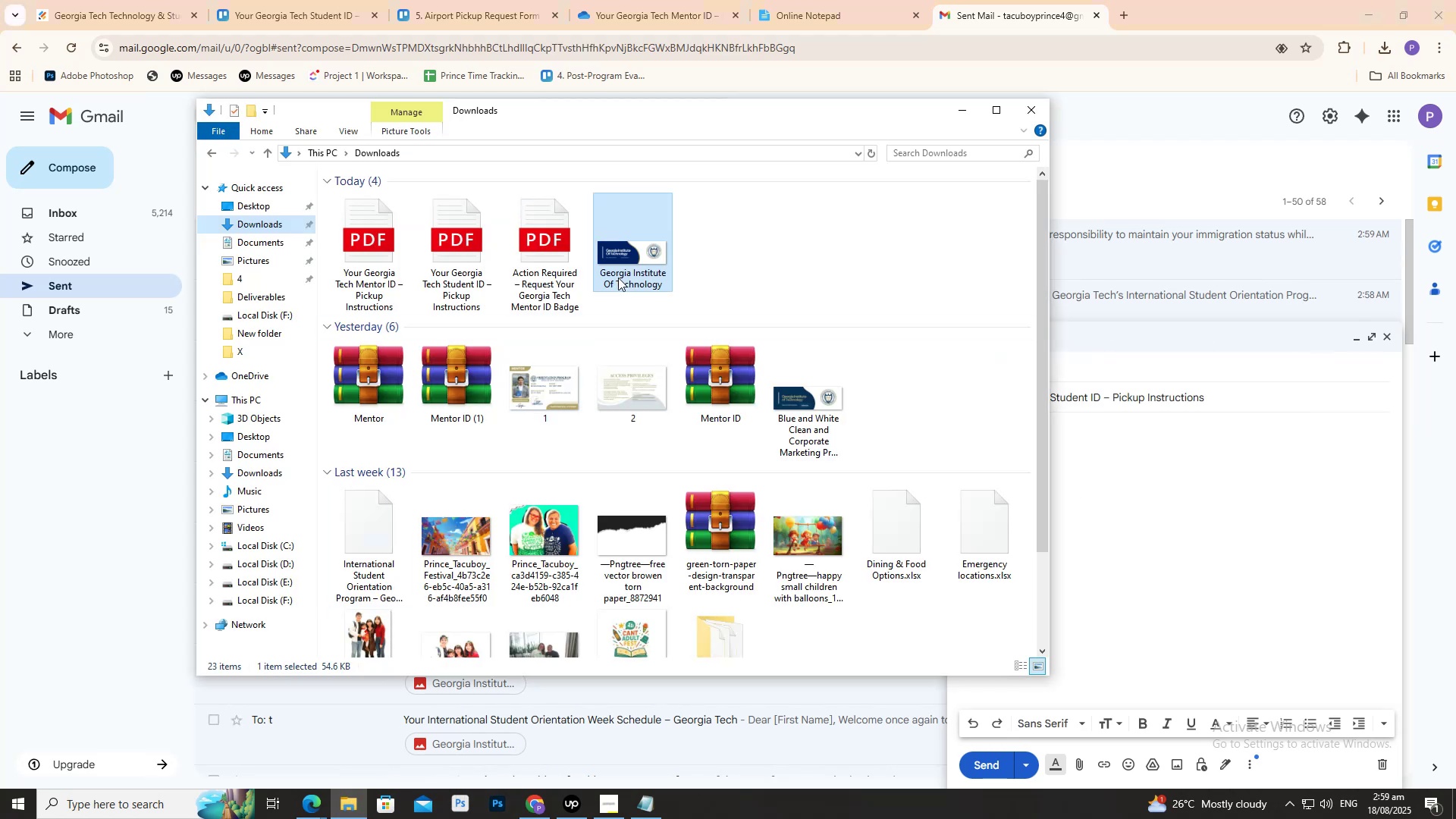 
left_click_drag(start_coordinate=[643, 248], to_coordinate=[1110, 488])
 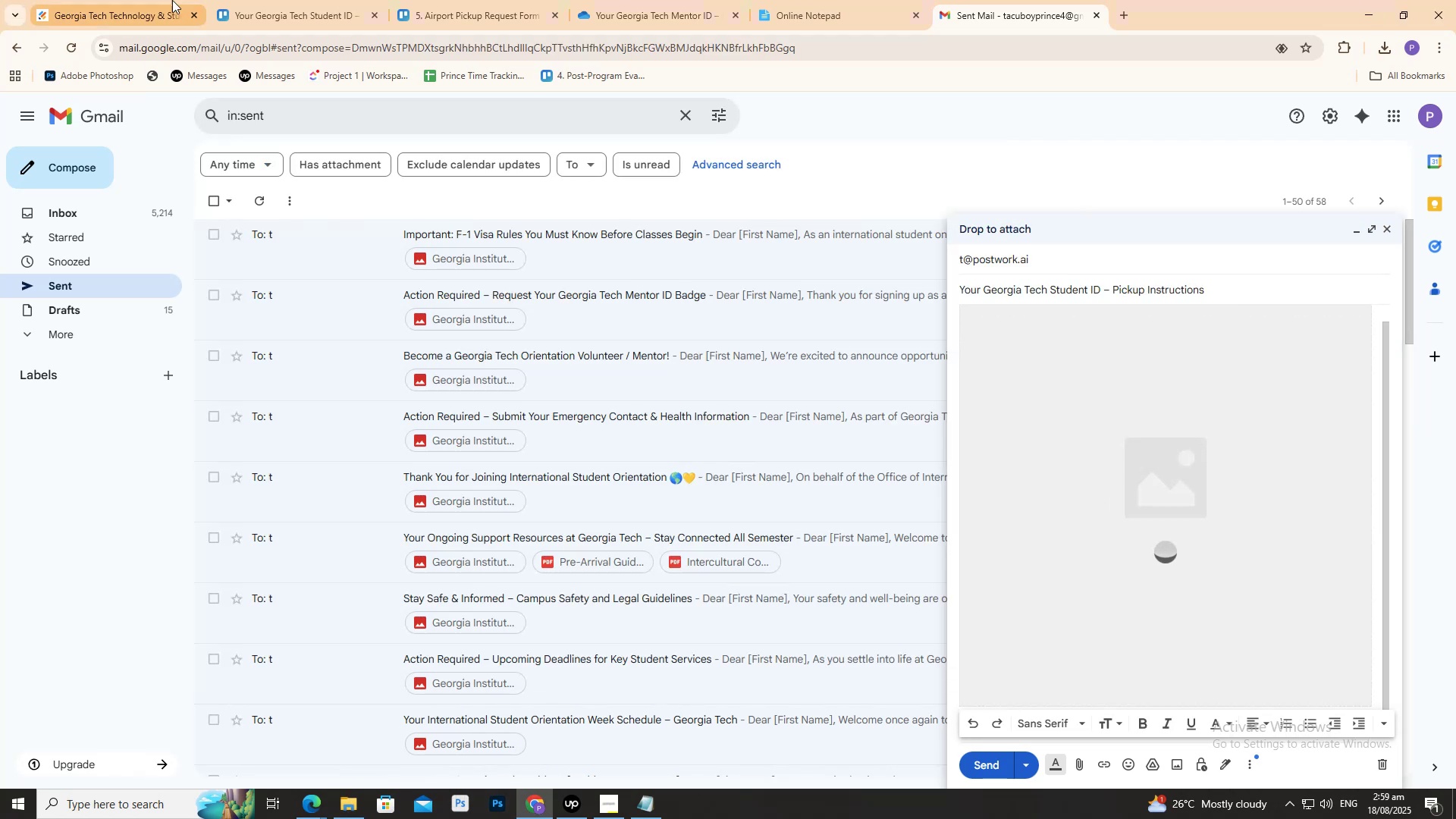 
left_click([275, 0])
 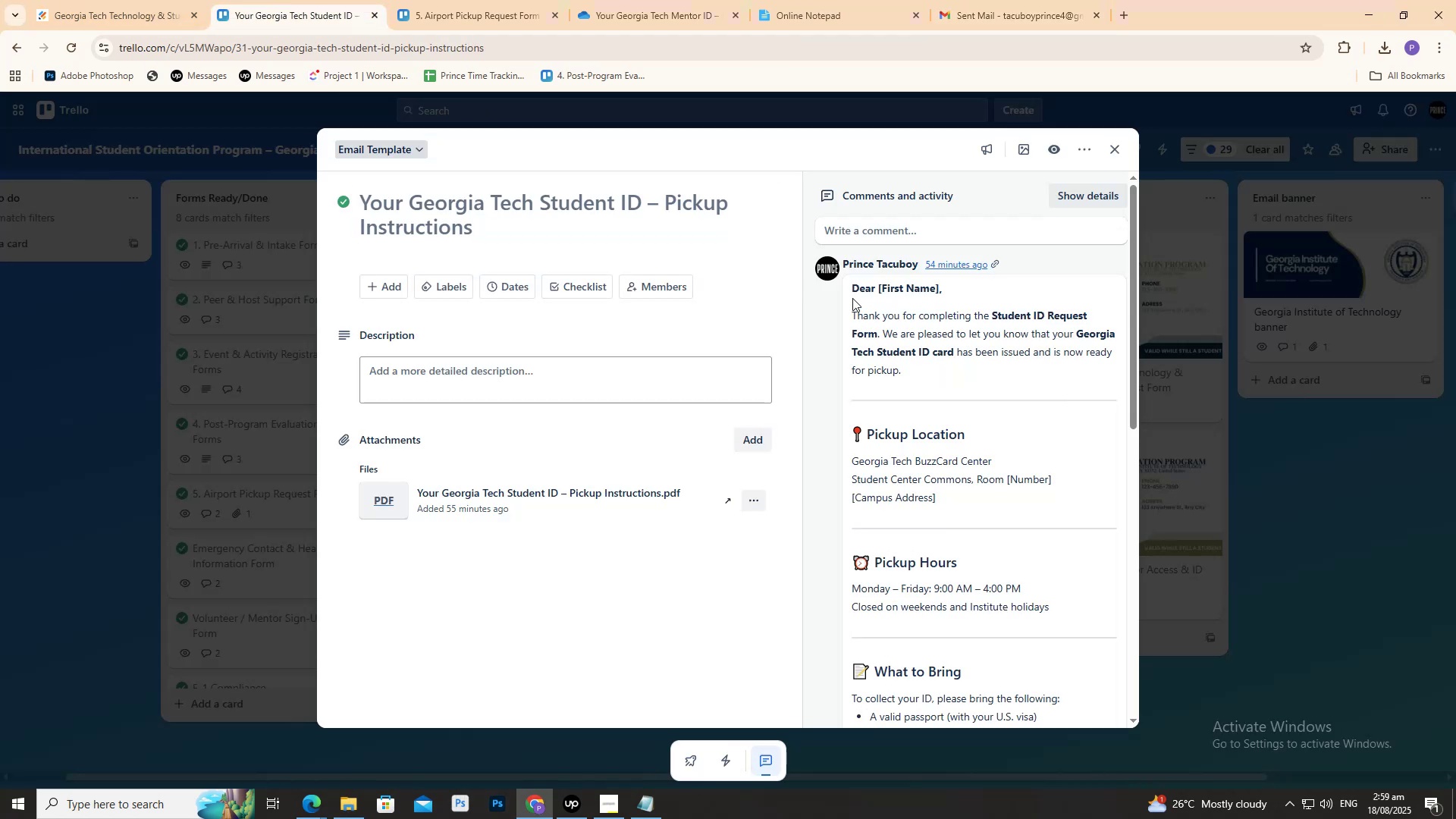 
left_click_drag(start_coordinate=[851, 284], to_coordinate=[1025, 622])
 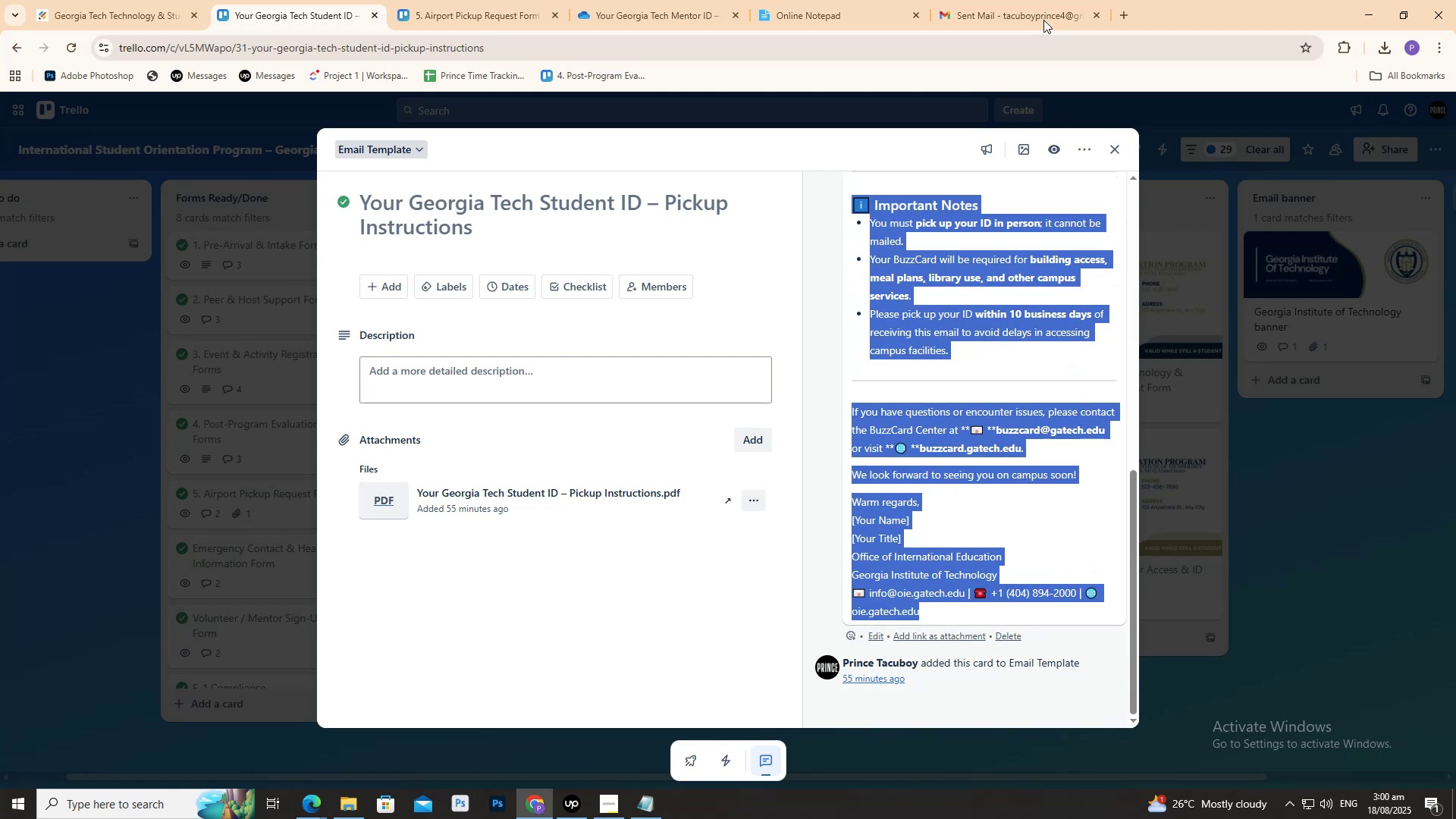 
key(Control+C)
 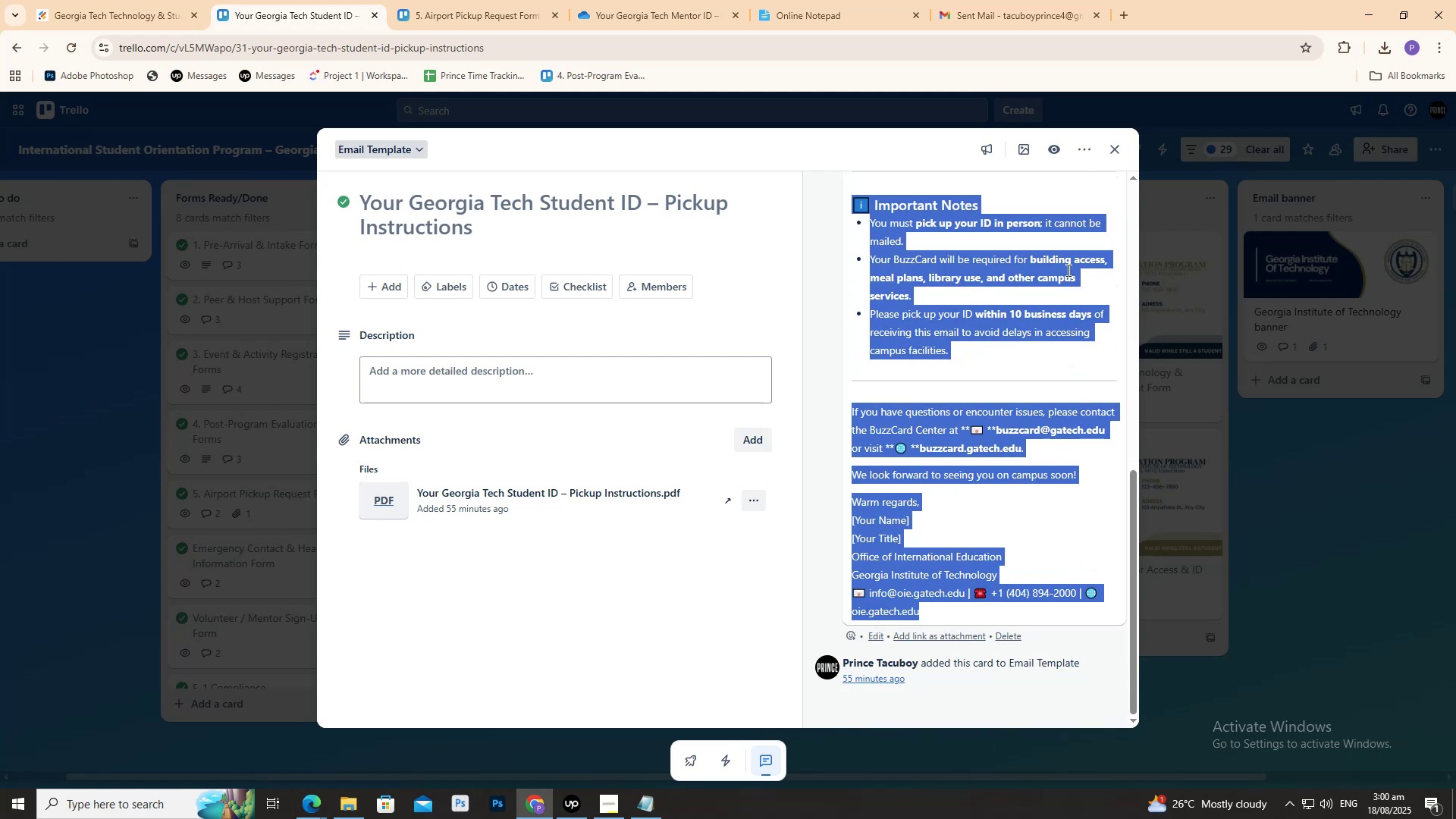 
key(Control+C)
 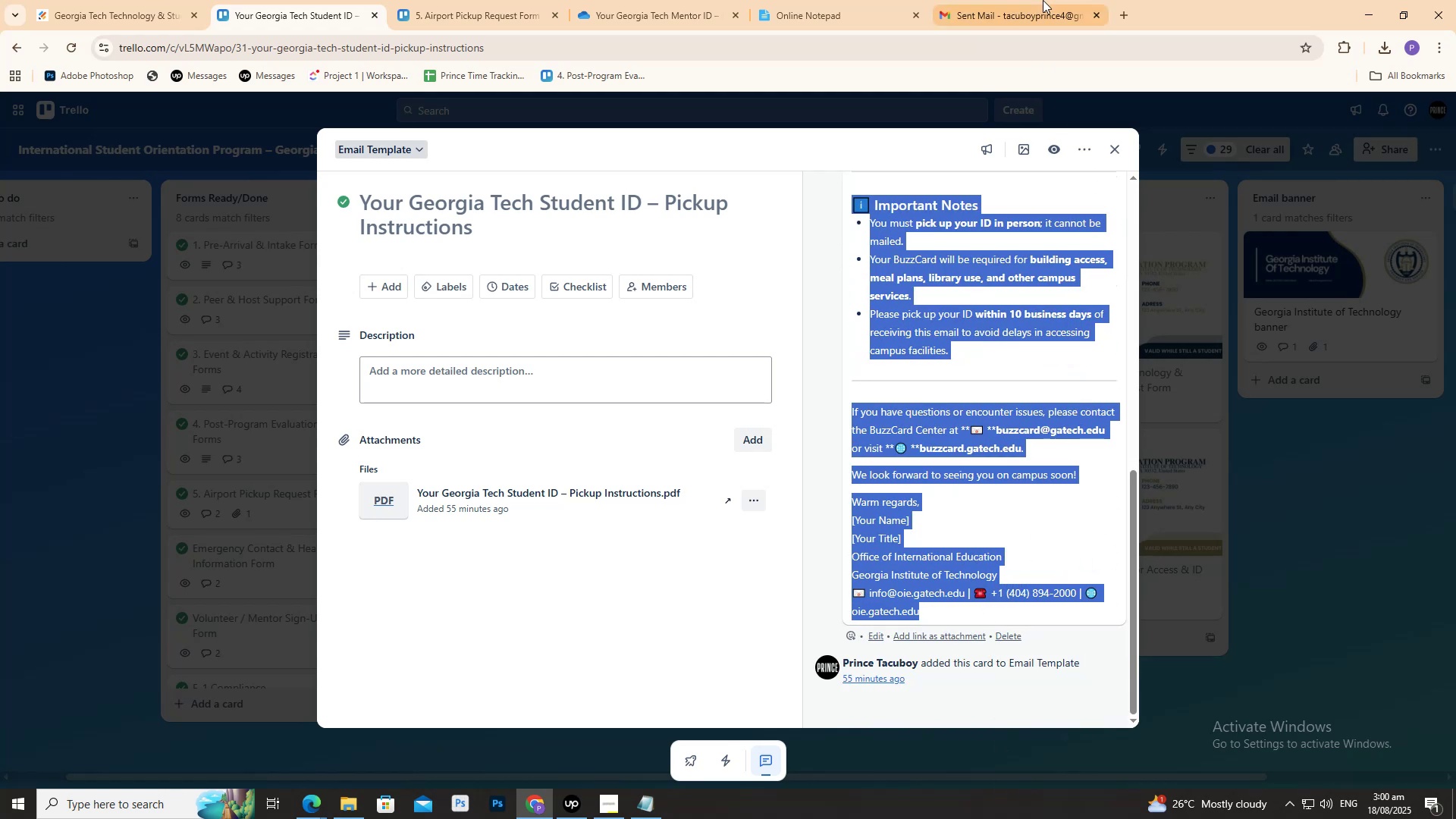 
left_click([1043, 0])
 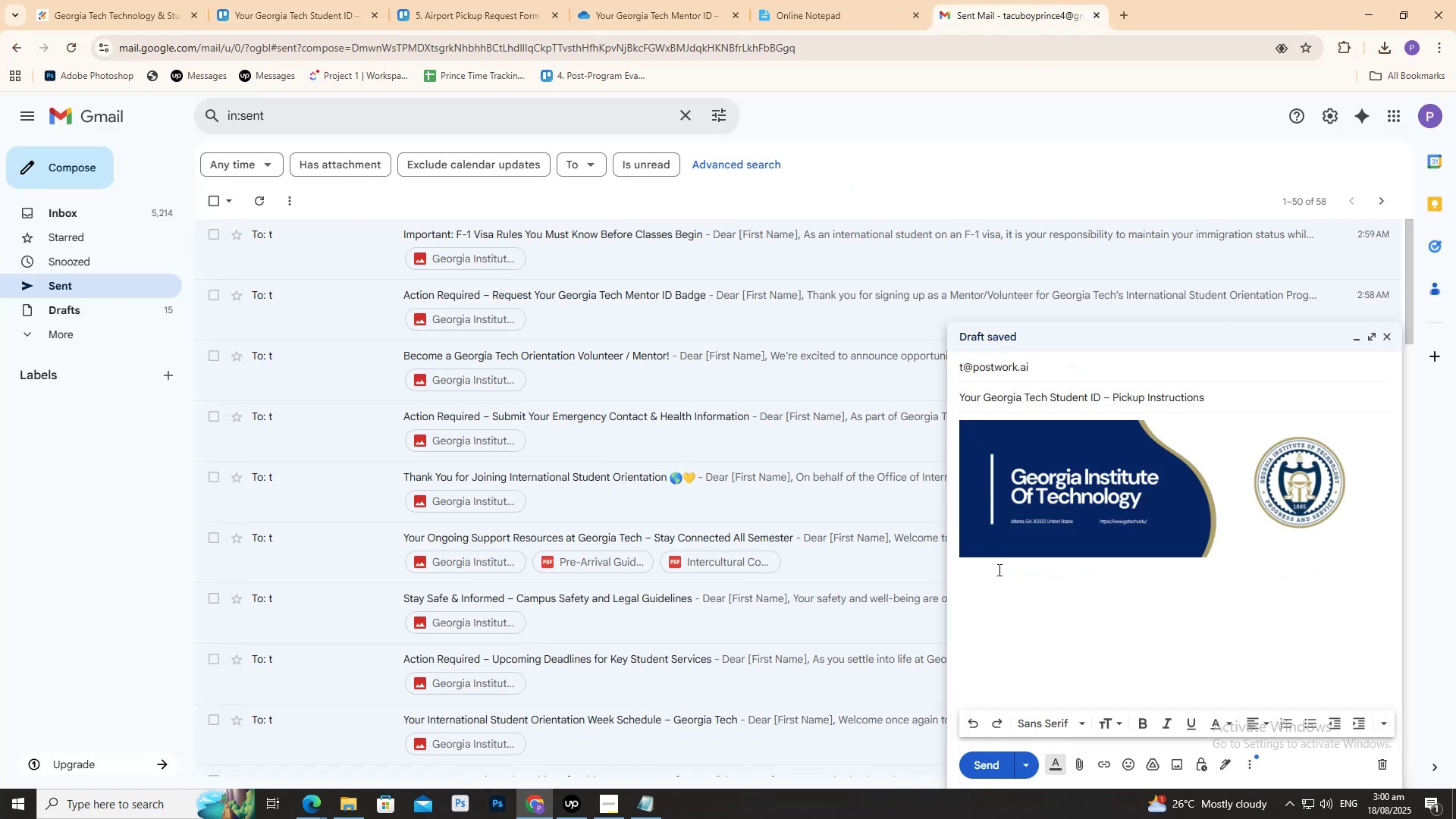 
left_click([1006, 584])
 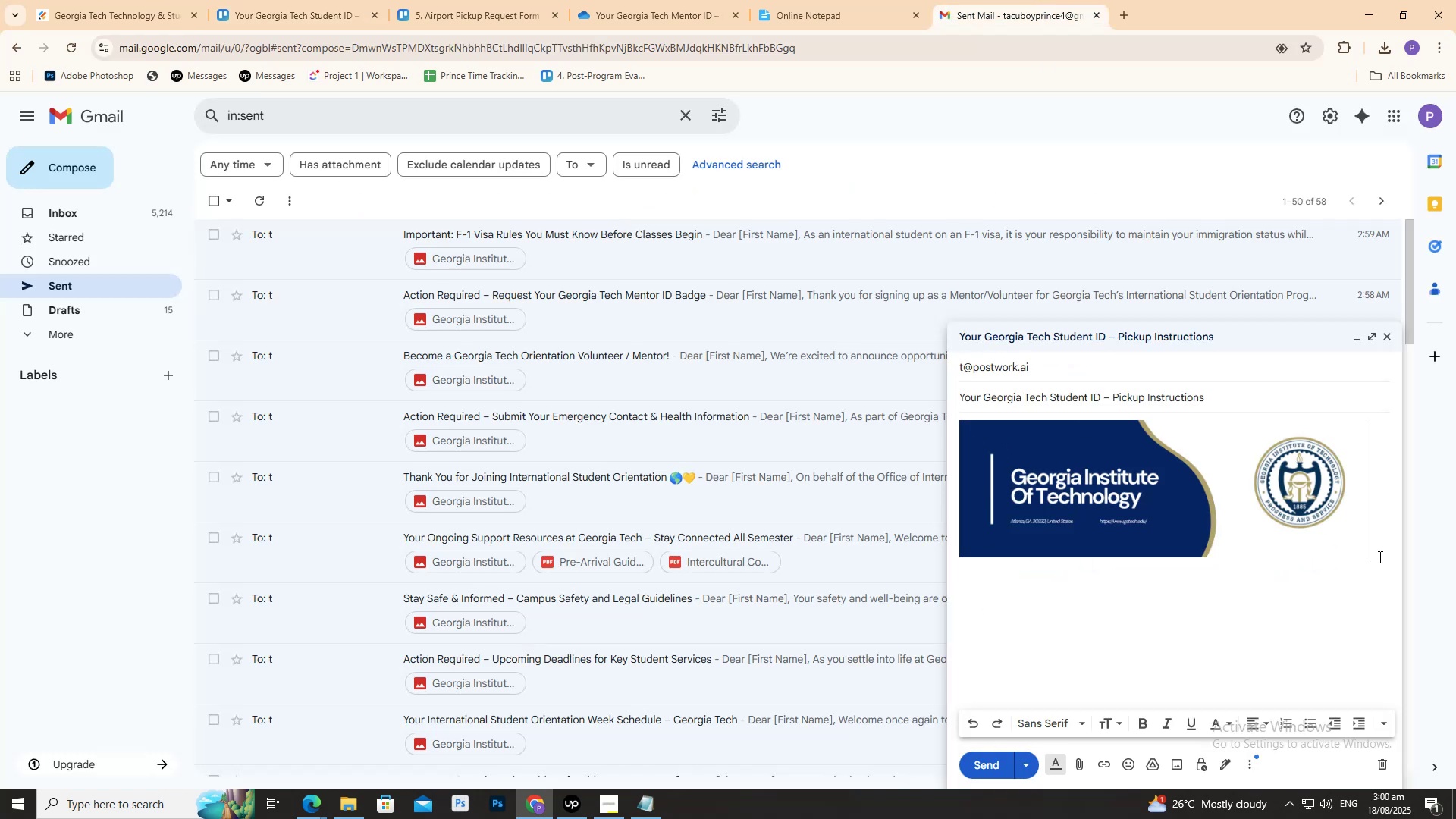 
key(Shift+Enter)
 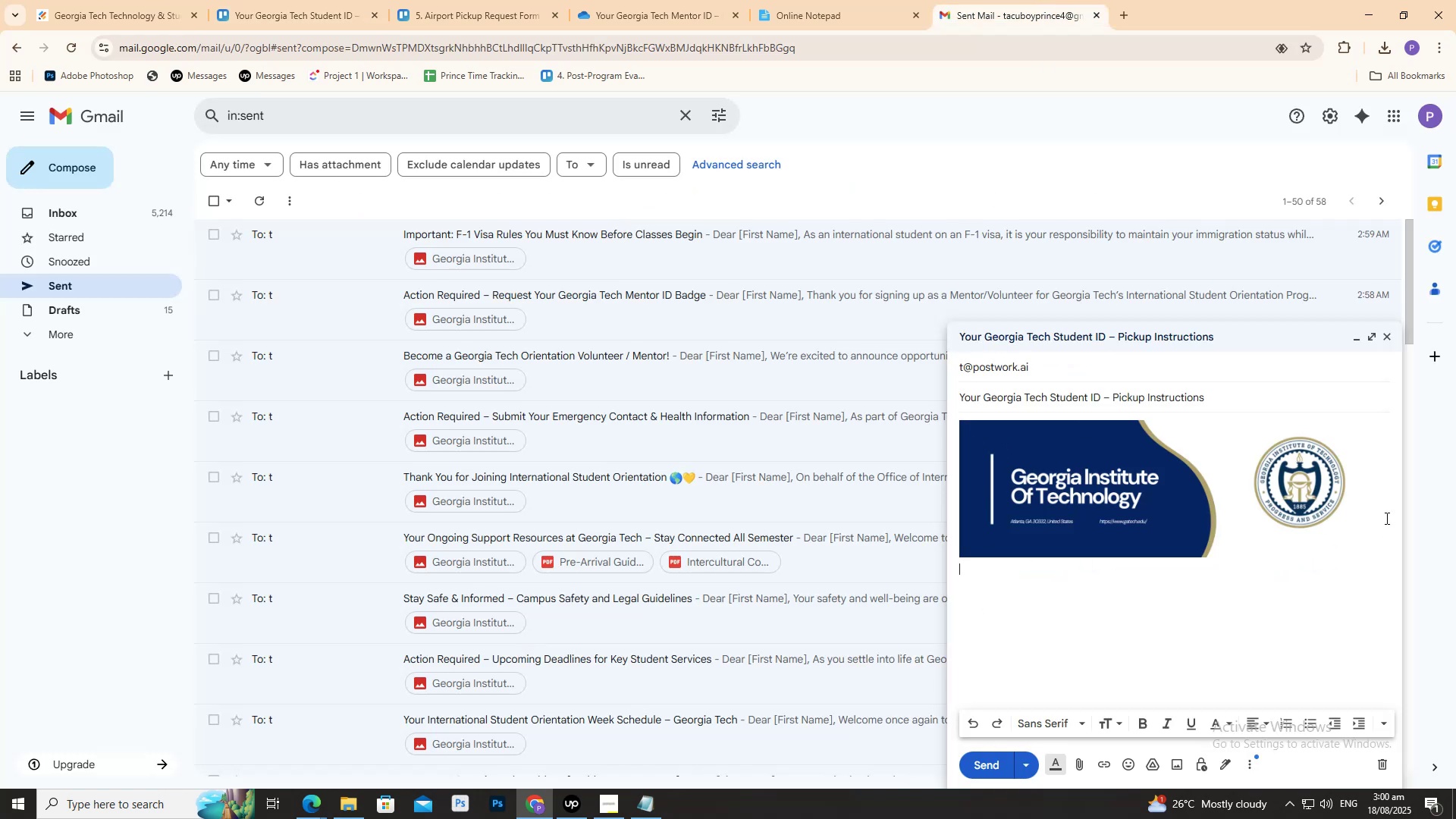 
key(Shift+Enter)
 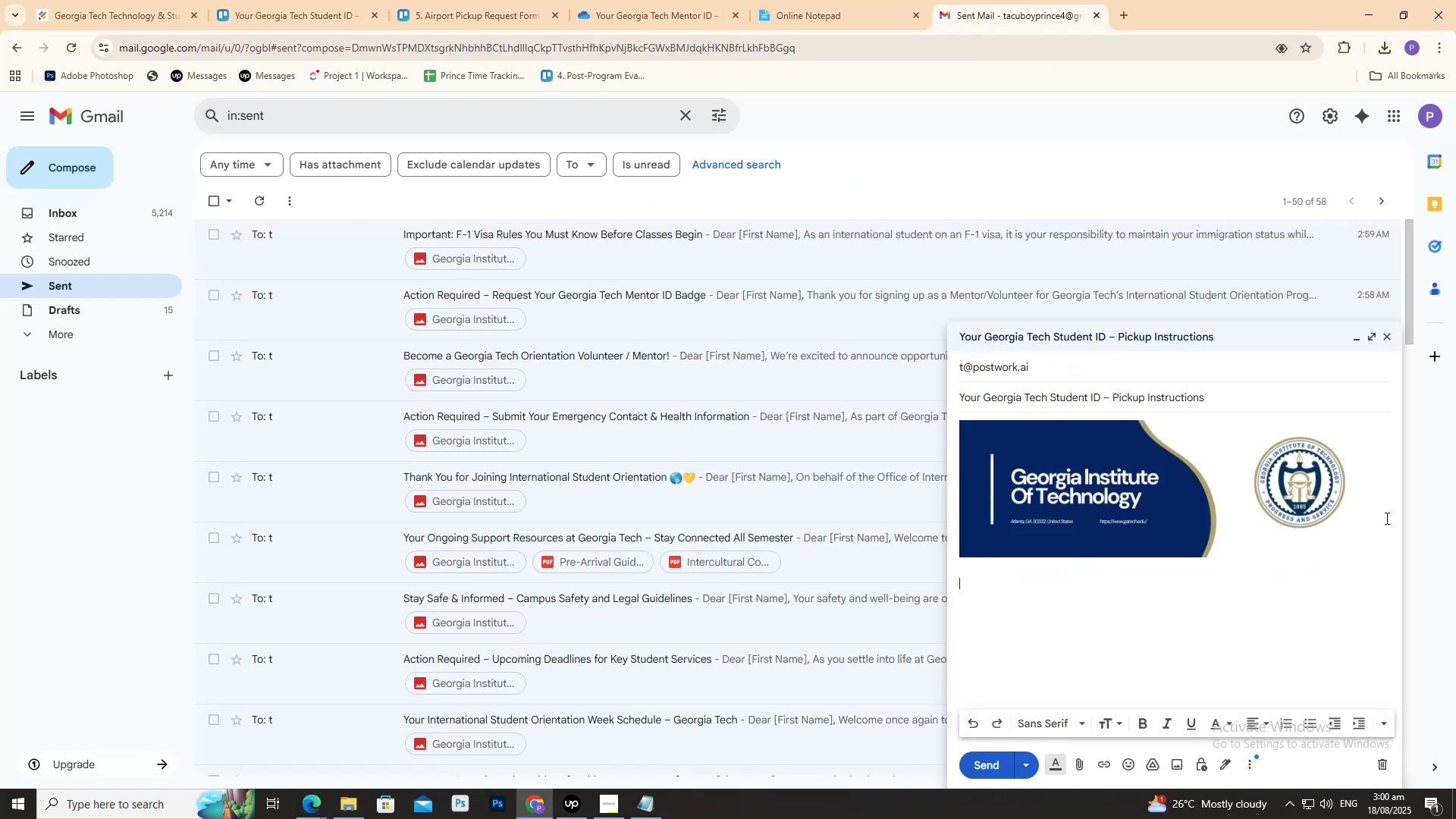 
key(Control+ControlLeft)
 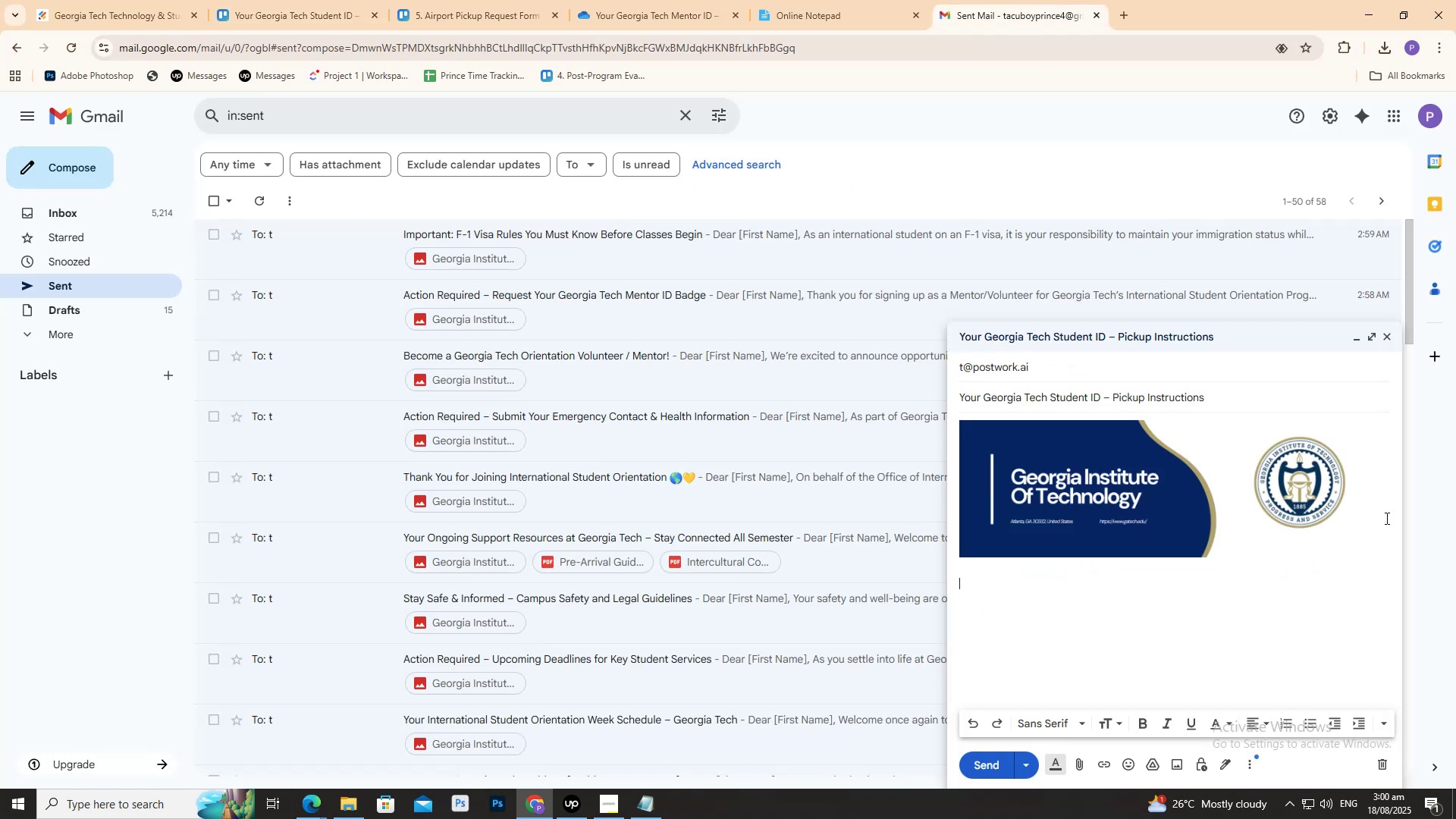 
key(Control+V)
 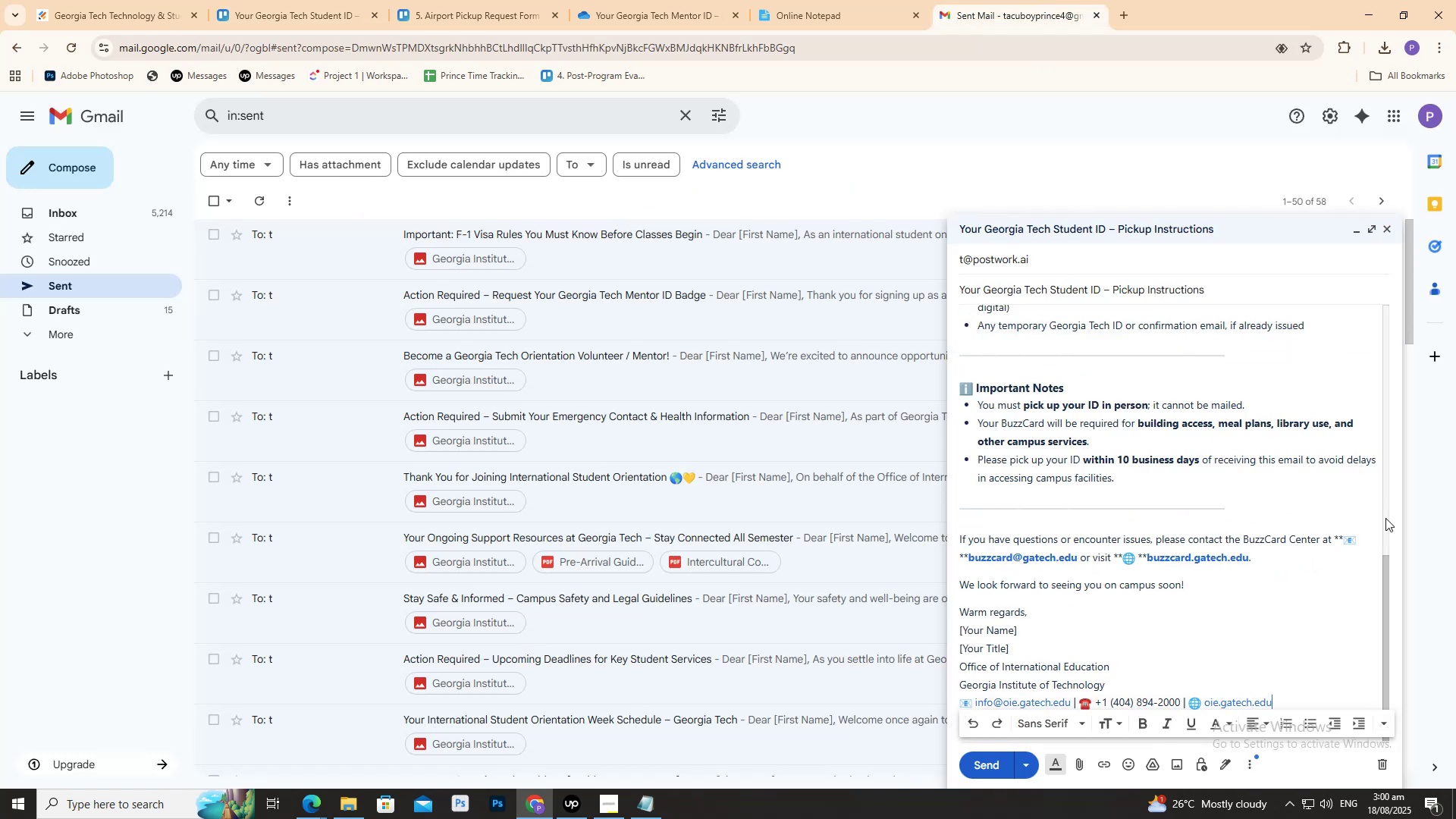 
scroll: coordinate [1072, 422], scroll_direction: up, amount: 8.0
 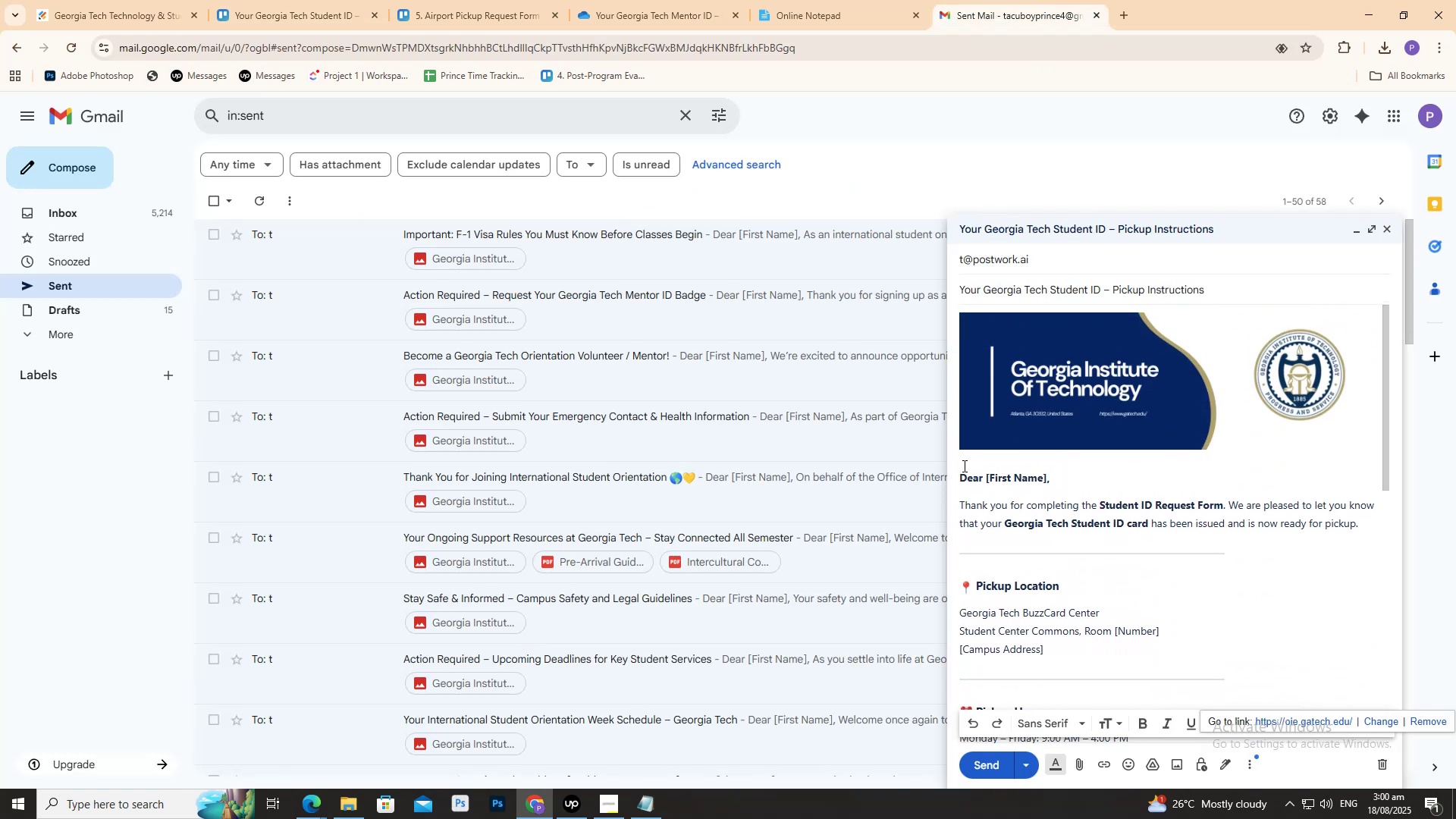 
left_click([960, 468])
 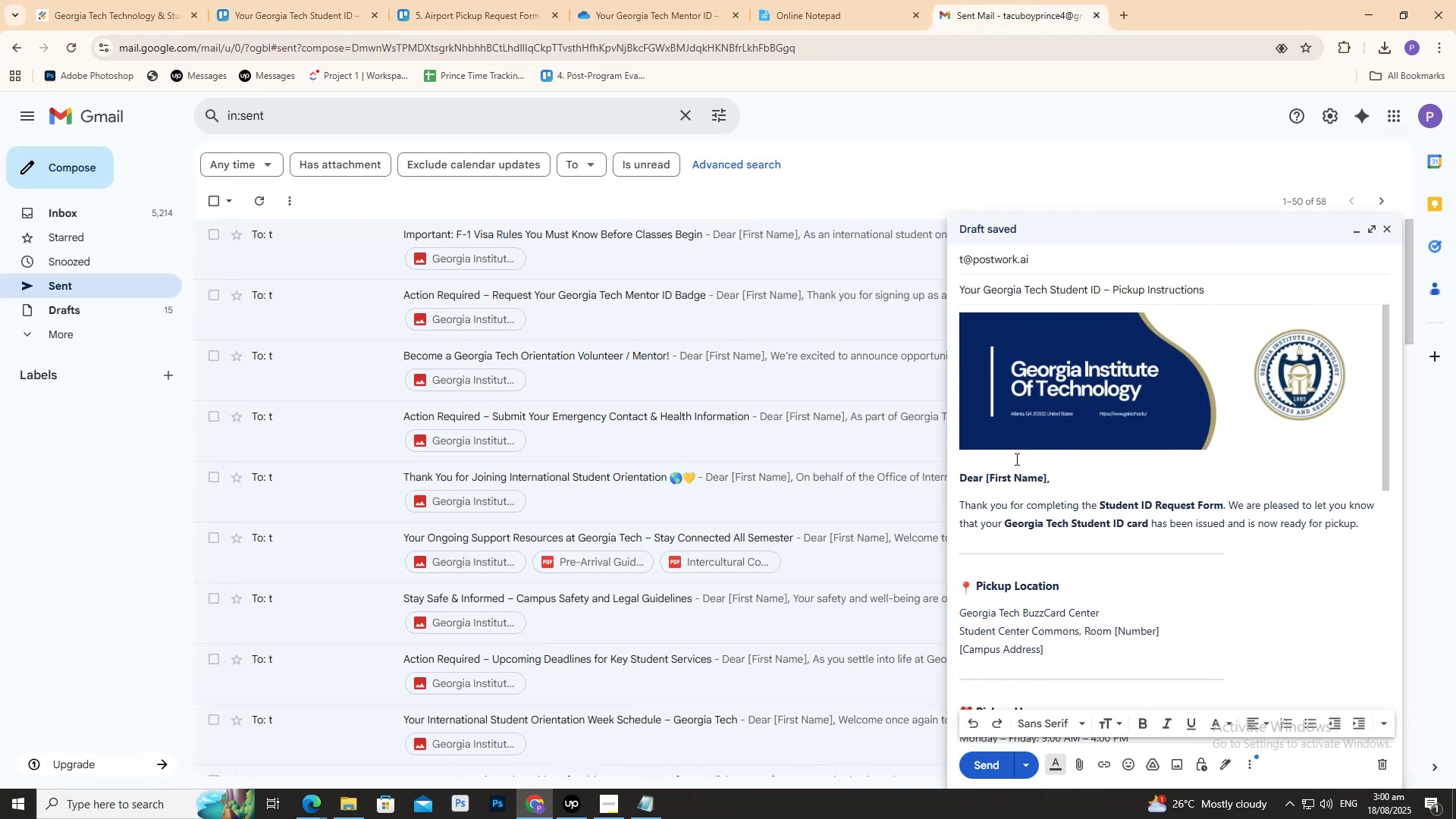 
key(ArrowDown)
 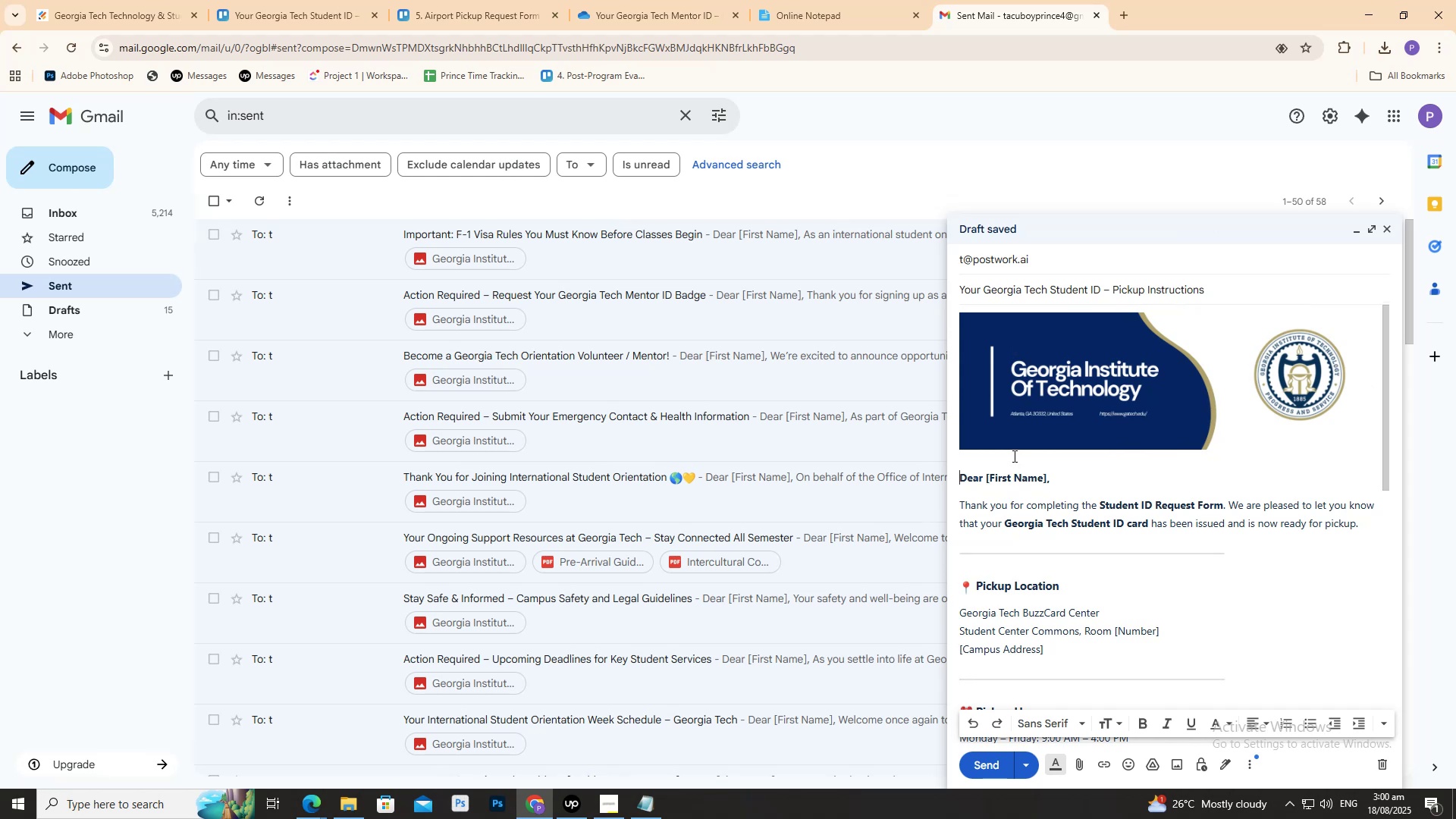 
key(Backspace)
 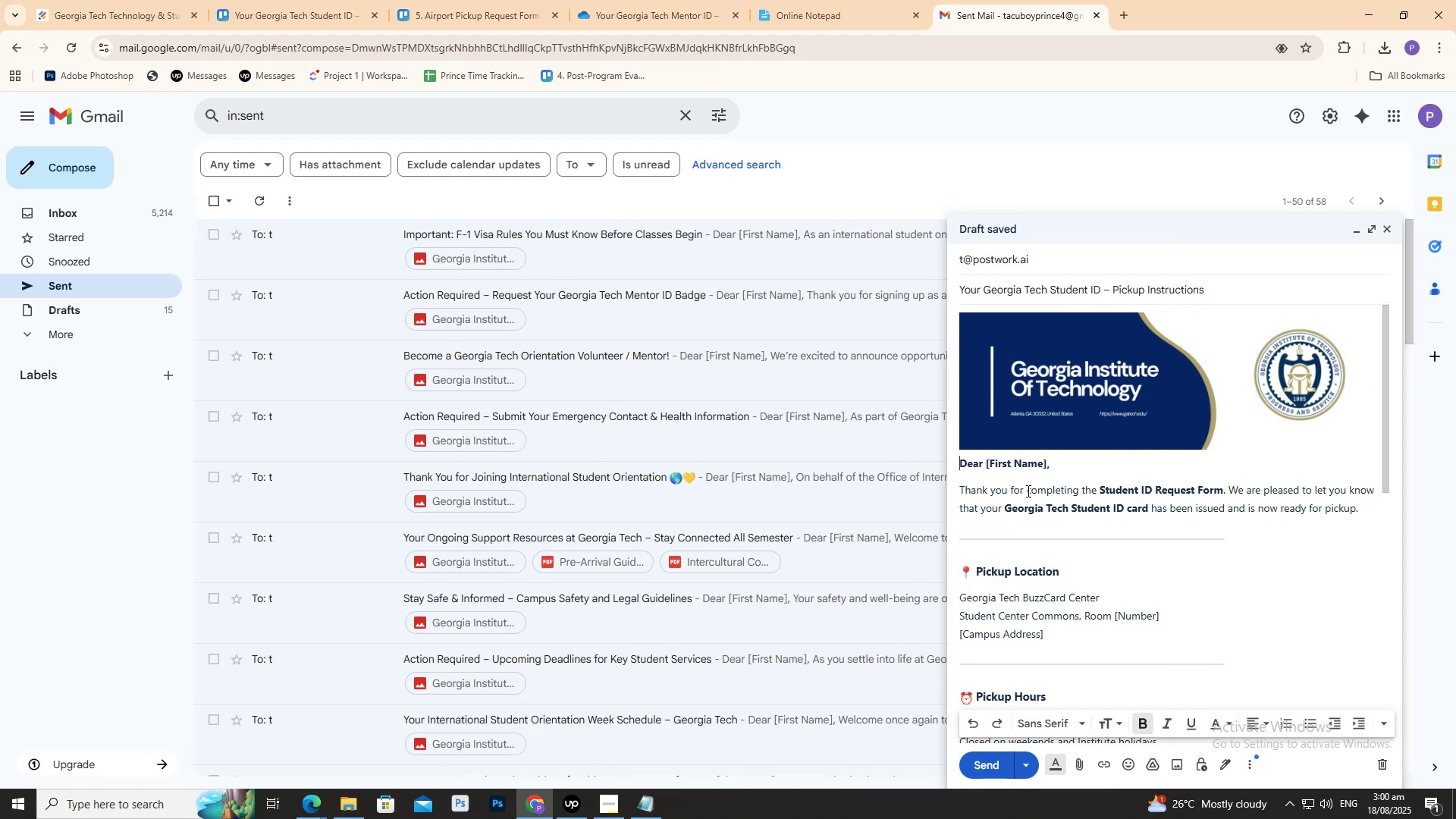 
key(Shift+Enter)
 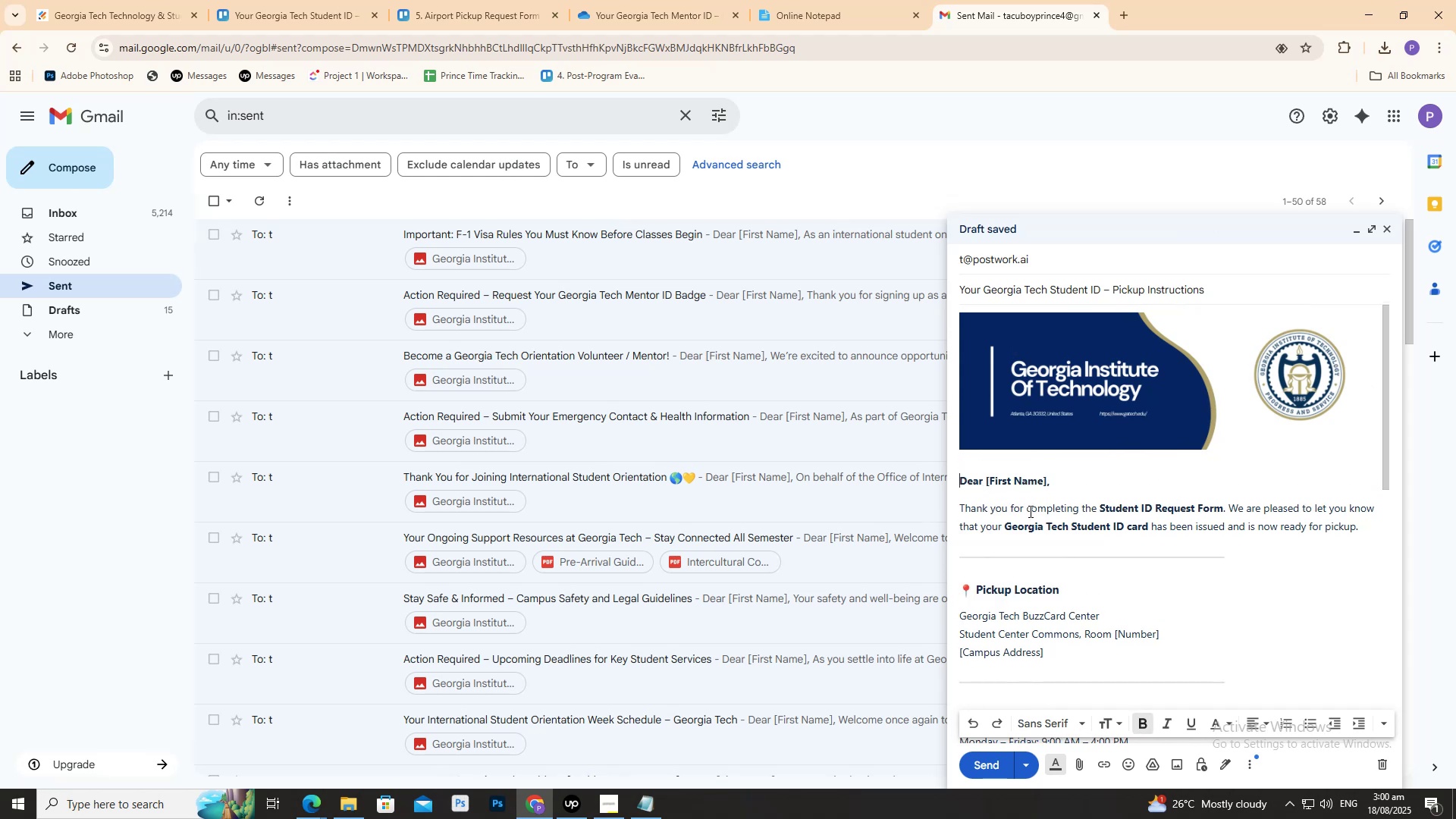 
left_click([1031, 512])
 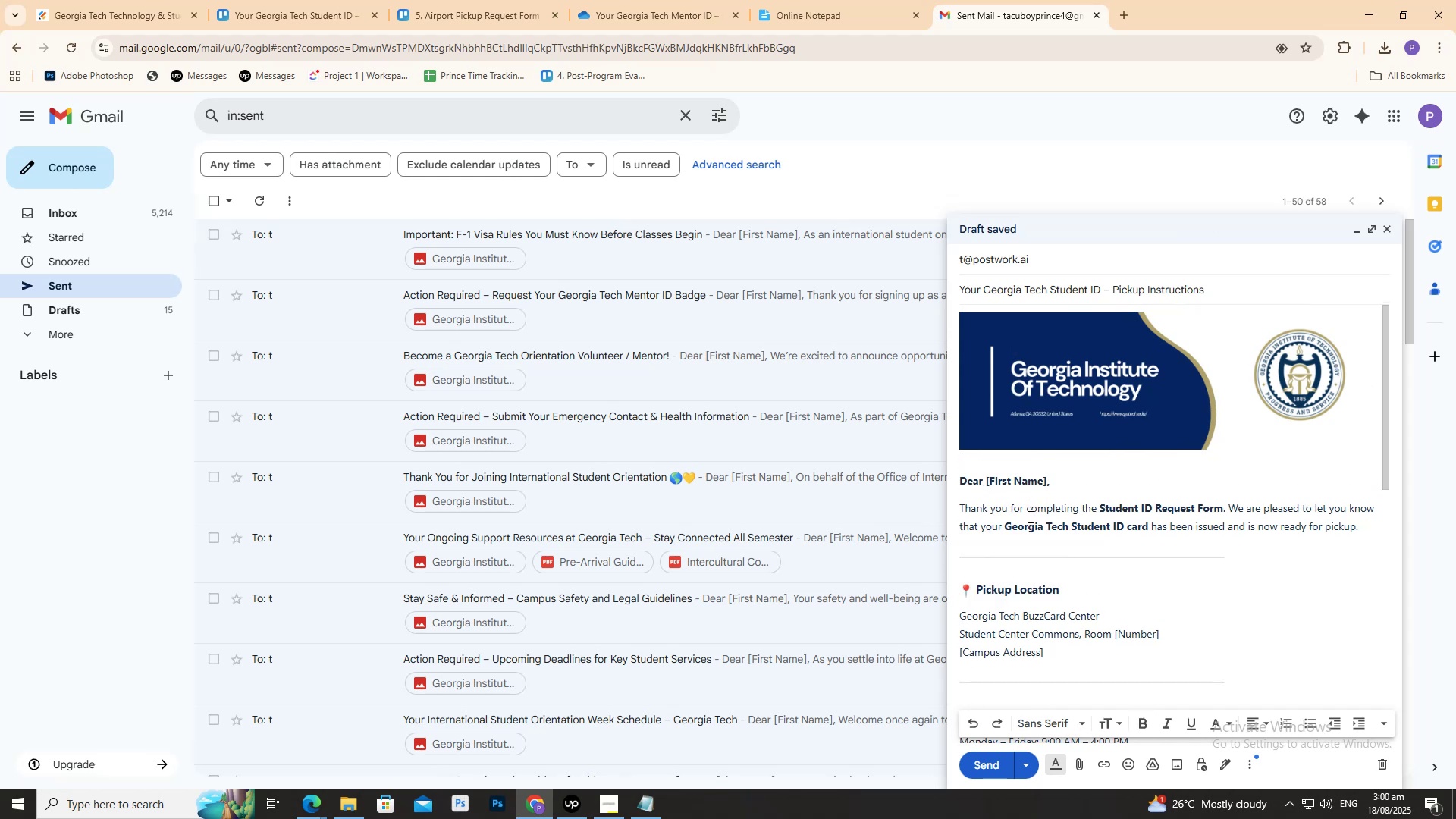 
scroll: coordinate [1029, 505], scroll_direction: down, amount: 17.0
 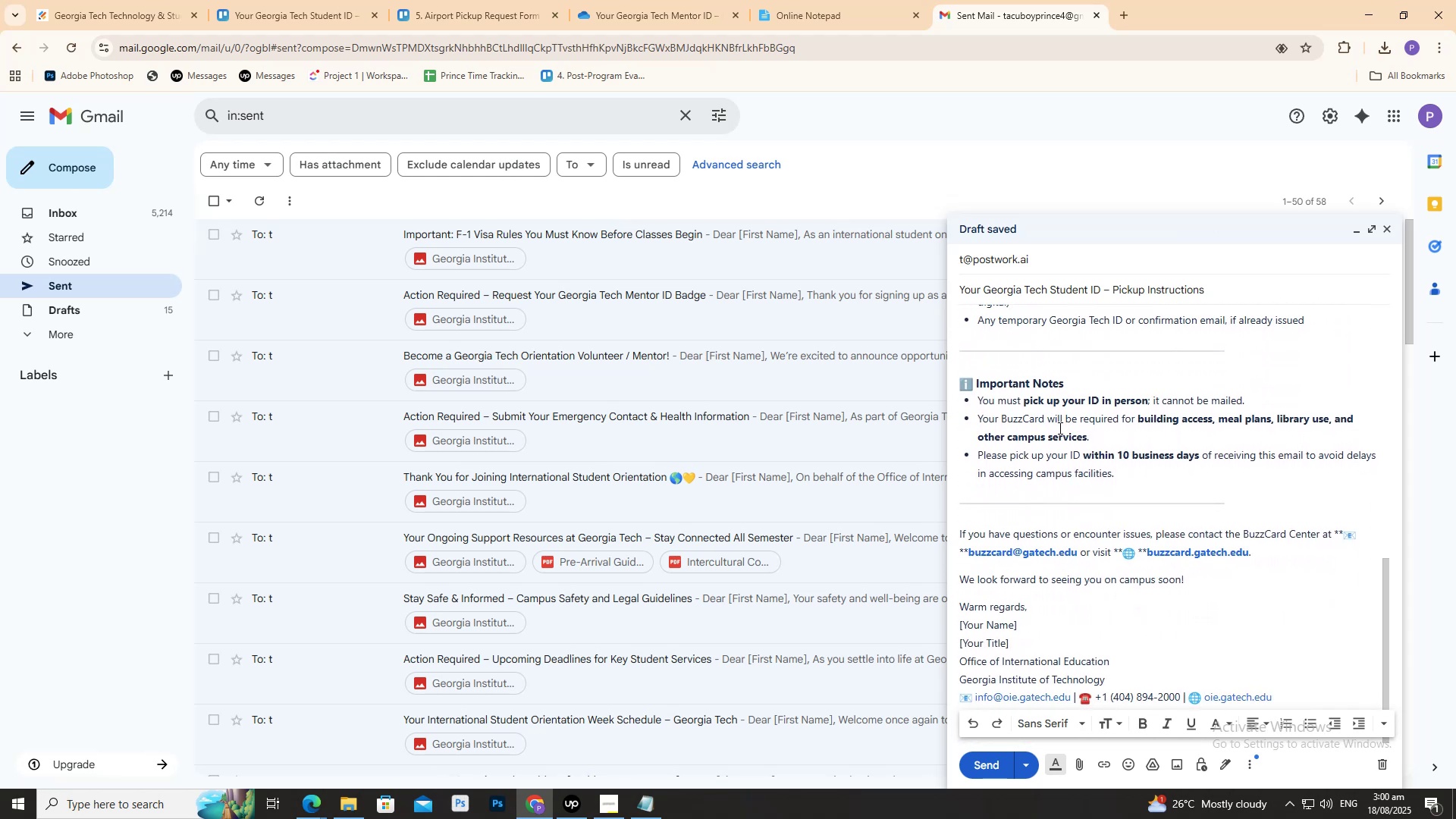 
wait(5.82)
 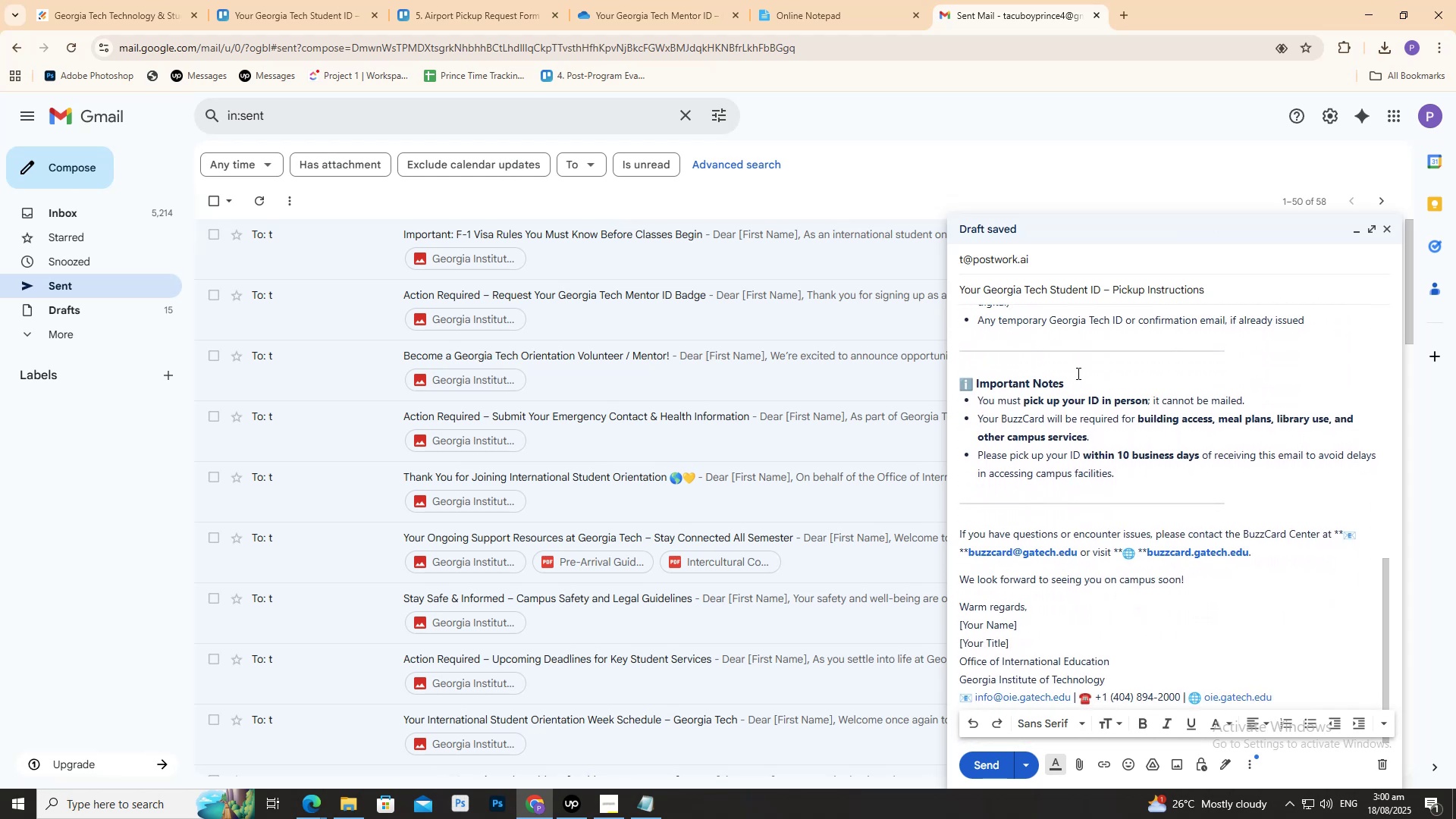 
scroll: coordinate [1049, 434], scroll_direction: up, amount: 2.0
 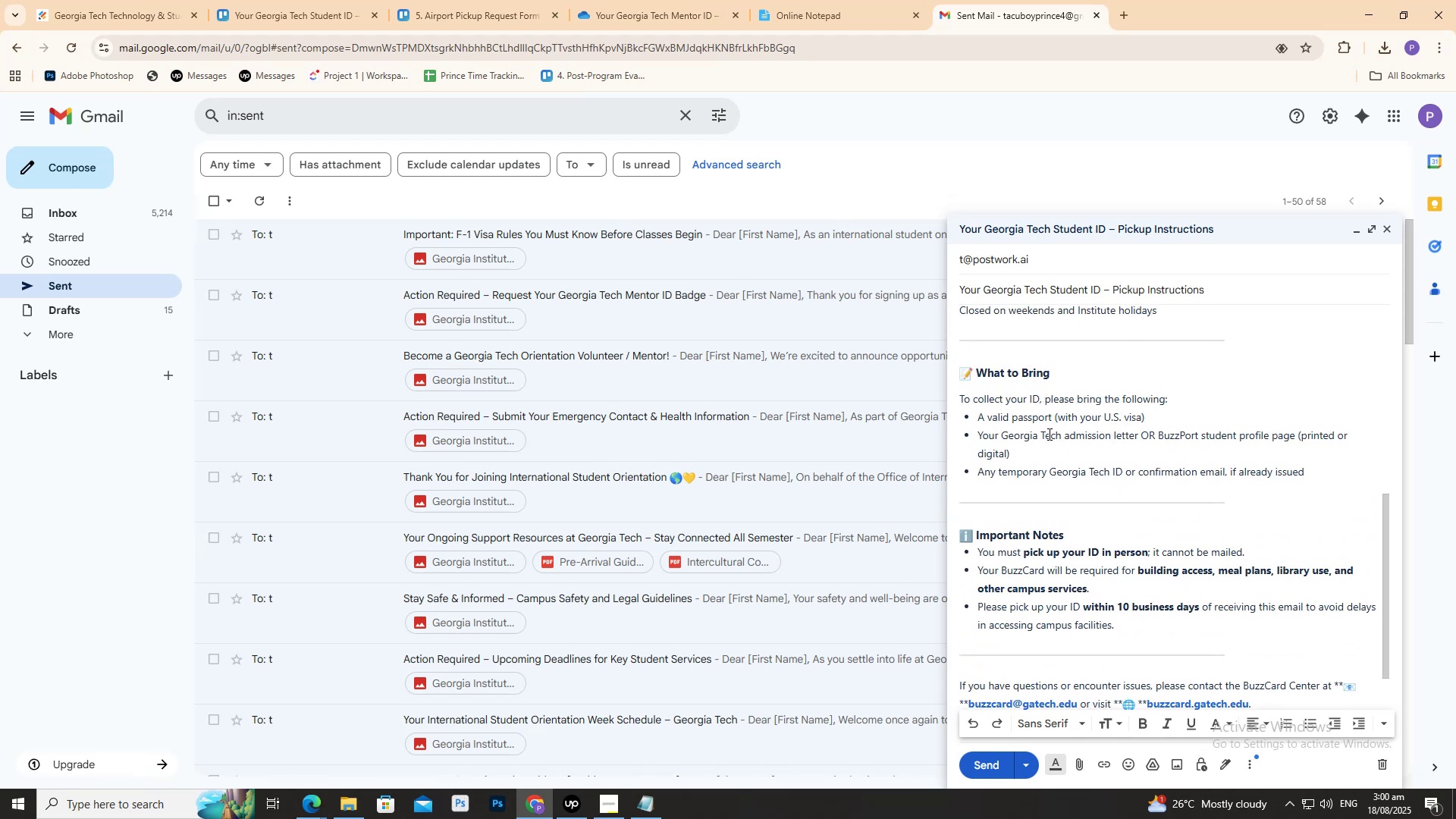 
scroll: coordinate [1047, 480], scroll_direction: down, amount: 6.0
 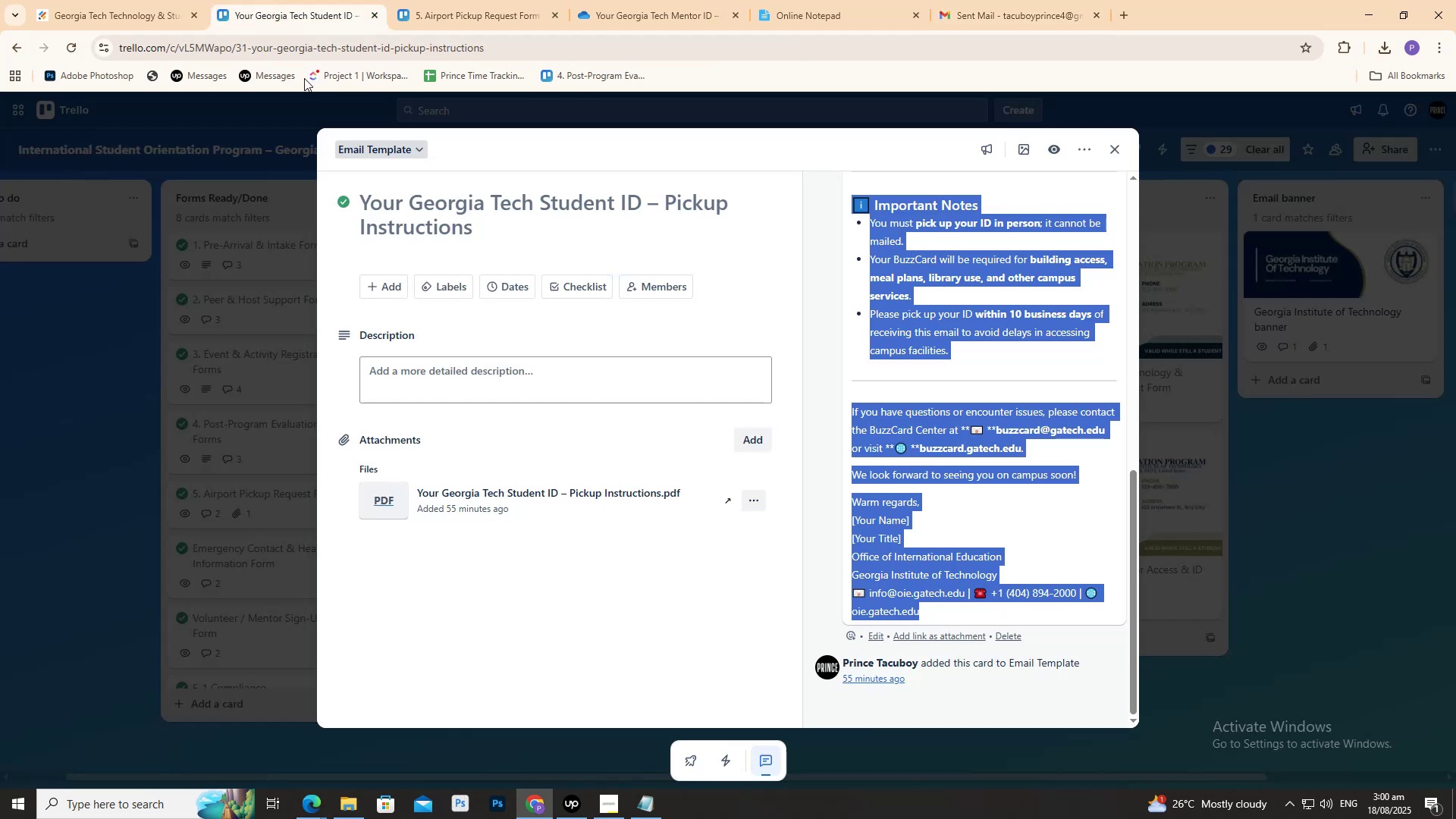 
wait(5.09)
 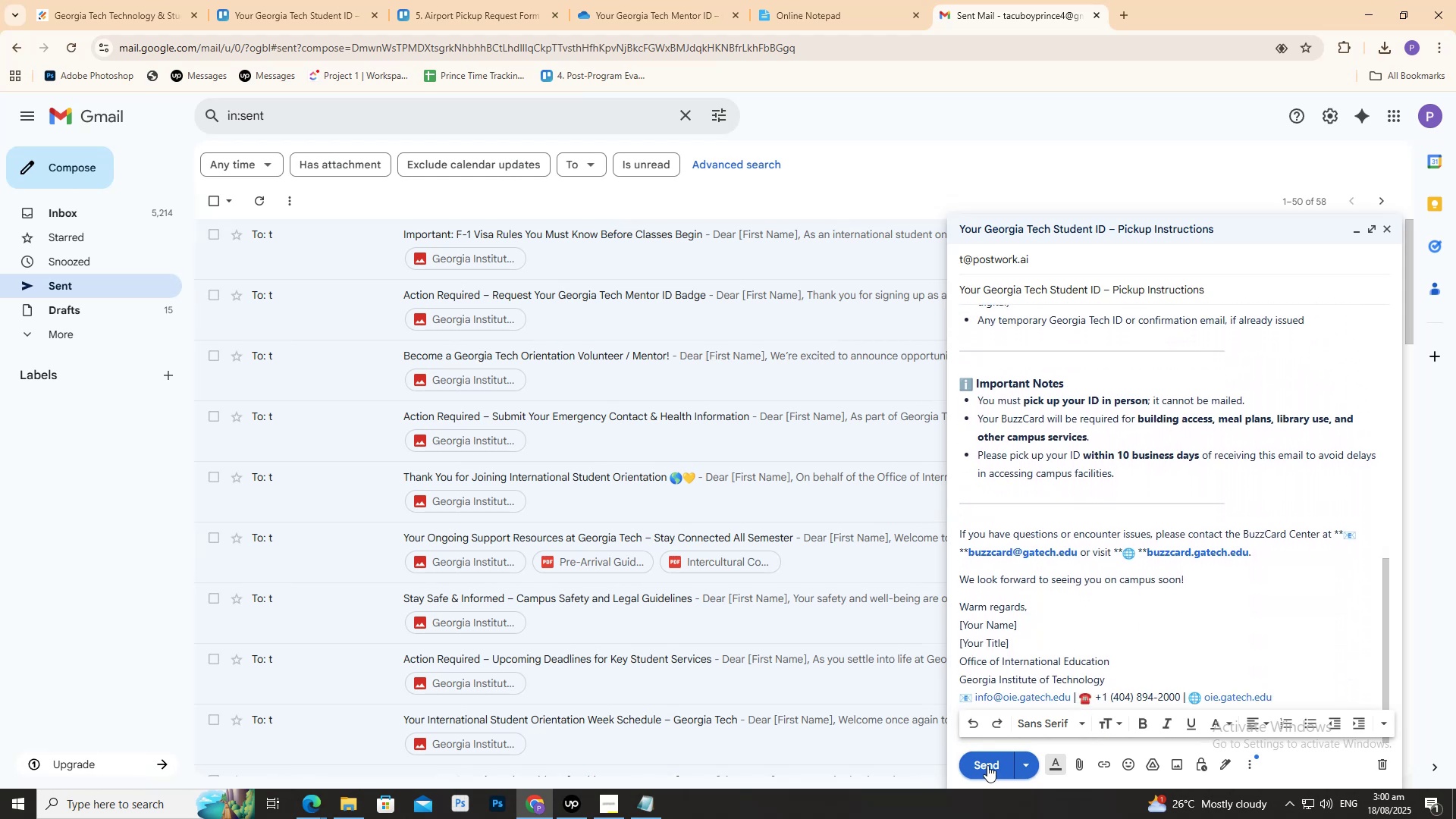 
left_click([113, 441])
 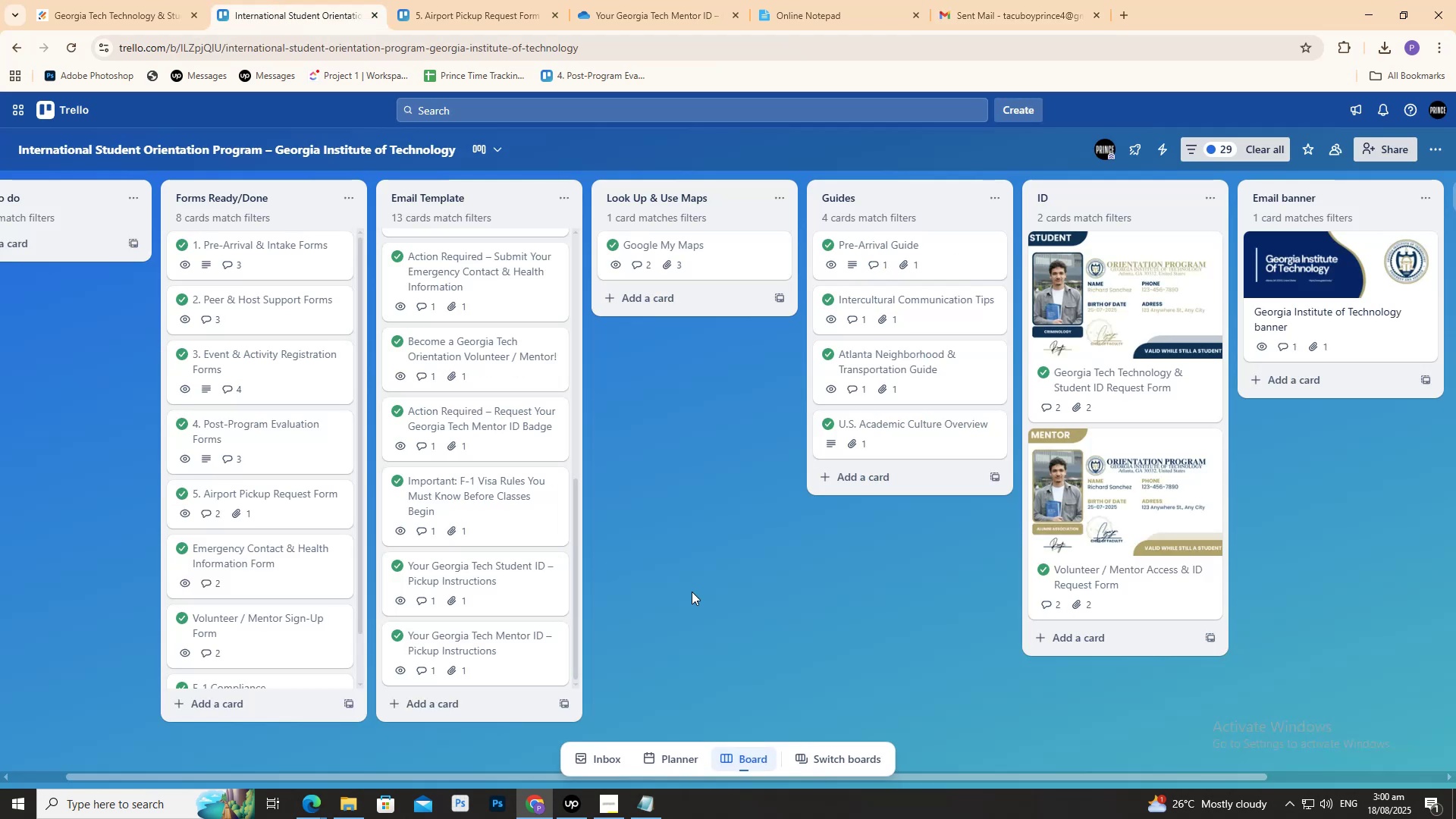 
scroll: coordinate [517, 570], scroll_direction: down, amount: 3.0
 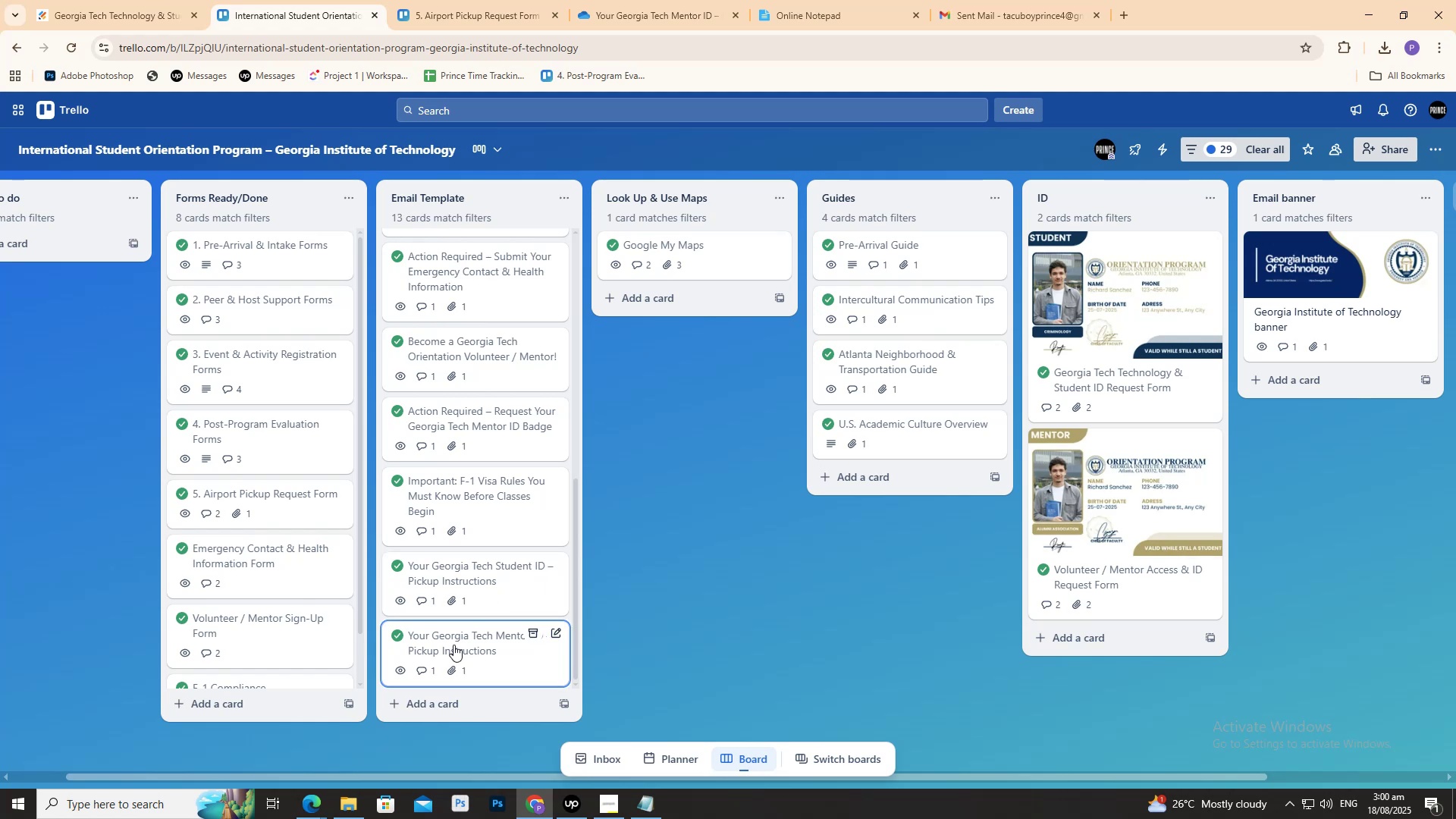 
left_click([454, 643])
 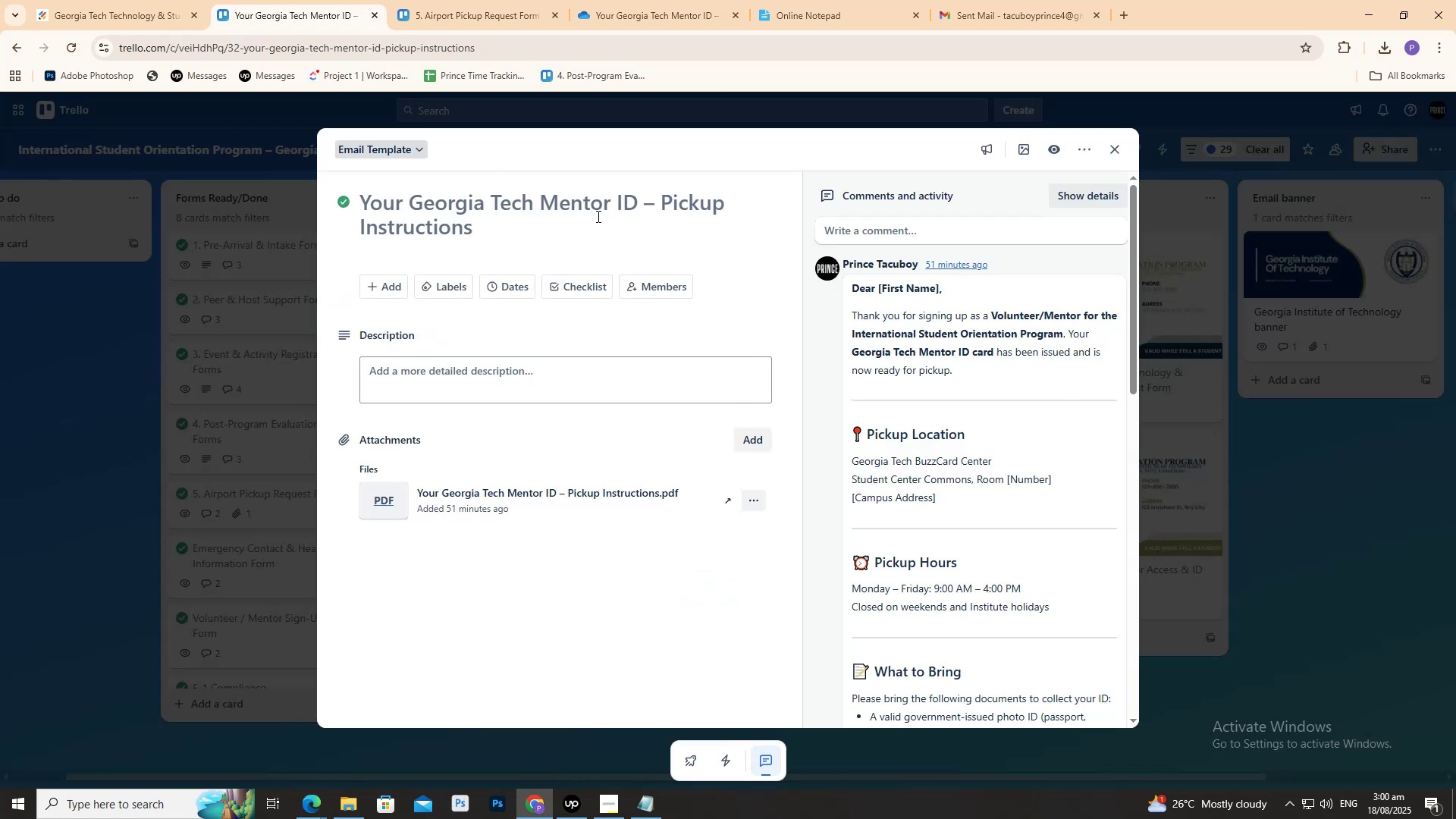 
double_click([585, 211])
 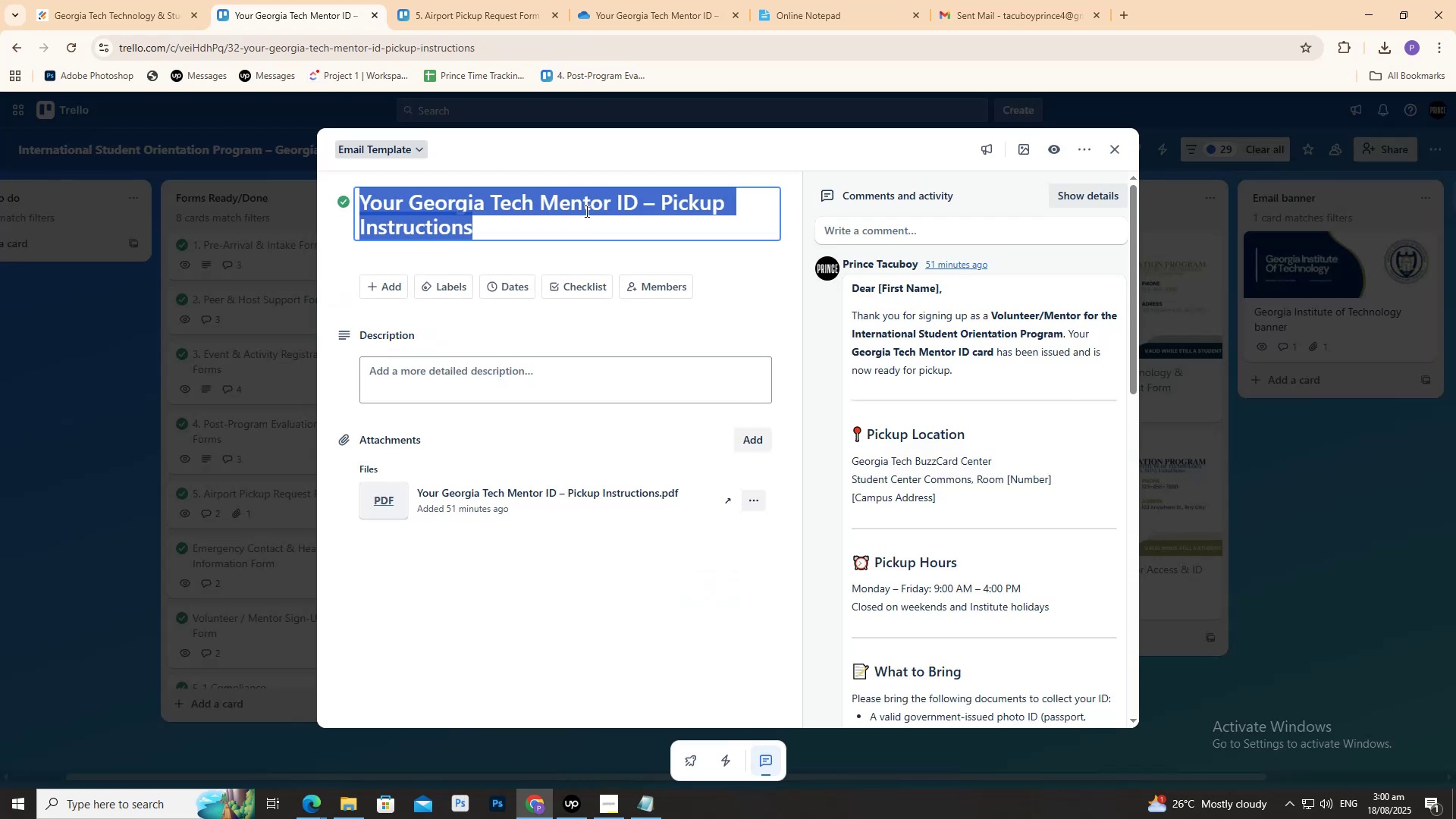 
triple_click([585, 211])
 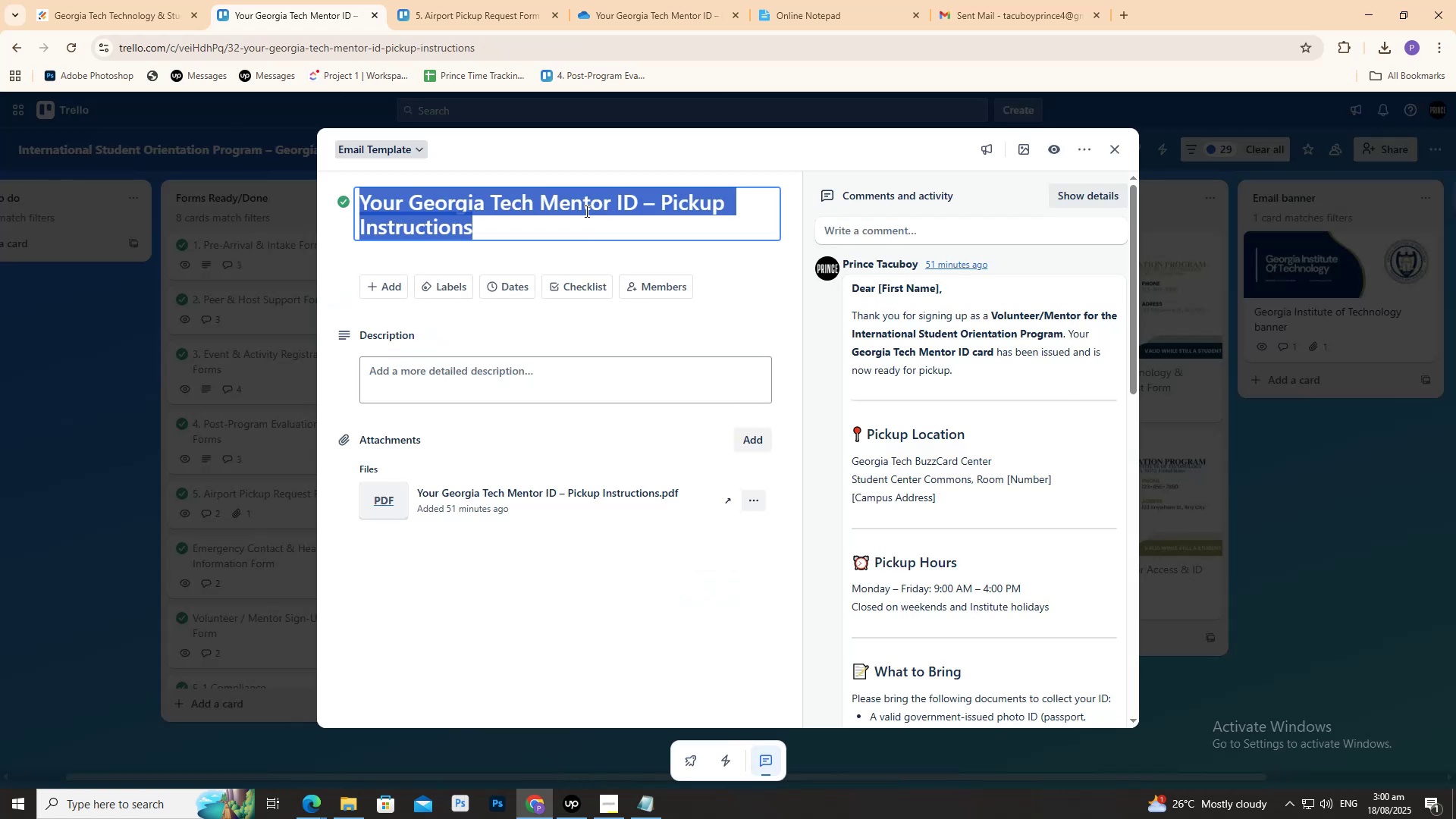 
key(Control+C)
 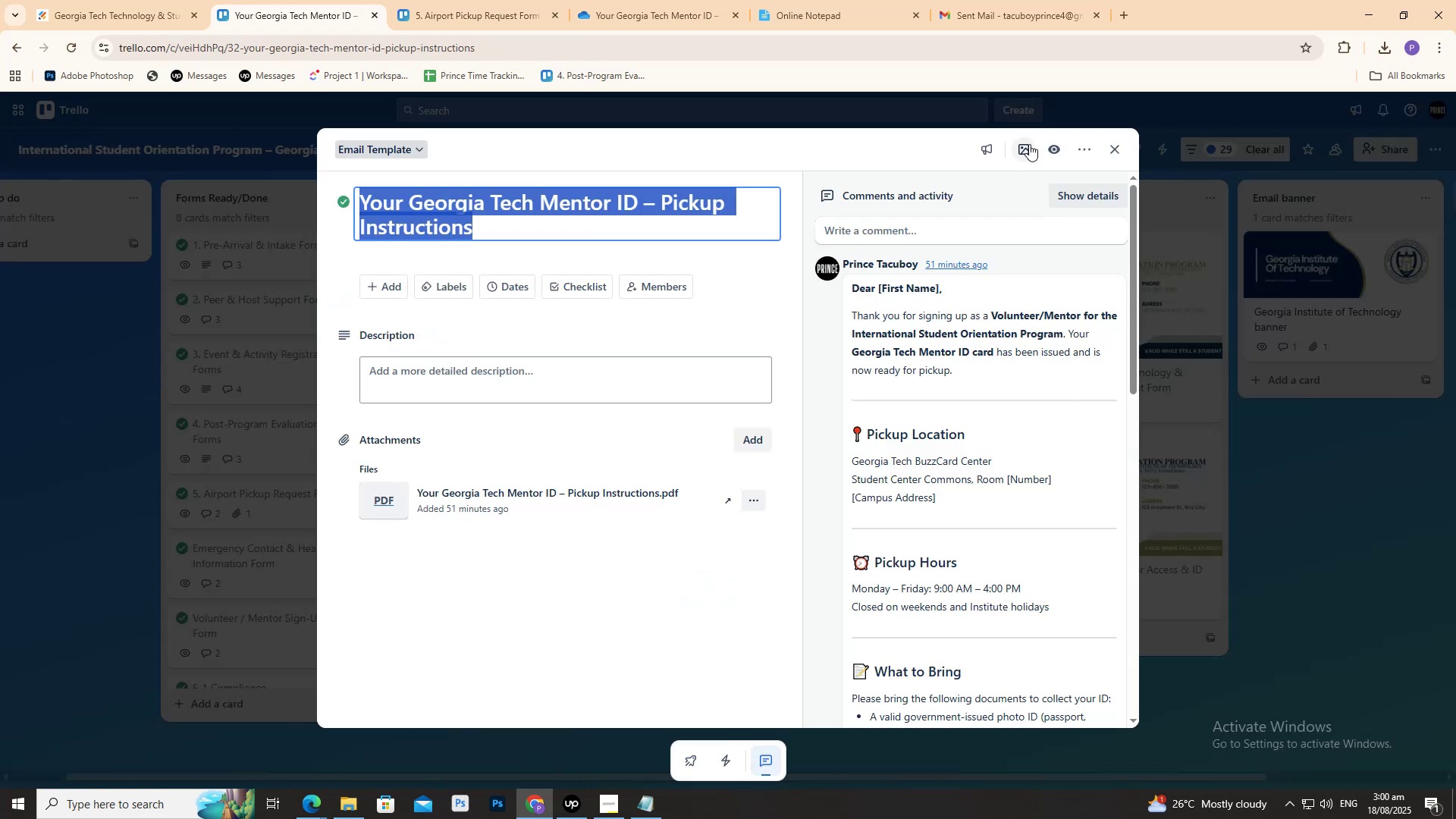 
key(Control+C)
 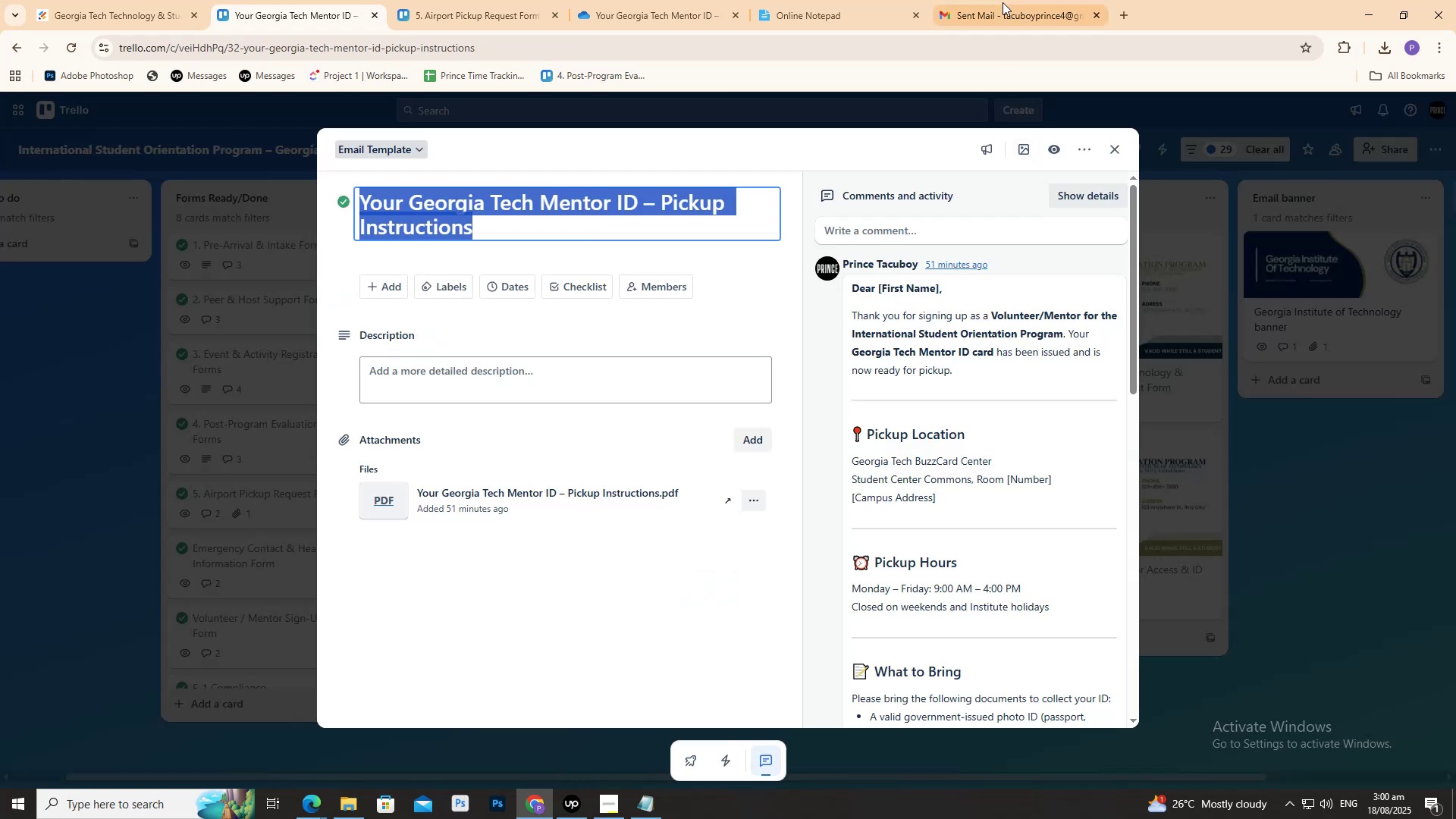 
left_click([1003, 2])
 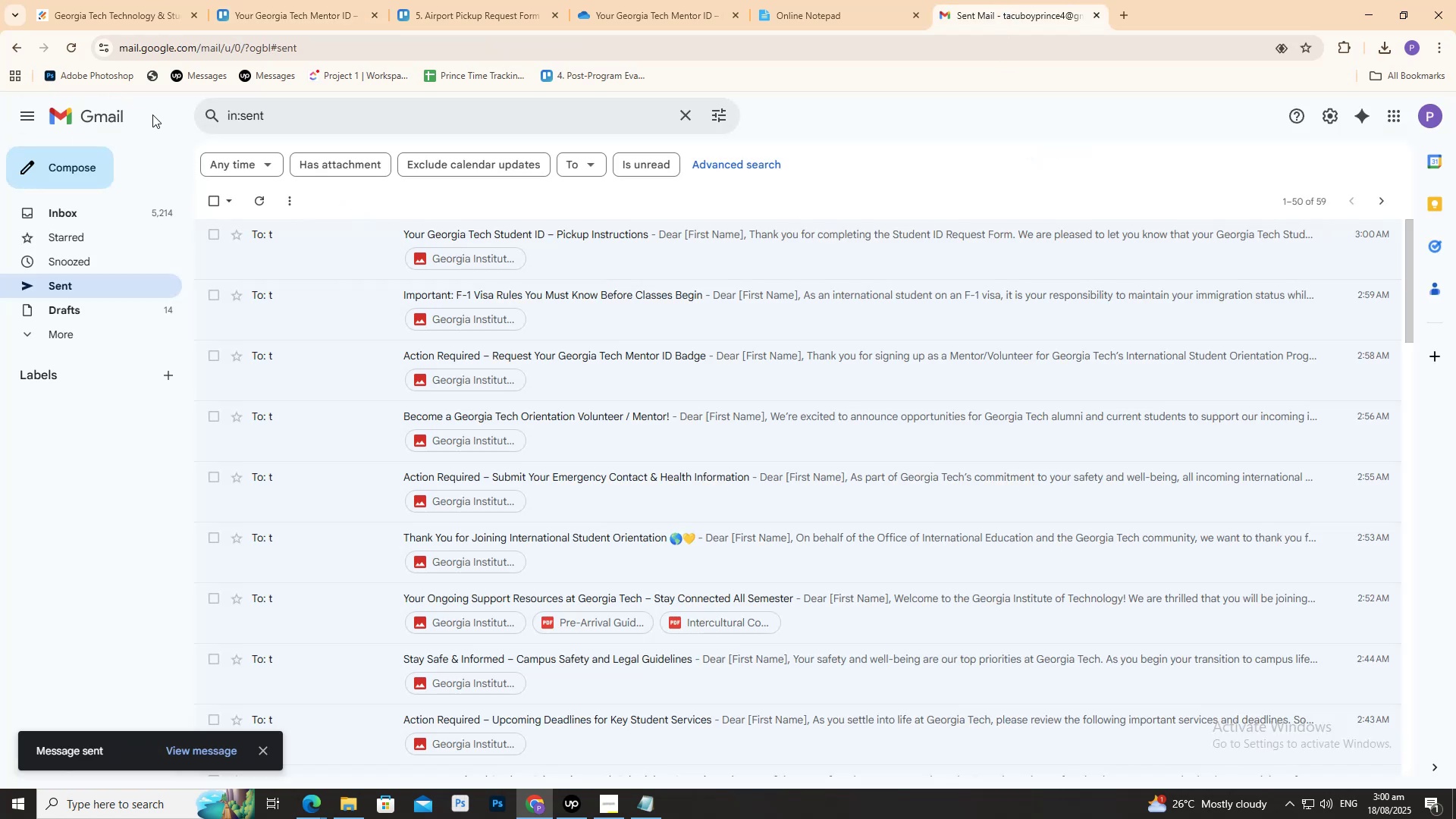 
left_click([106, 168])
 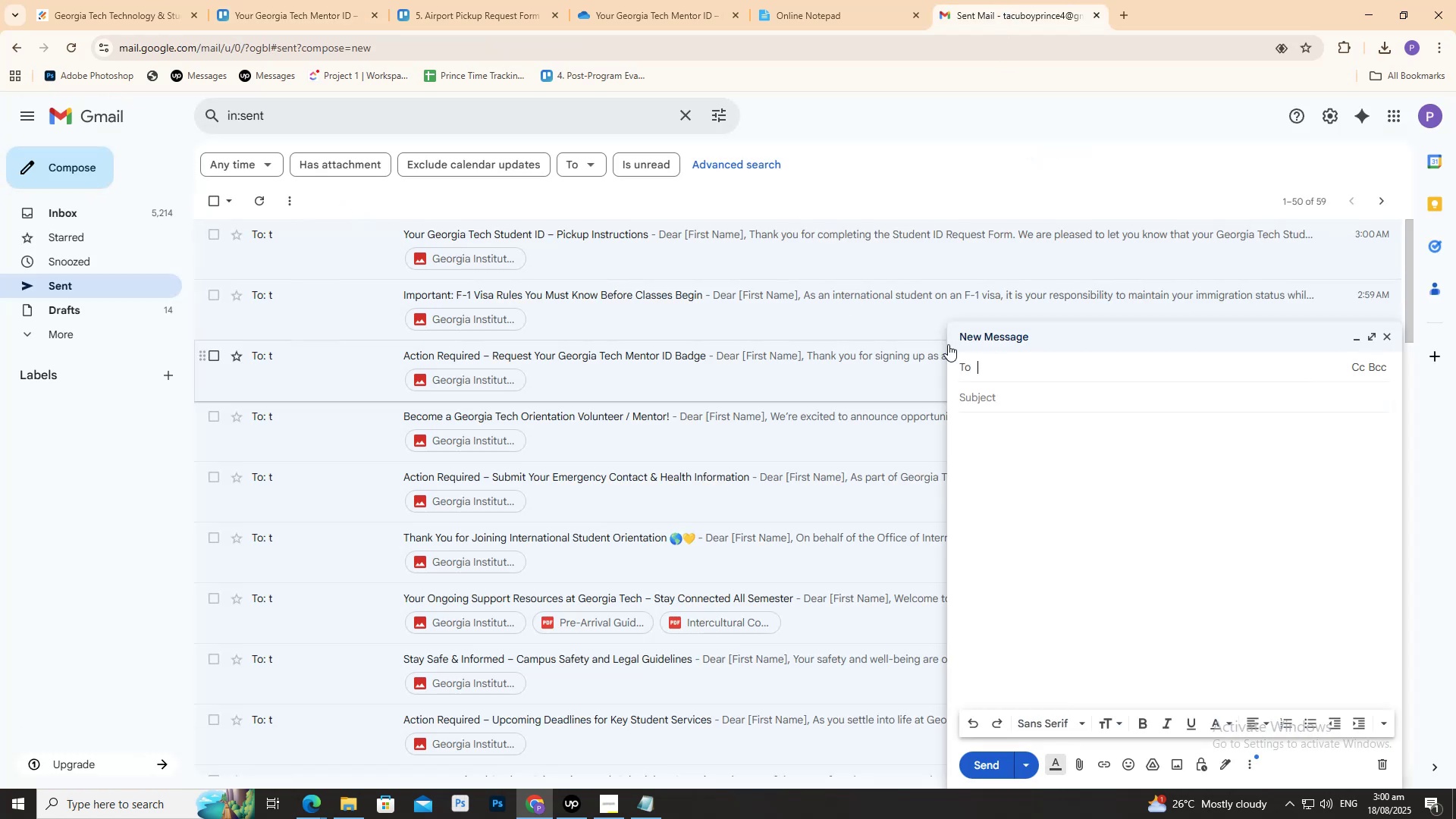 
key(Control+V)
 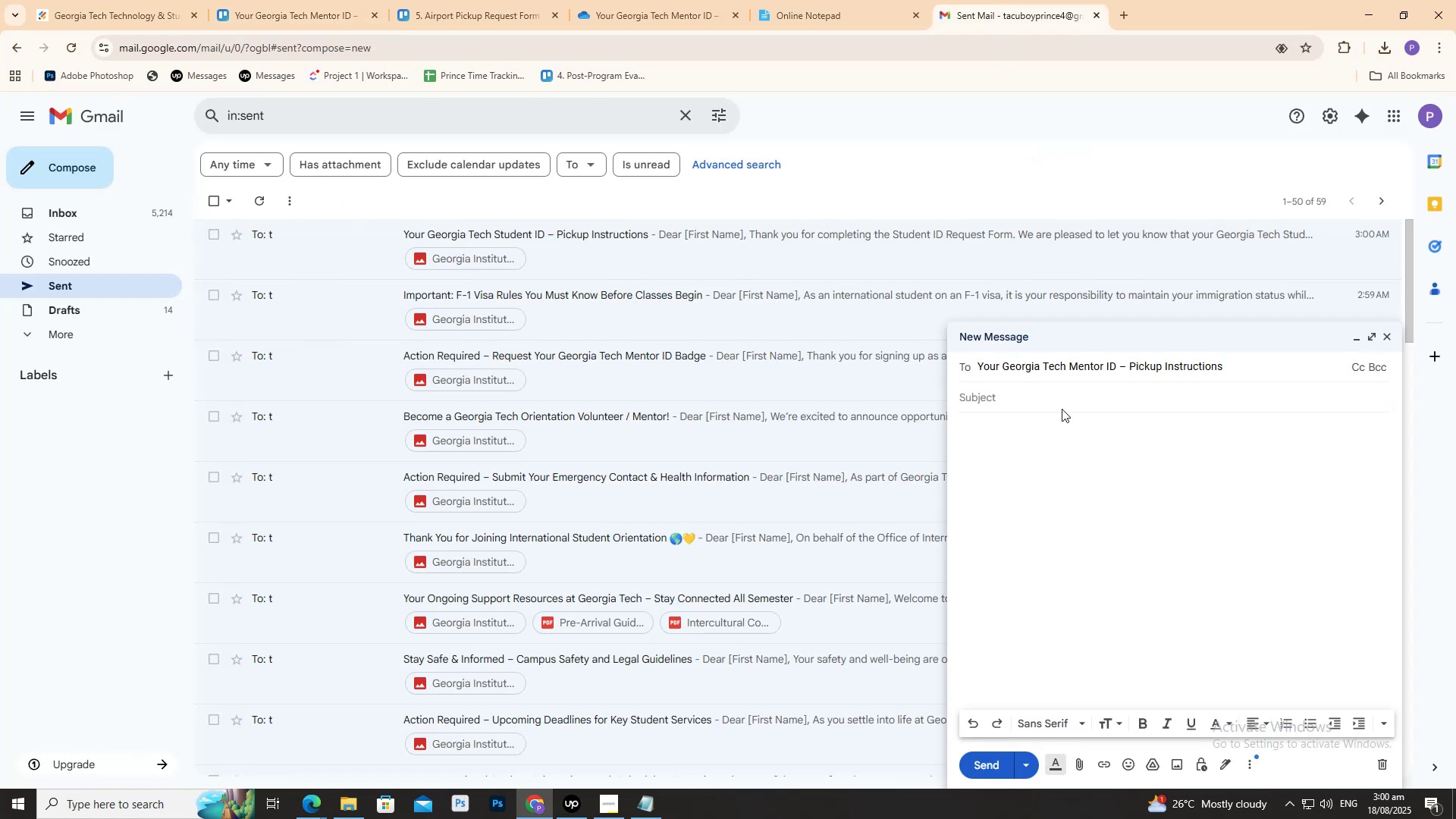 
key(Control+Z)
 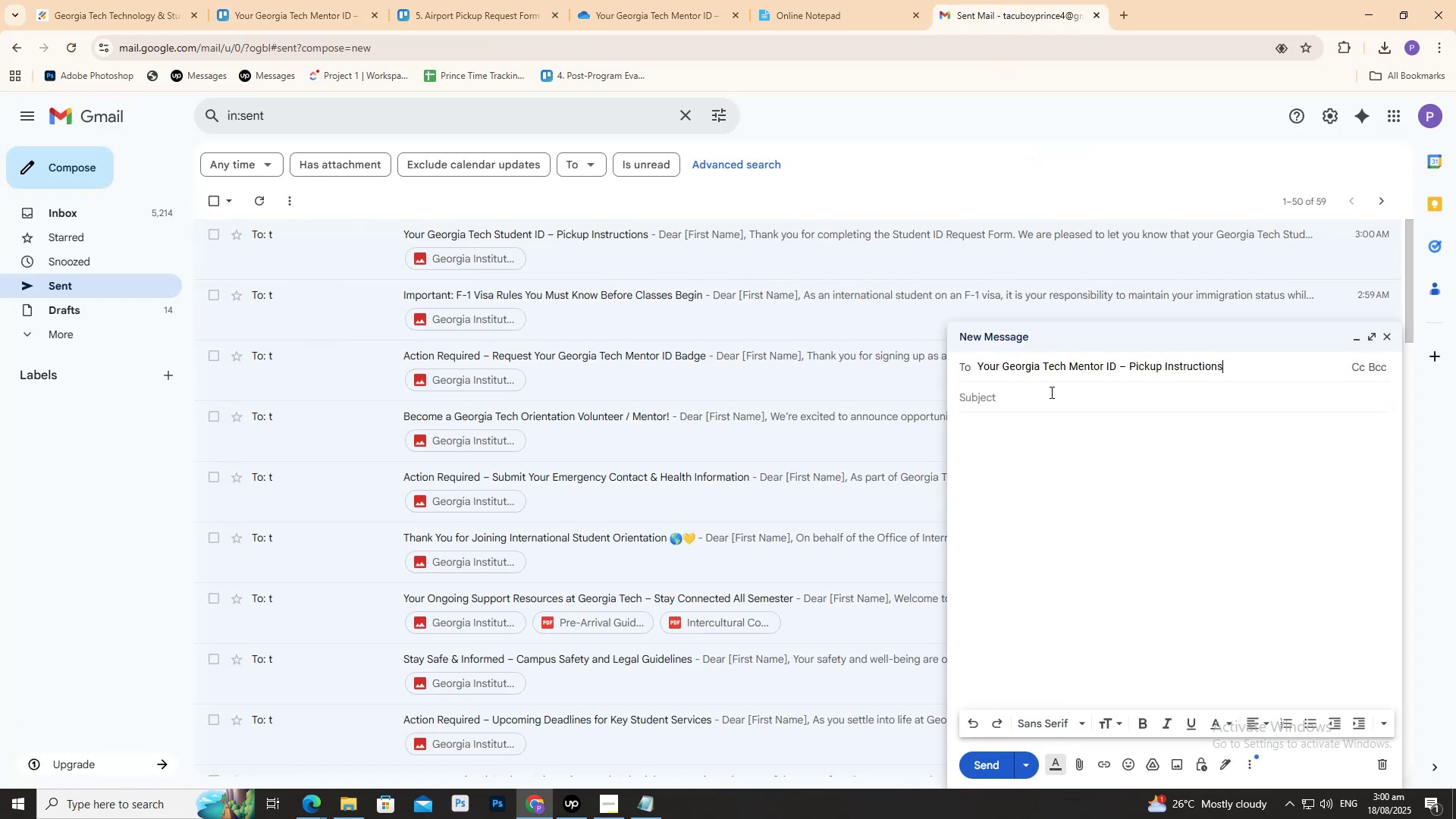 
key(Control+ControlLeft)
 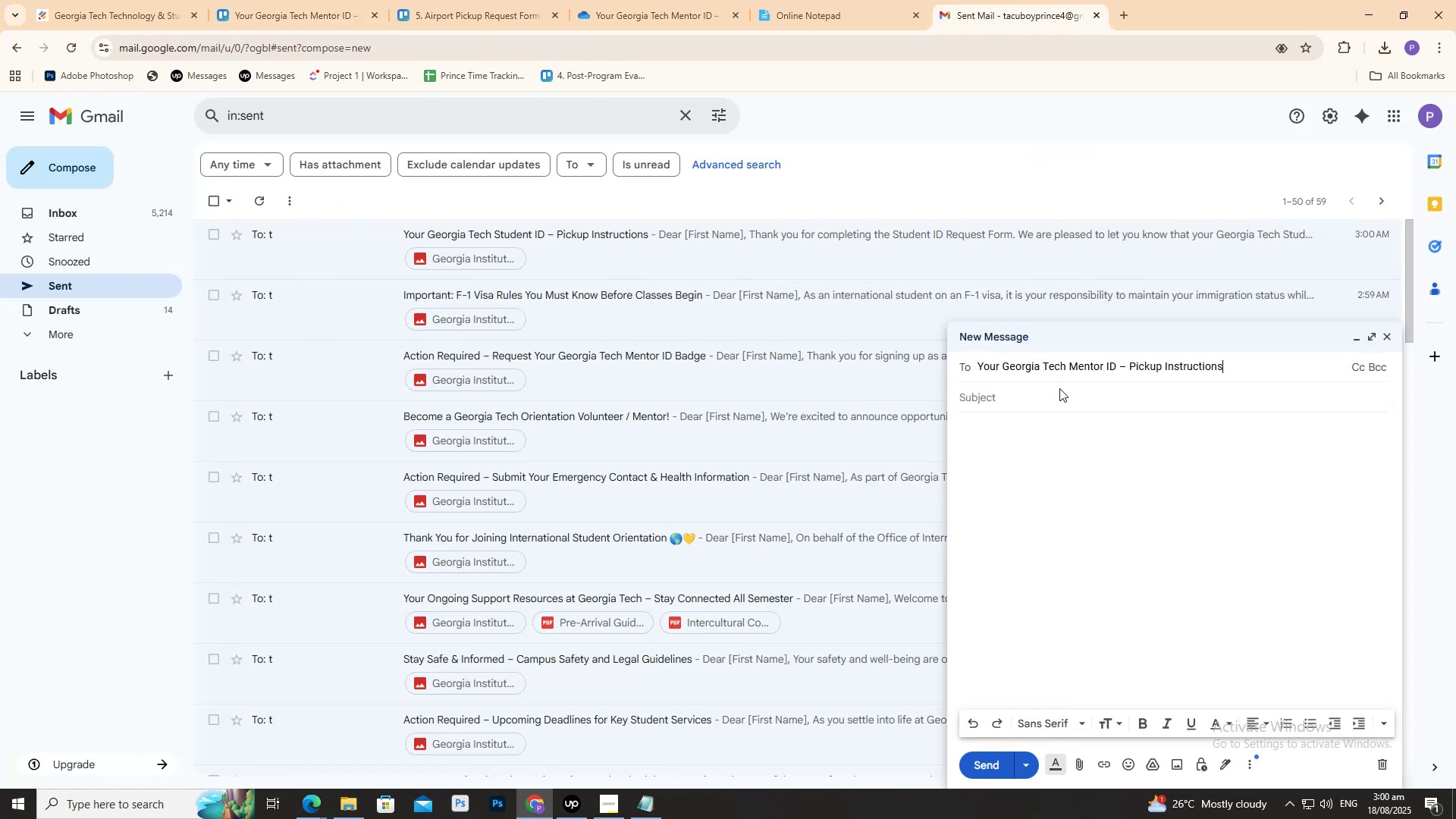 
key(Control+A)
 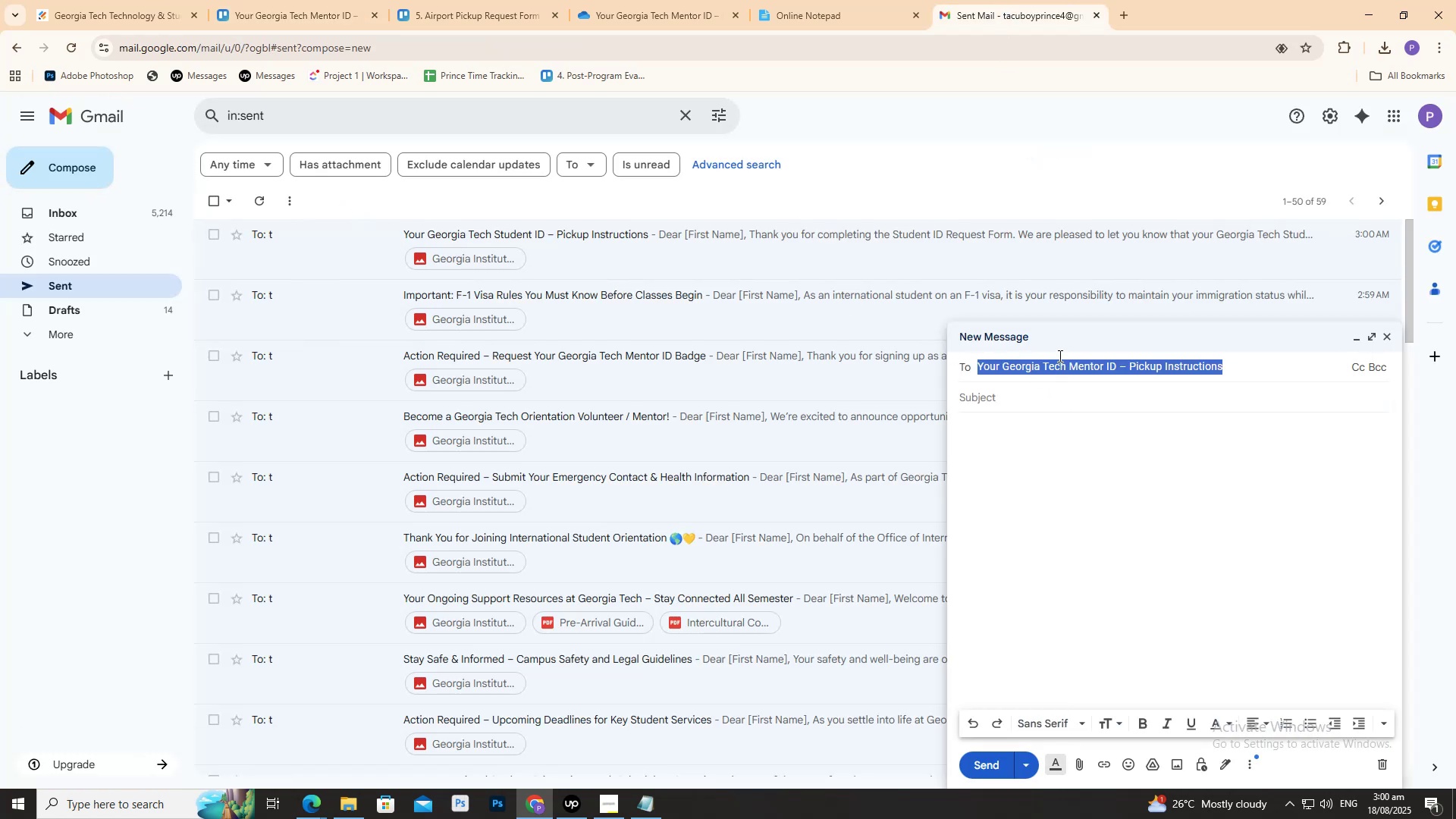 
key(T)
 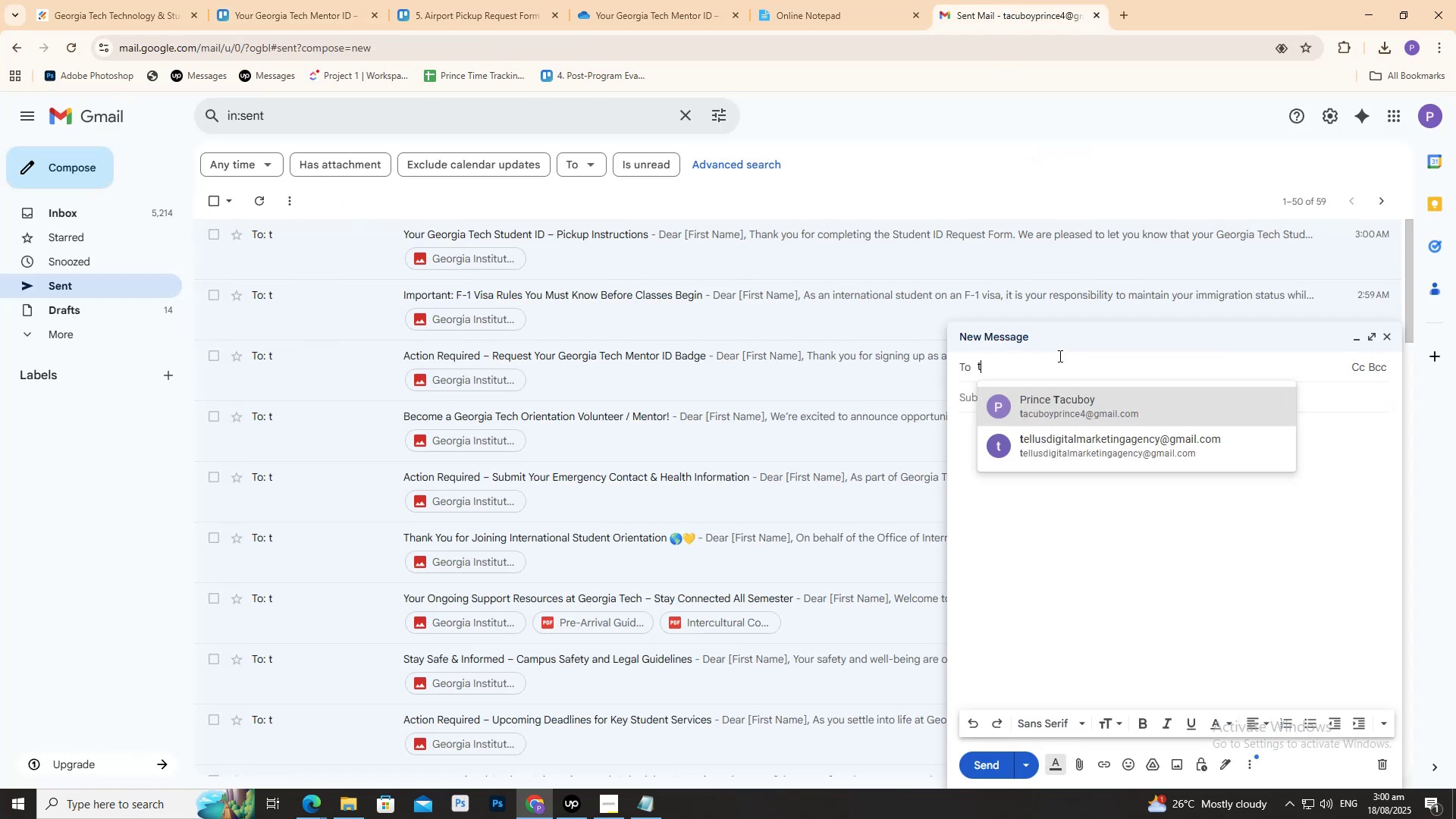 
key(Shift+ShiftRight)
 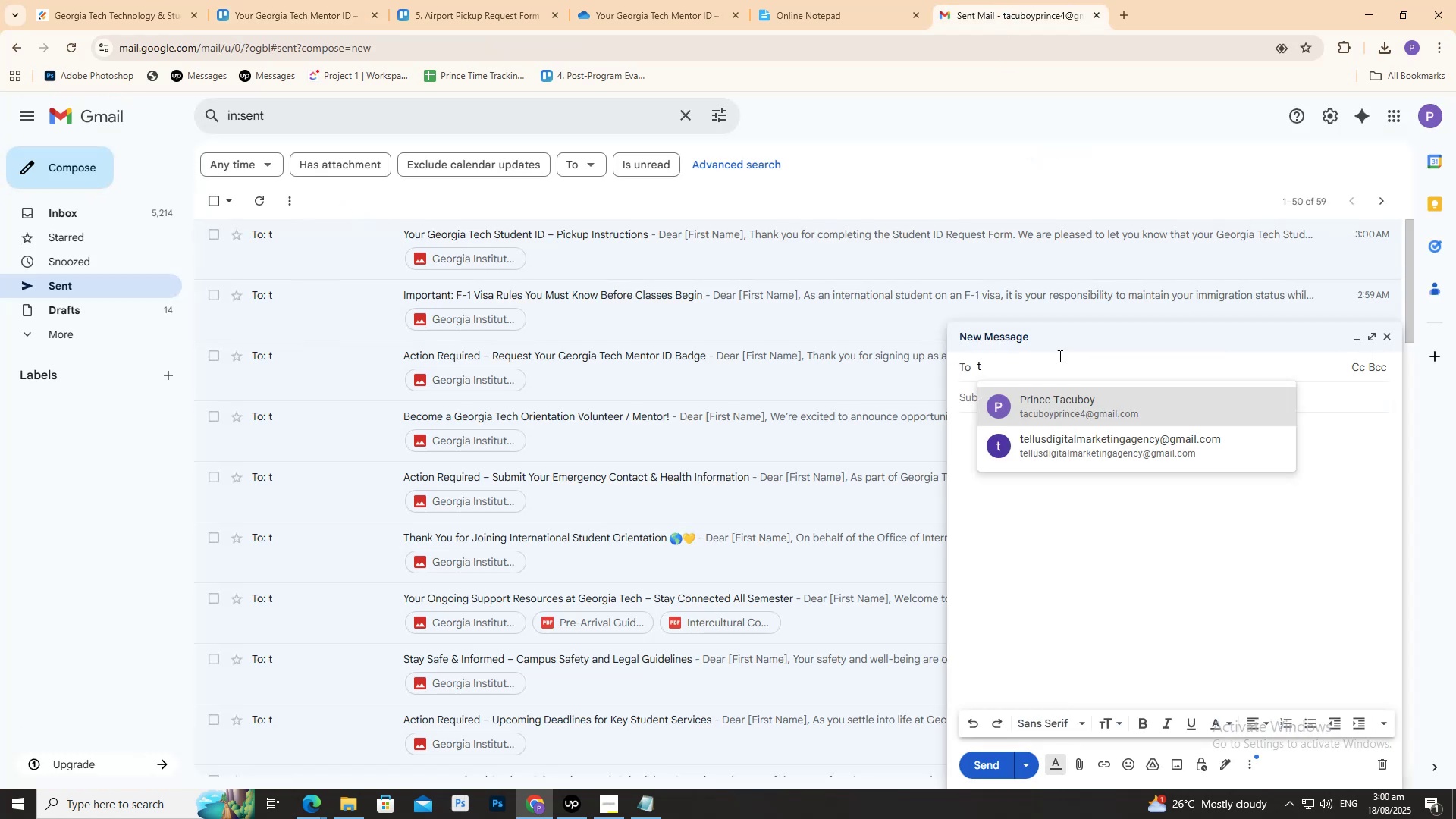 
key(Shift+2)
 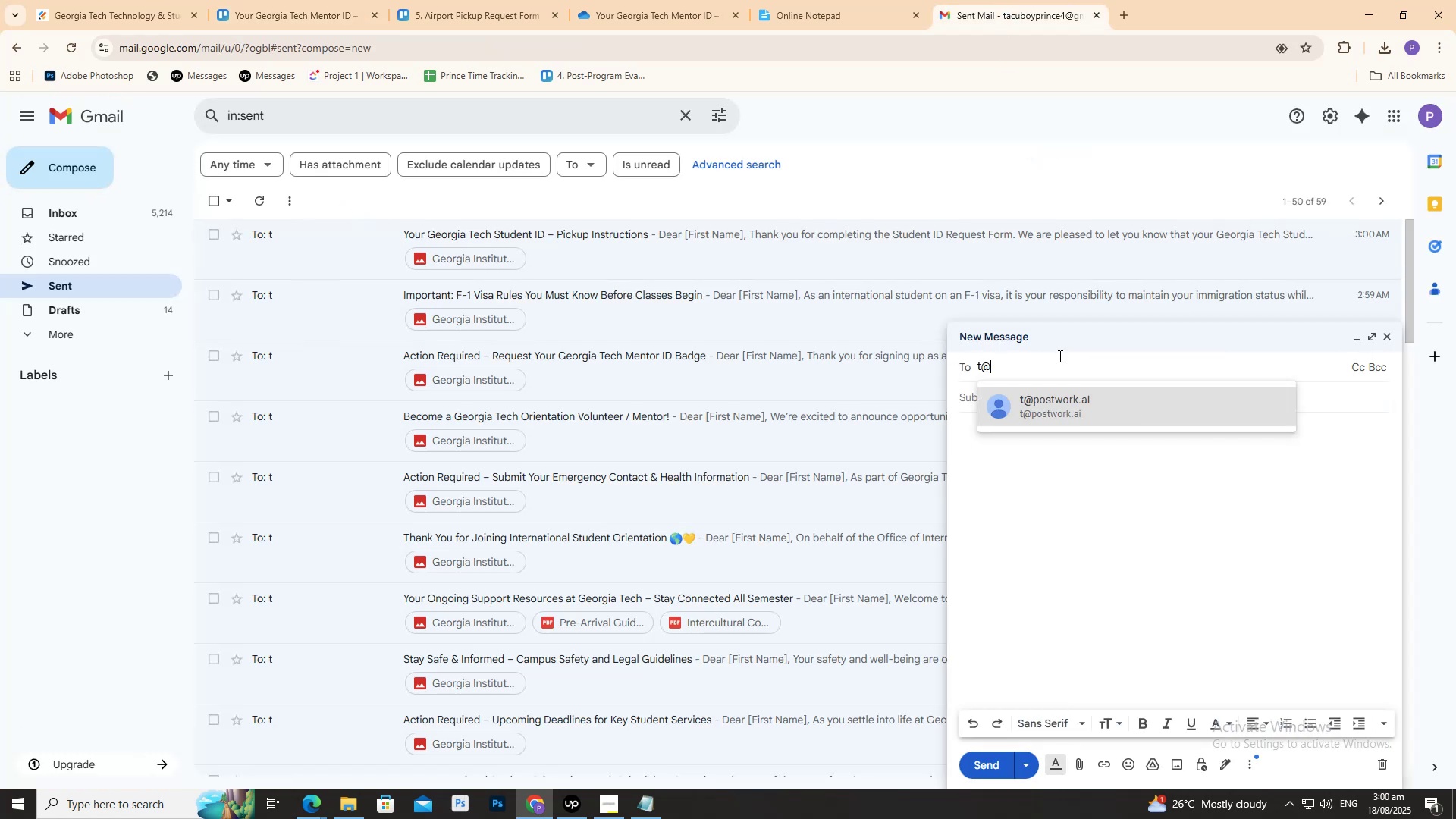 
key(Tab)
 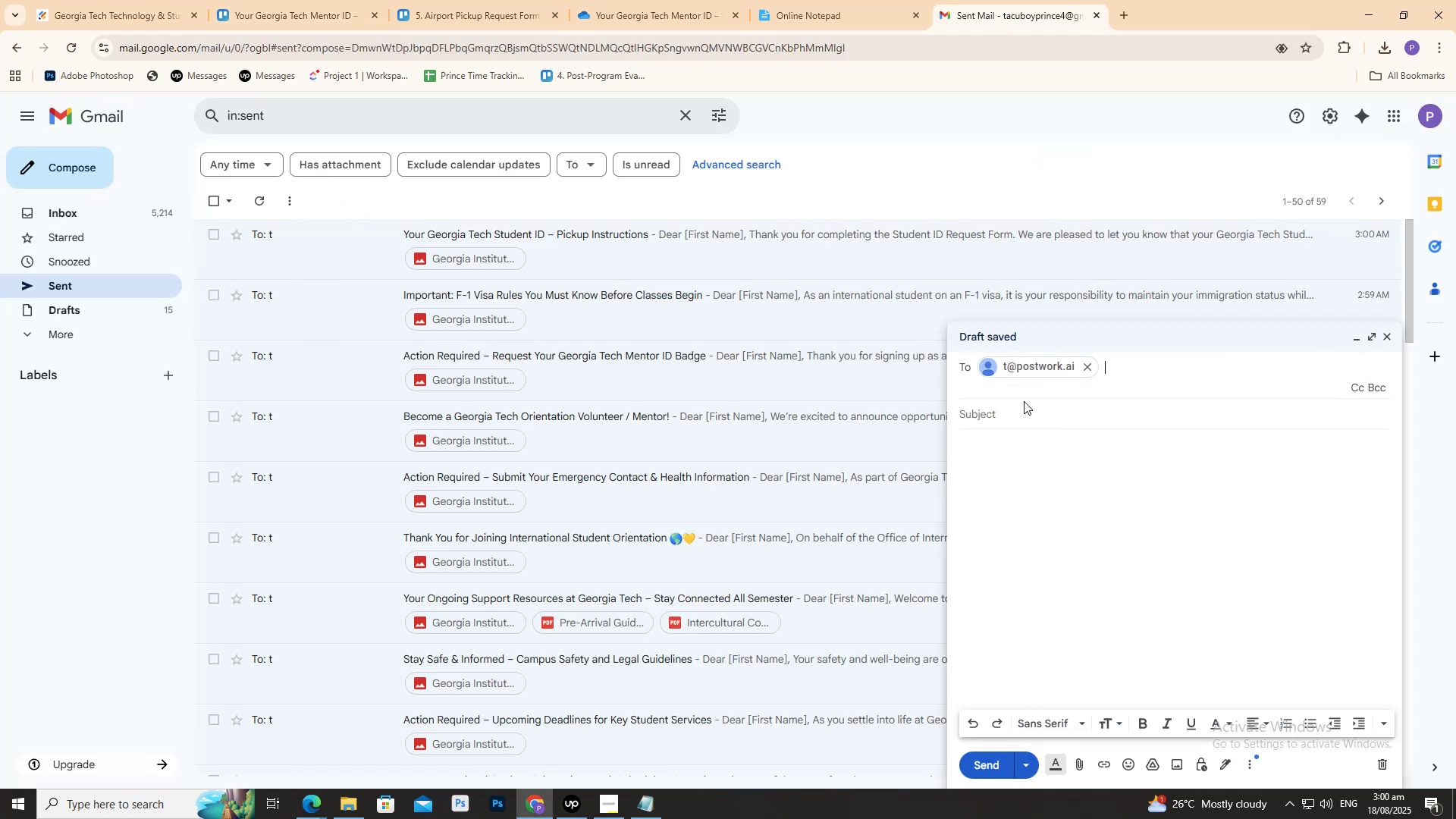 
left_click([1024, 414])
 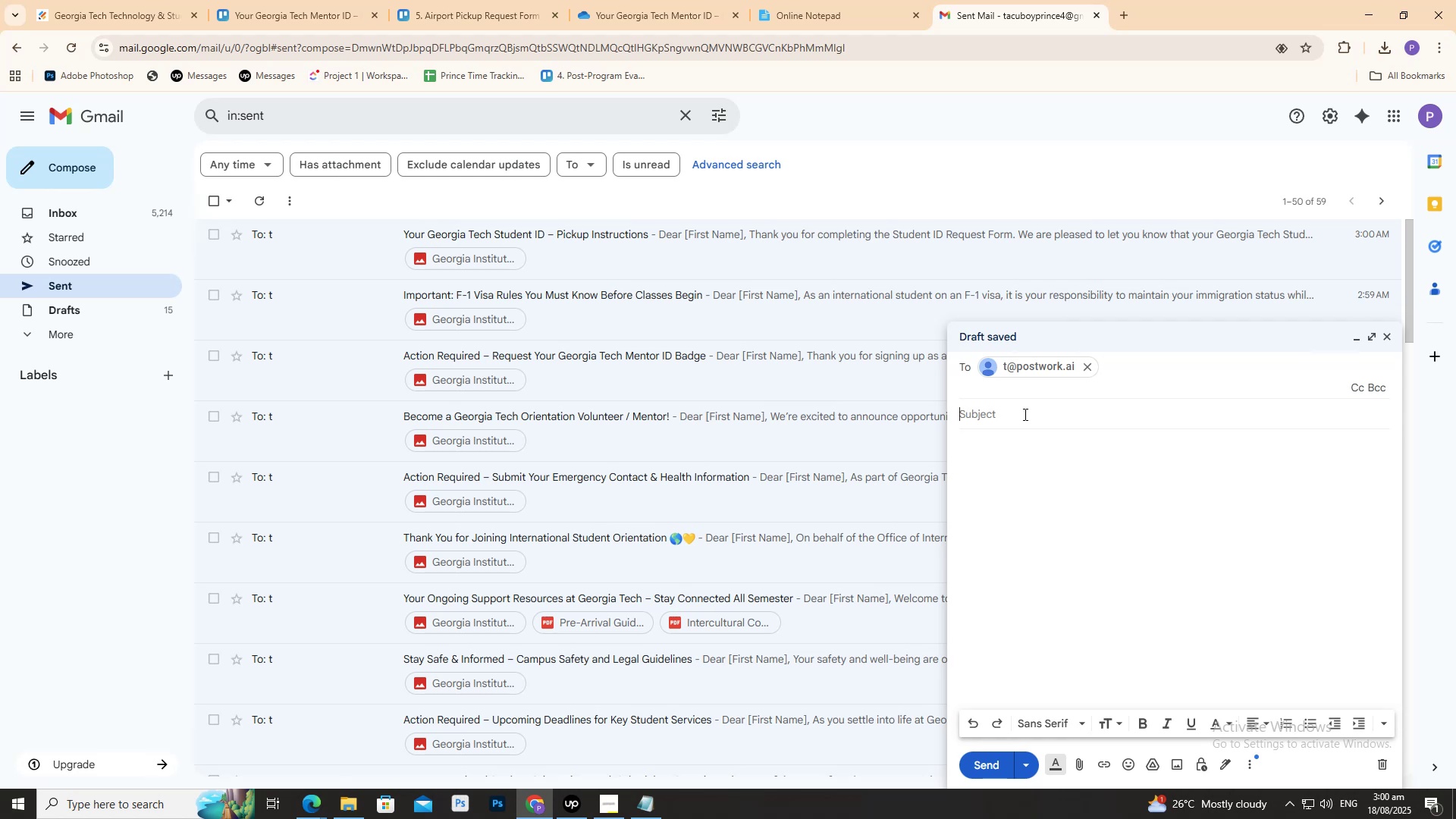 
key(Control+ControlLeft)
 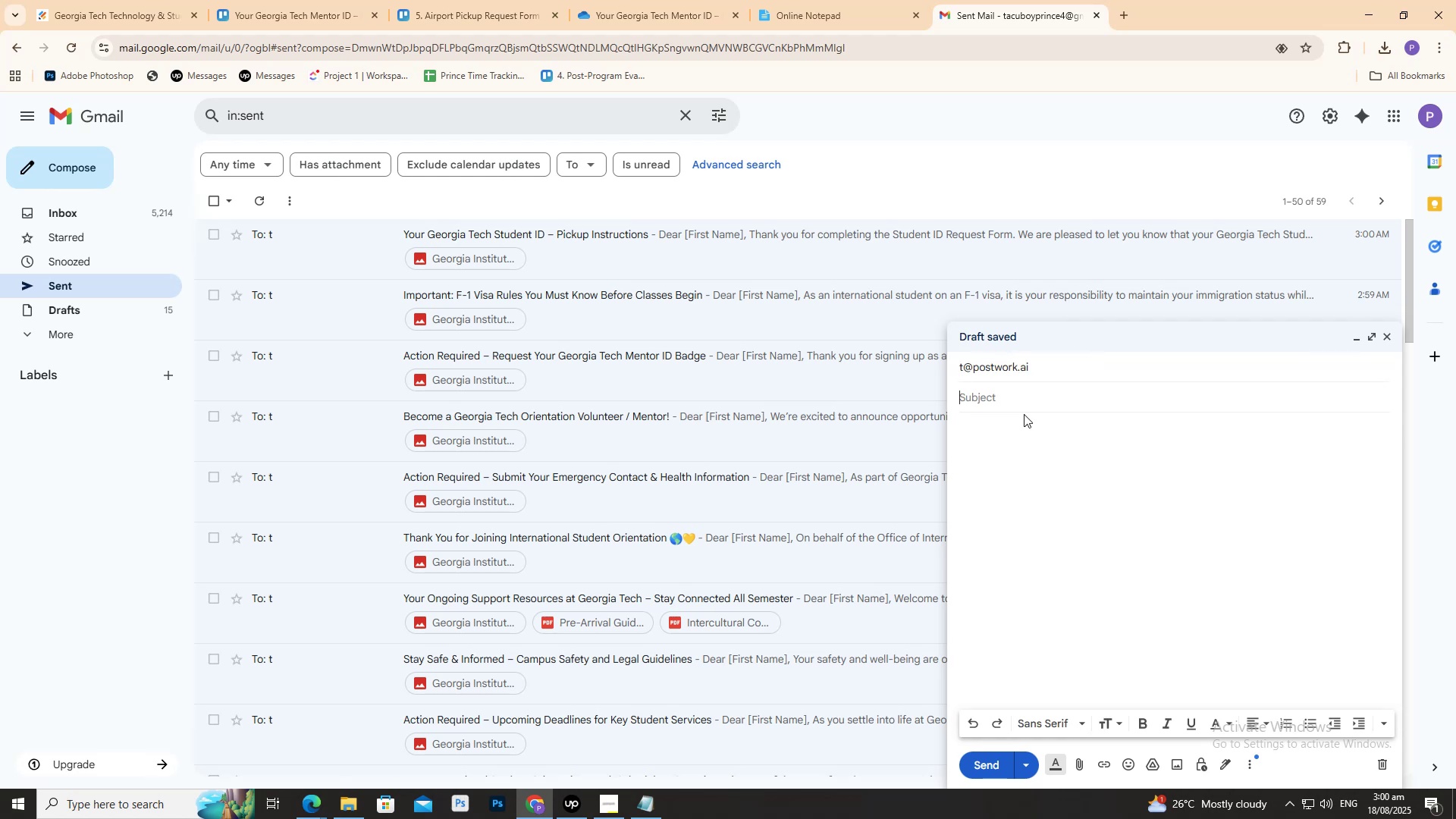 
key(Control+V)
 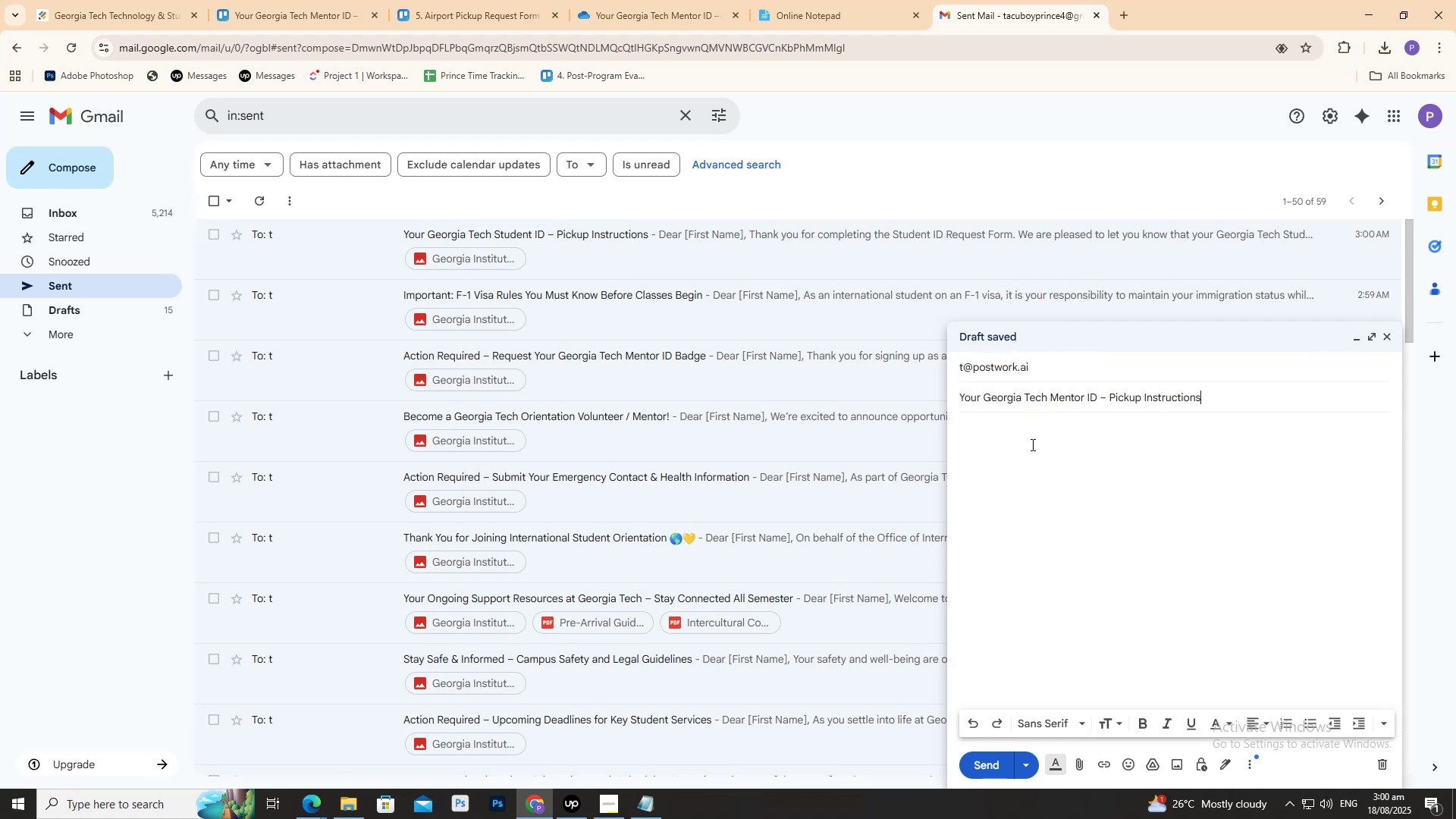 
left_click([1034, 449])
 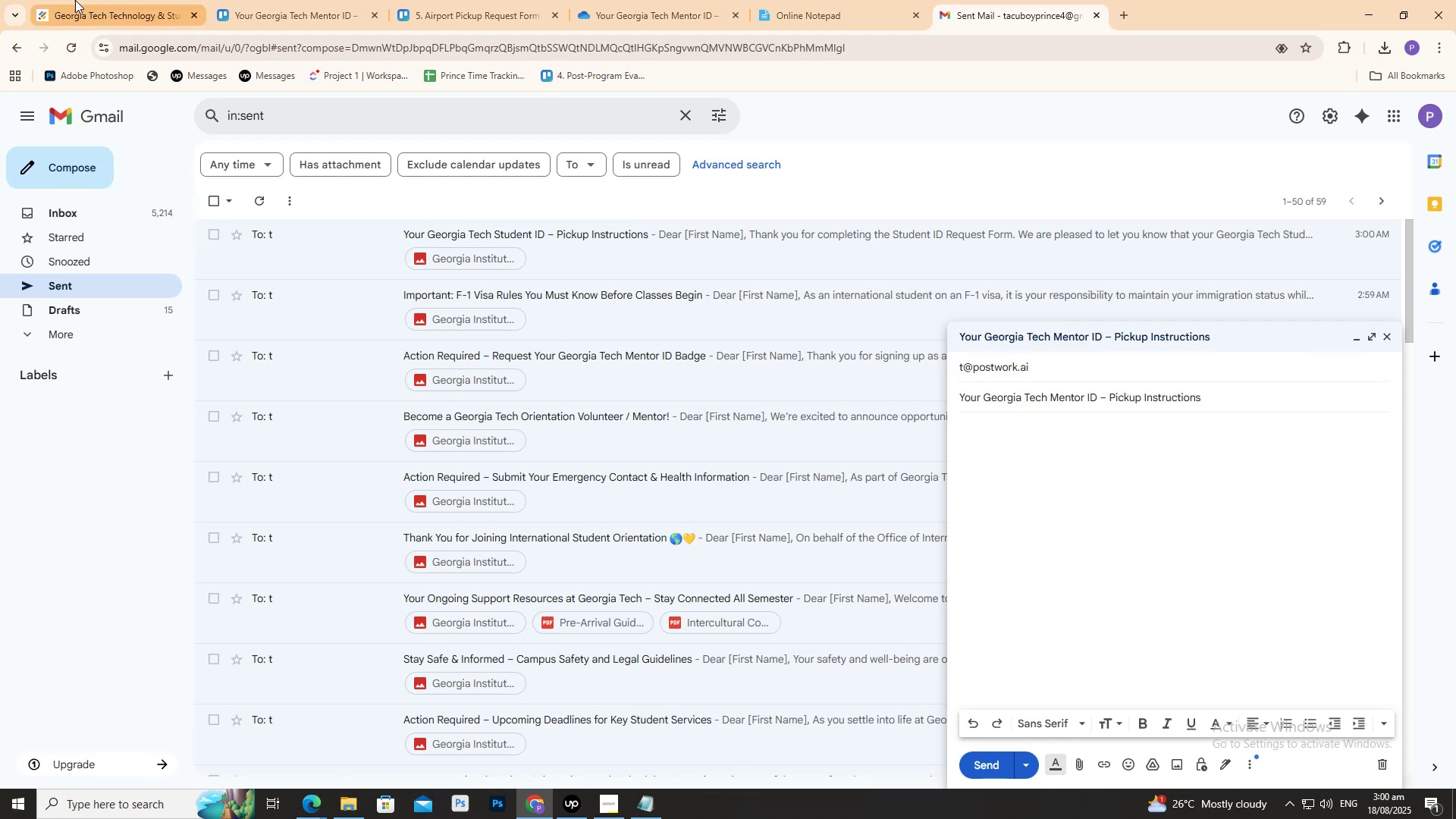 
left_click([108, 0])
 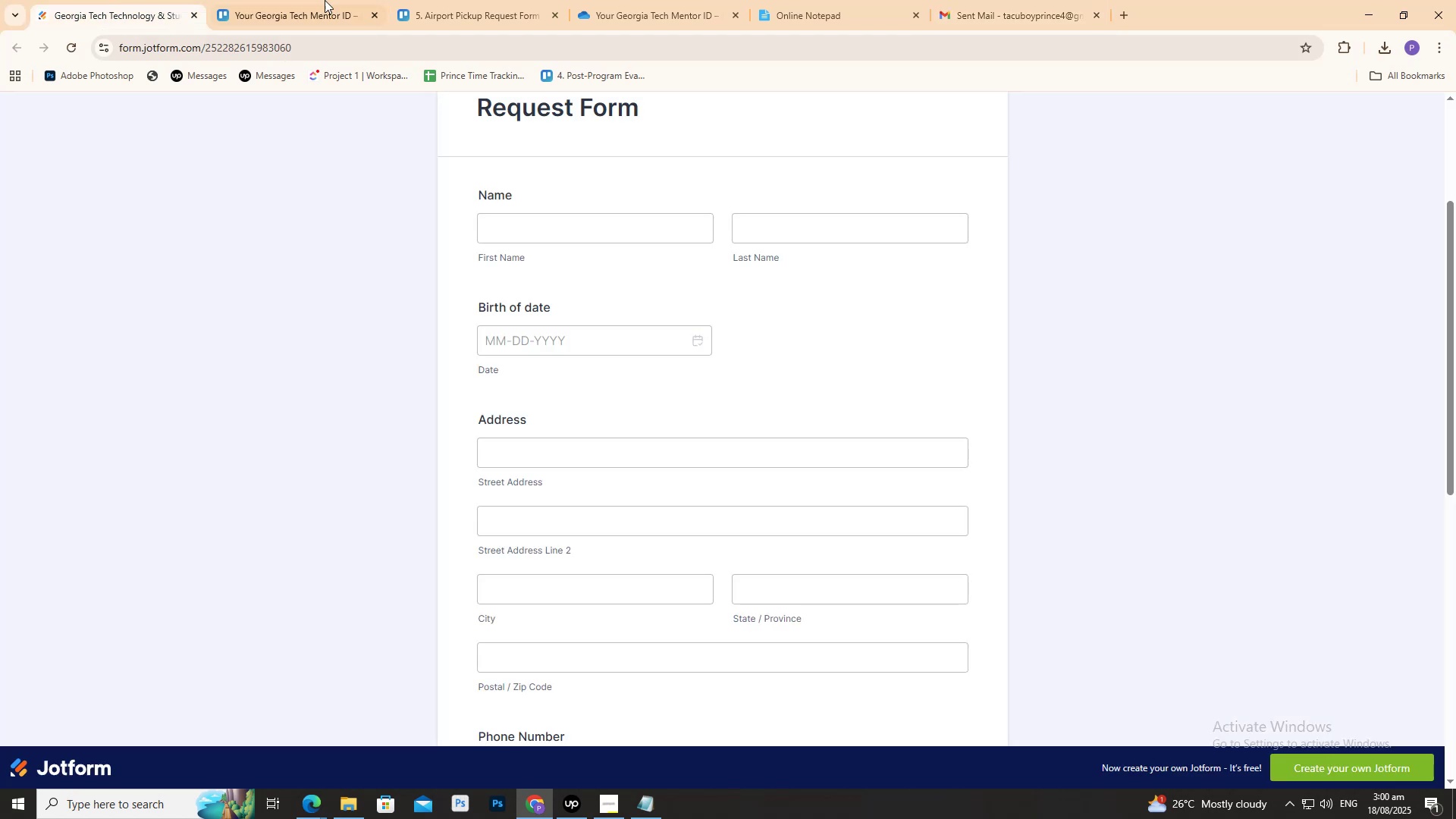 
left_click([258, 0])
 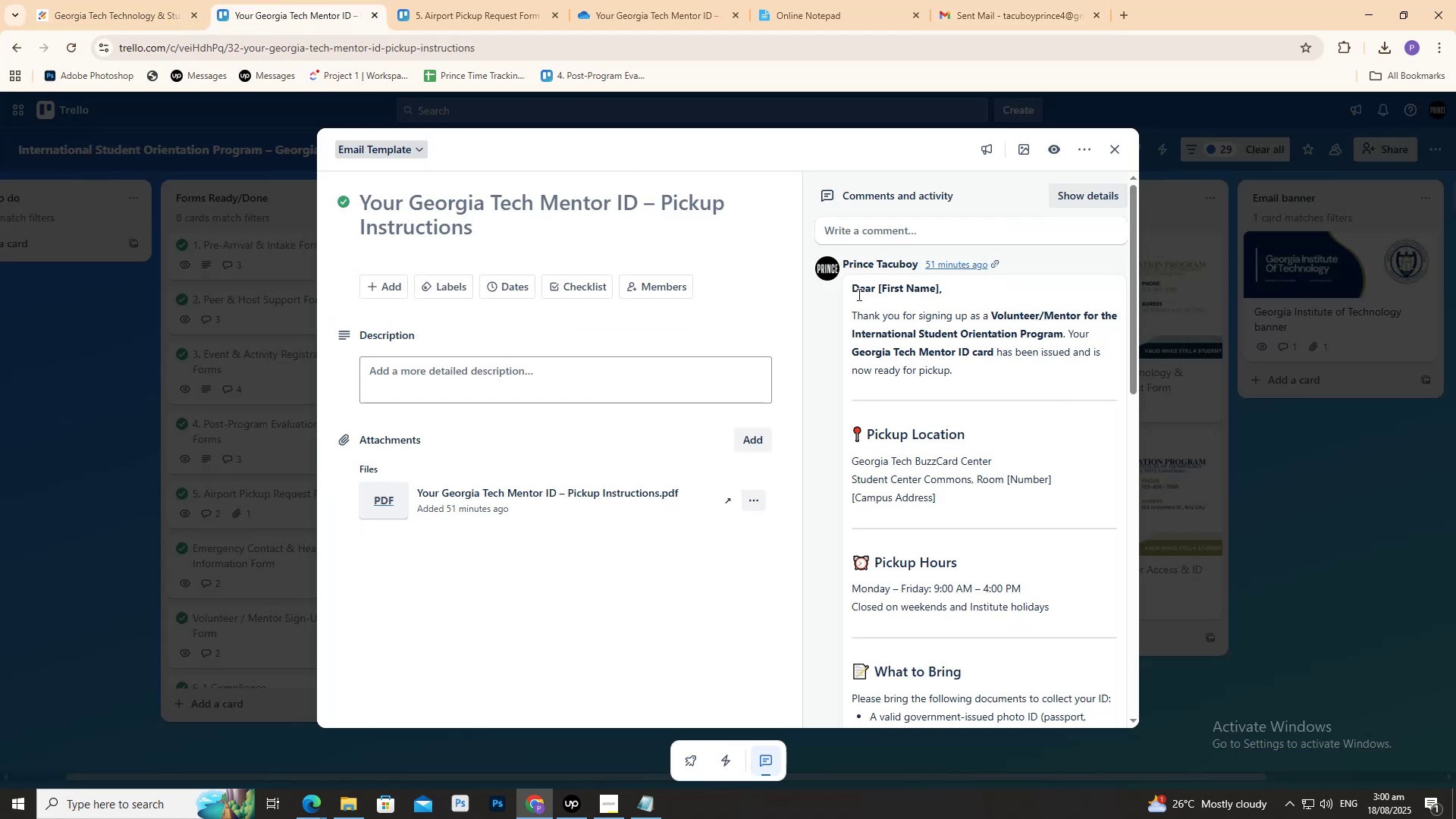 
left_click_drag(start_coordinate=[853, 290], to_coordinate=[1083, 613])
 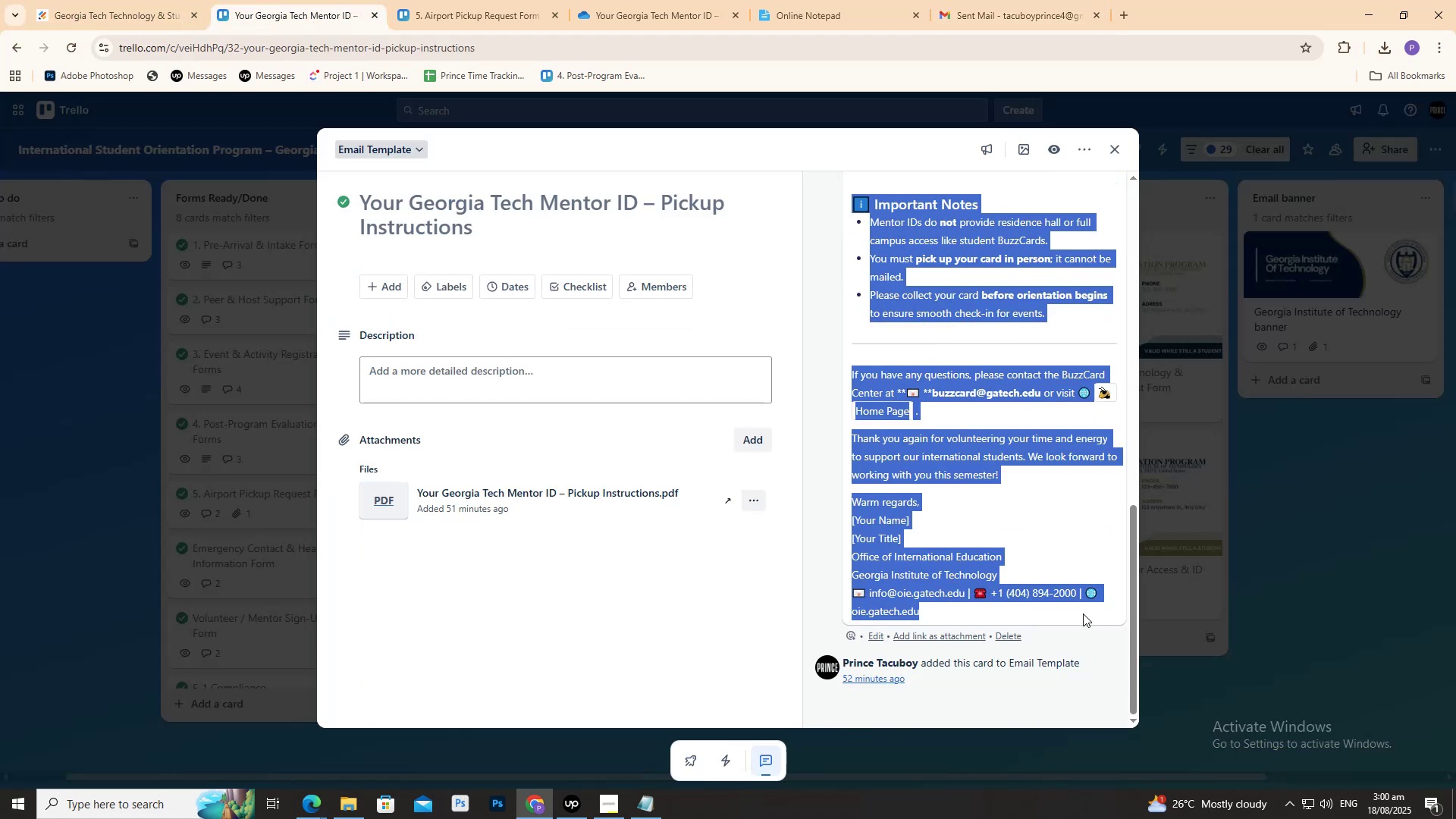 
key(Control+C)
 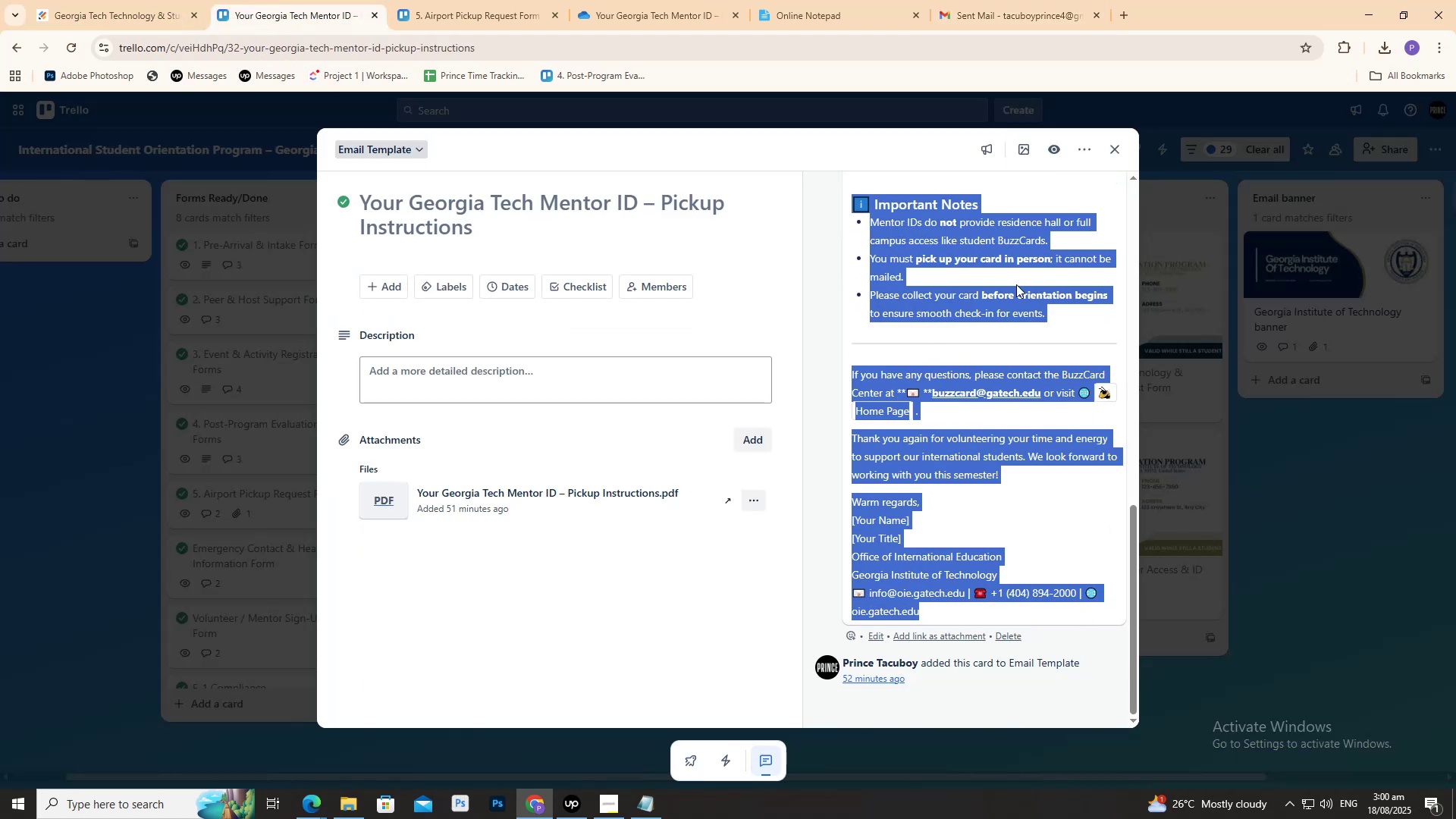 
key(Control+C)
 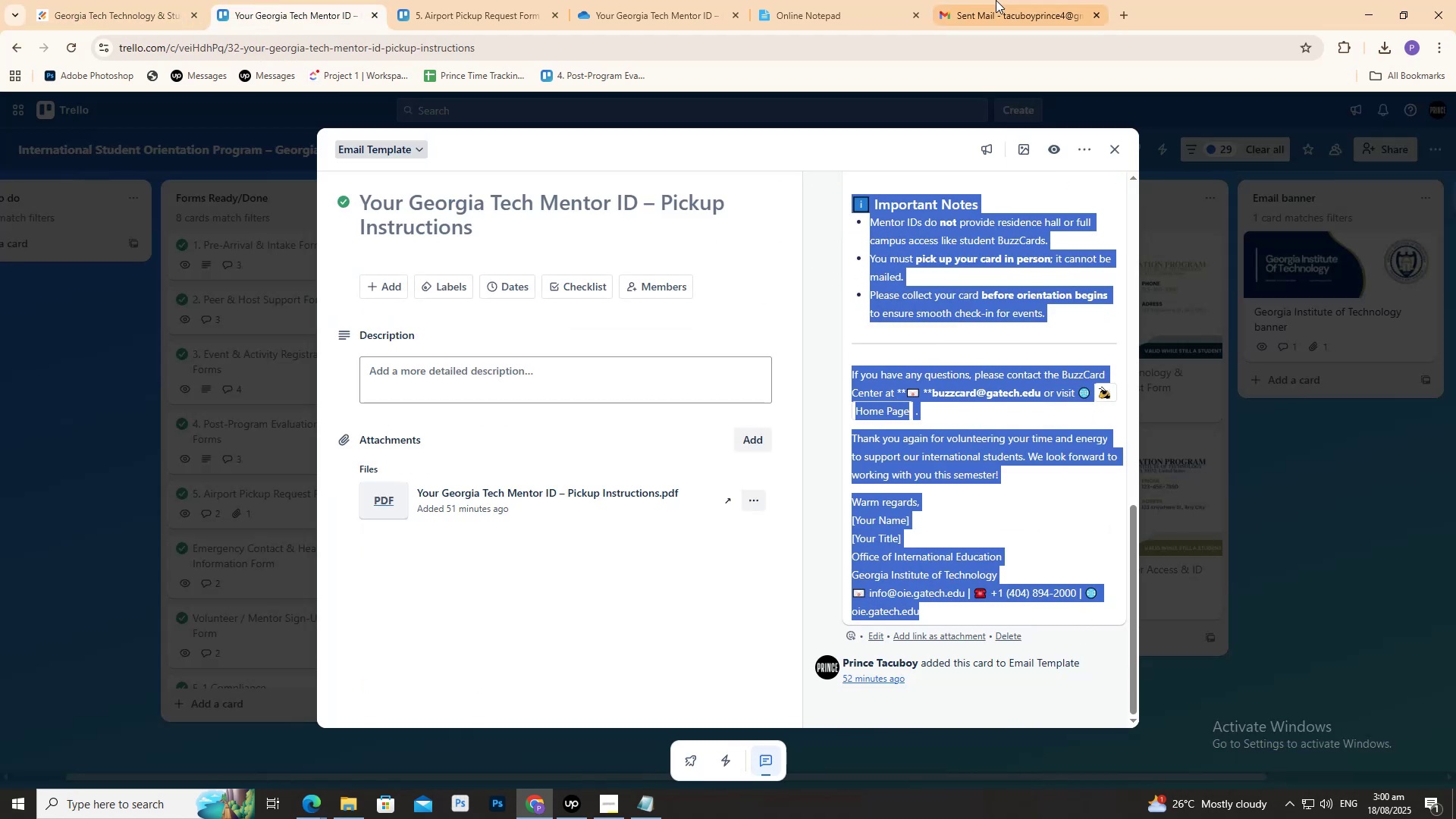 
left_click([996, 0])
 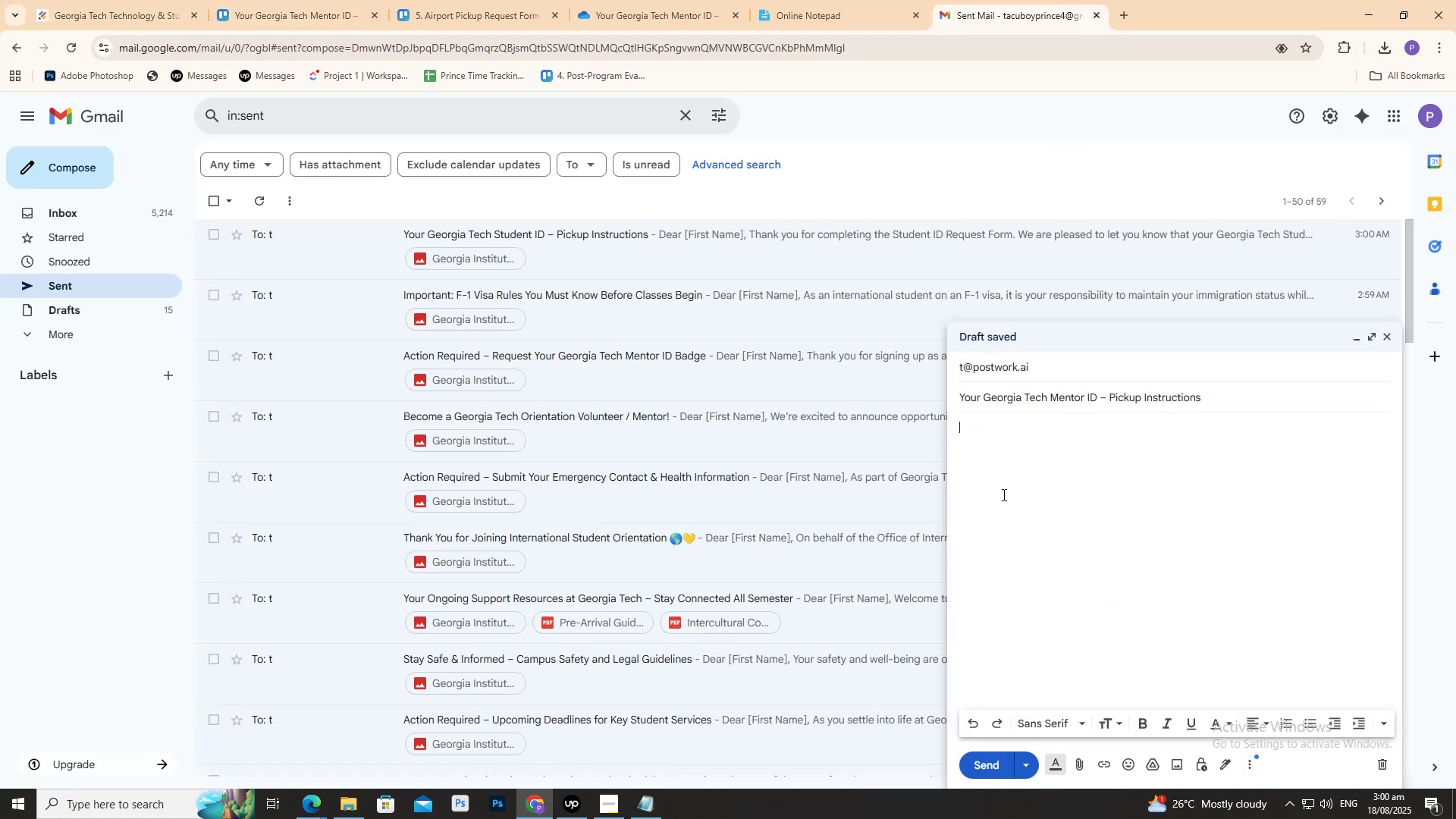 
hold_key(key=ControlLeft, duration=0.43)
 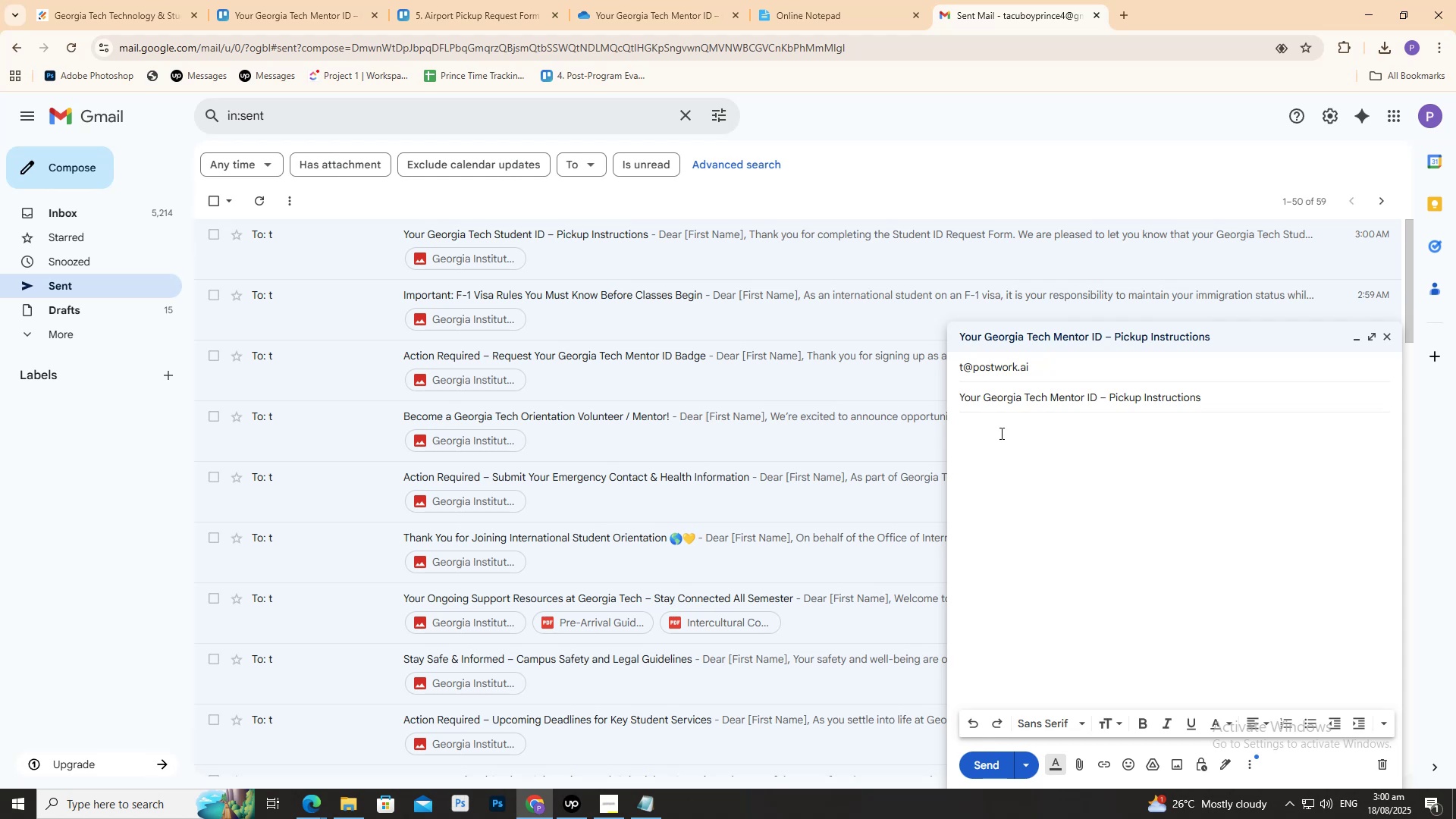 
wait(10.93)
 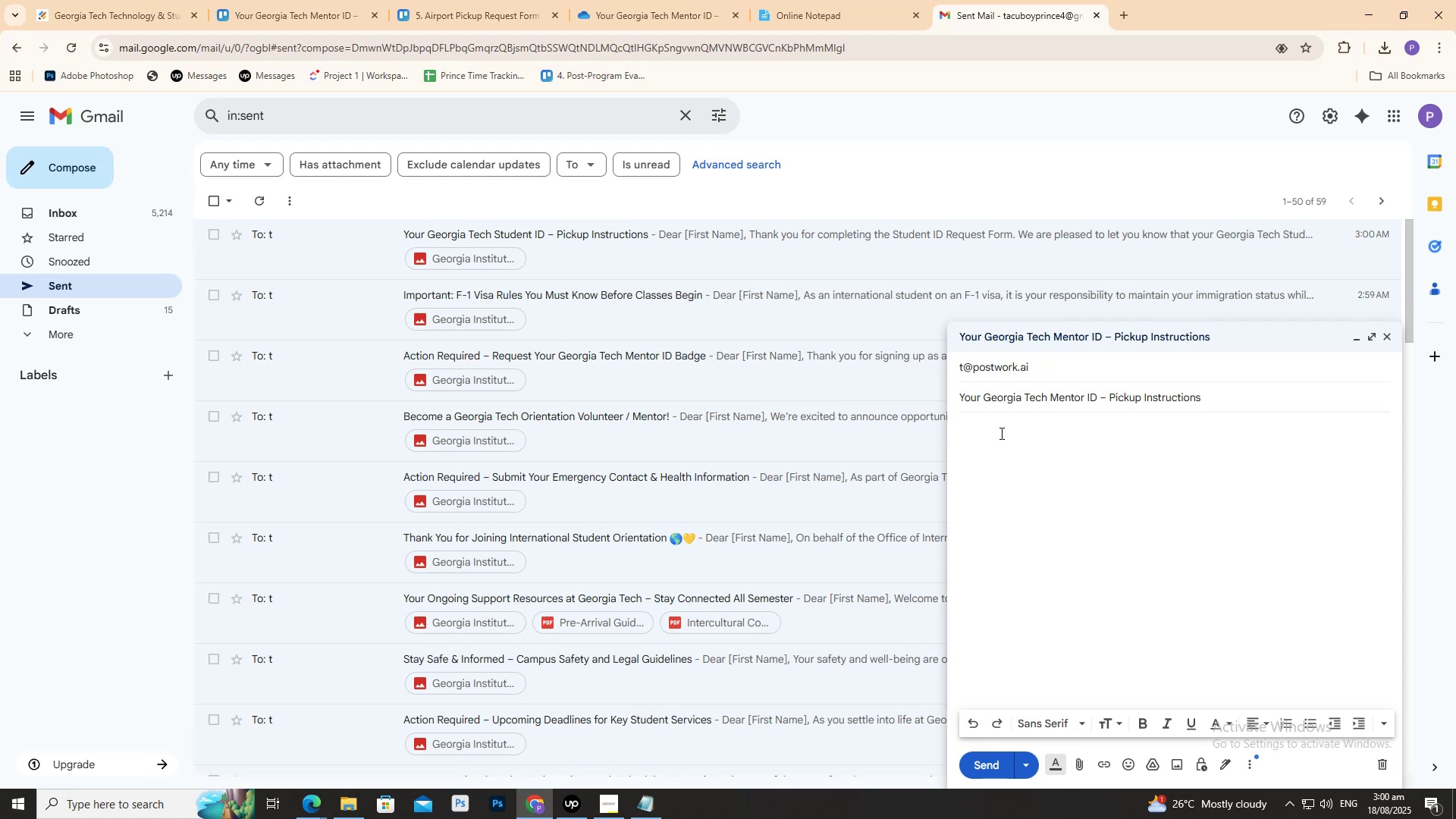 
left_click_drag(start_coordinate=[620, 244], to_coordinate=[1093, 457])
 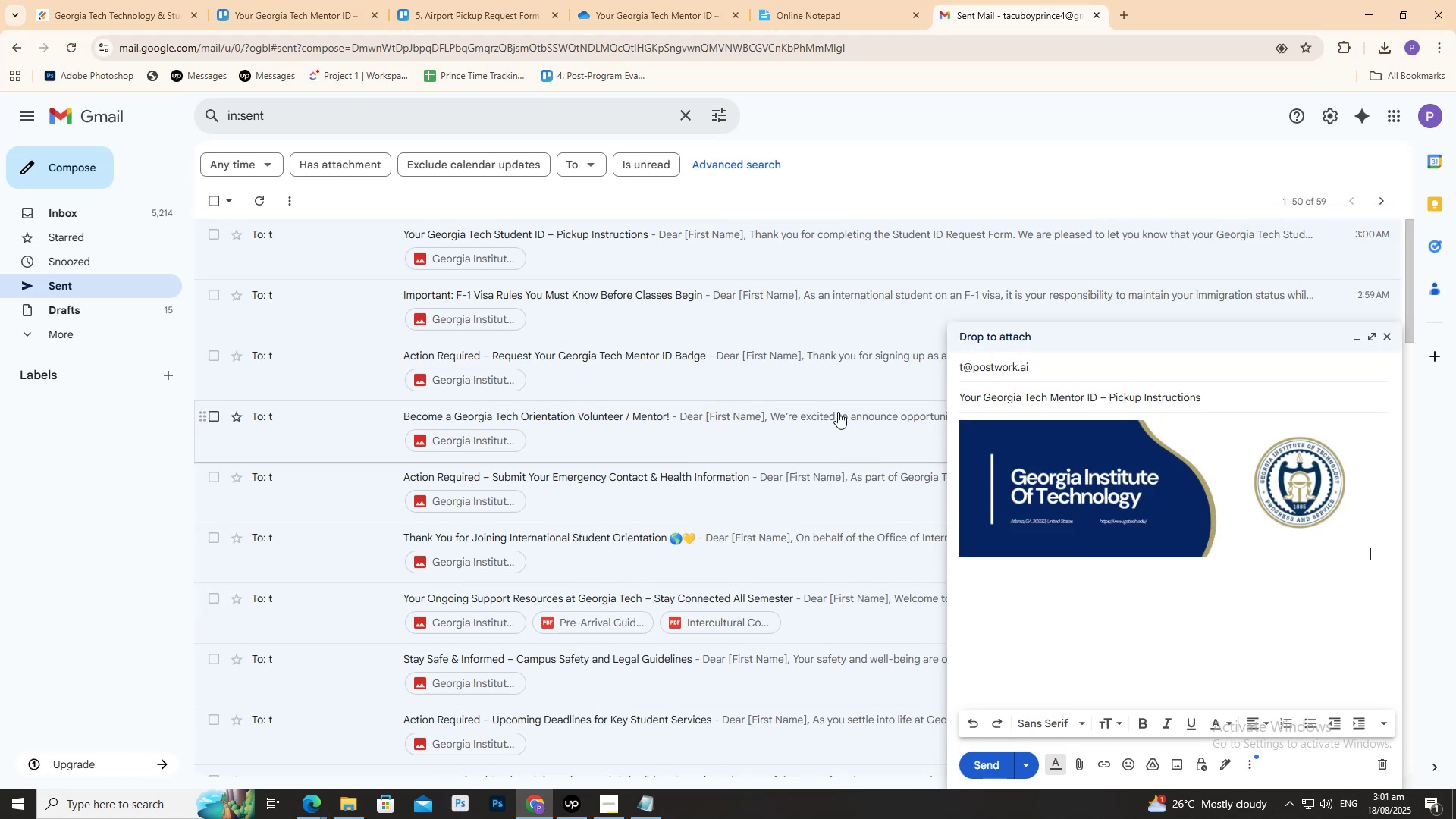 
key(Shift+Enter)
 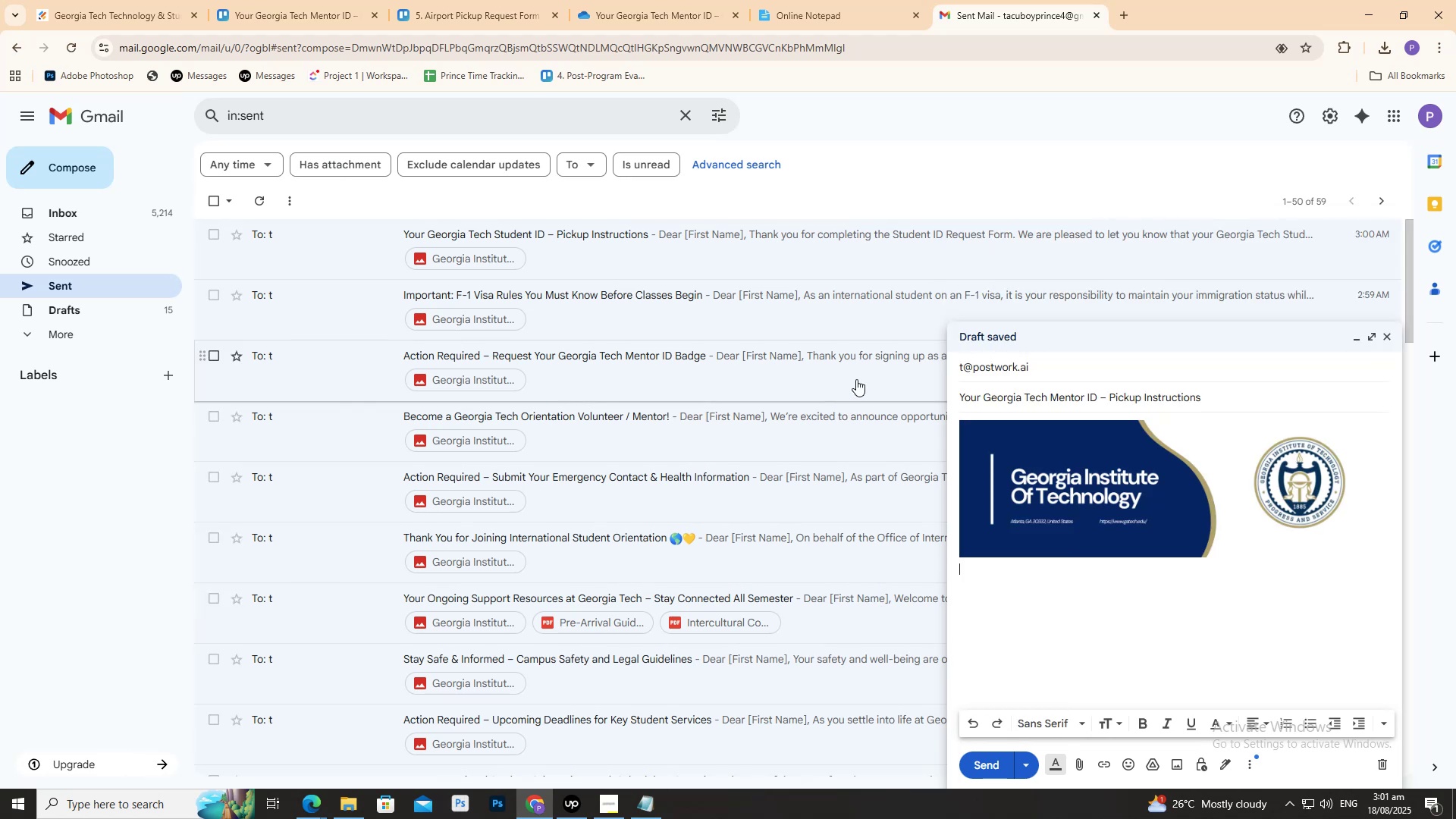 
key(Shift+Enter)
 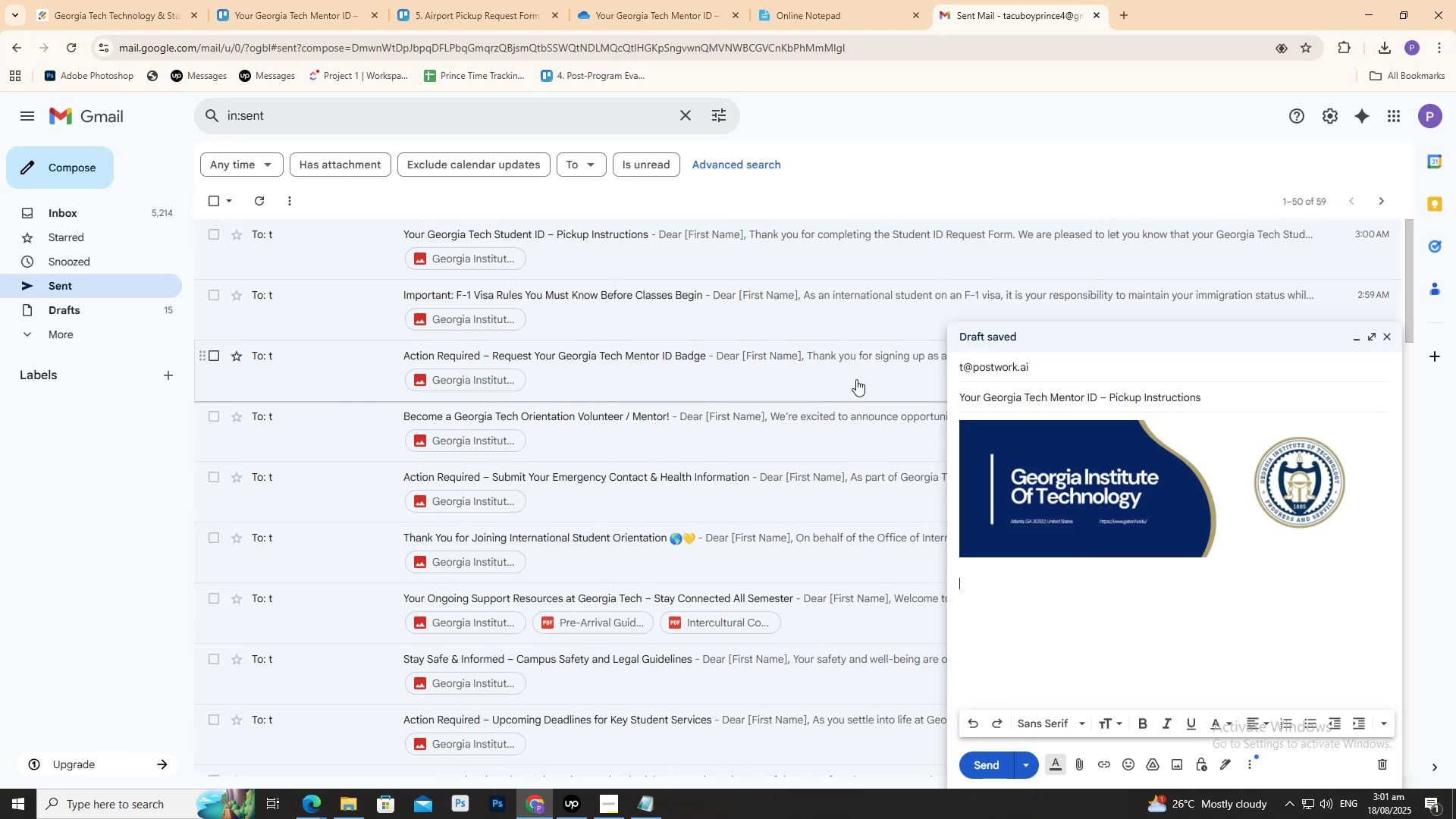 
key(Control+V)
 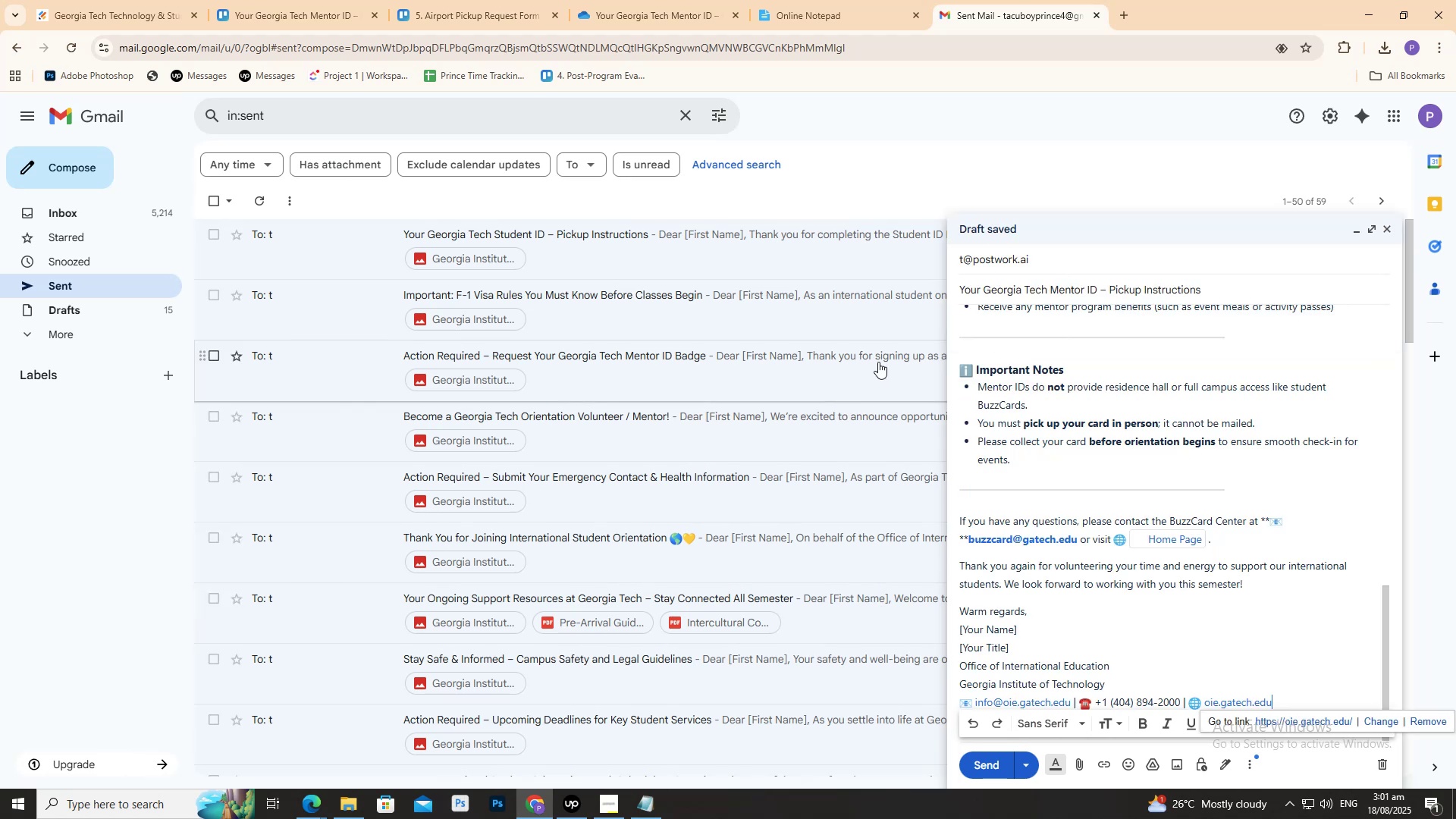 
scroll: coordinate [1187, 391], scroll_direction: up, amount: 11.0
 